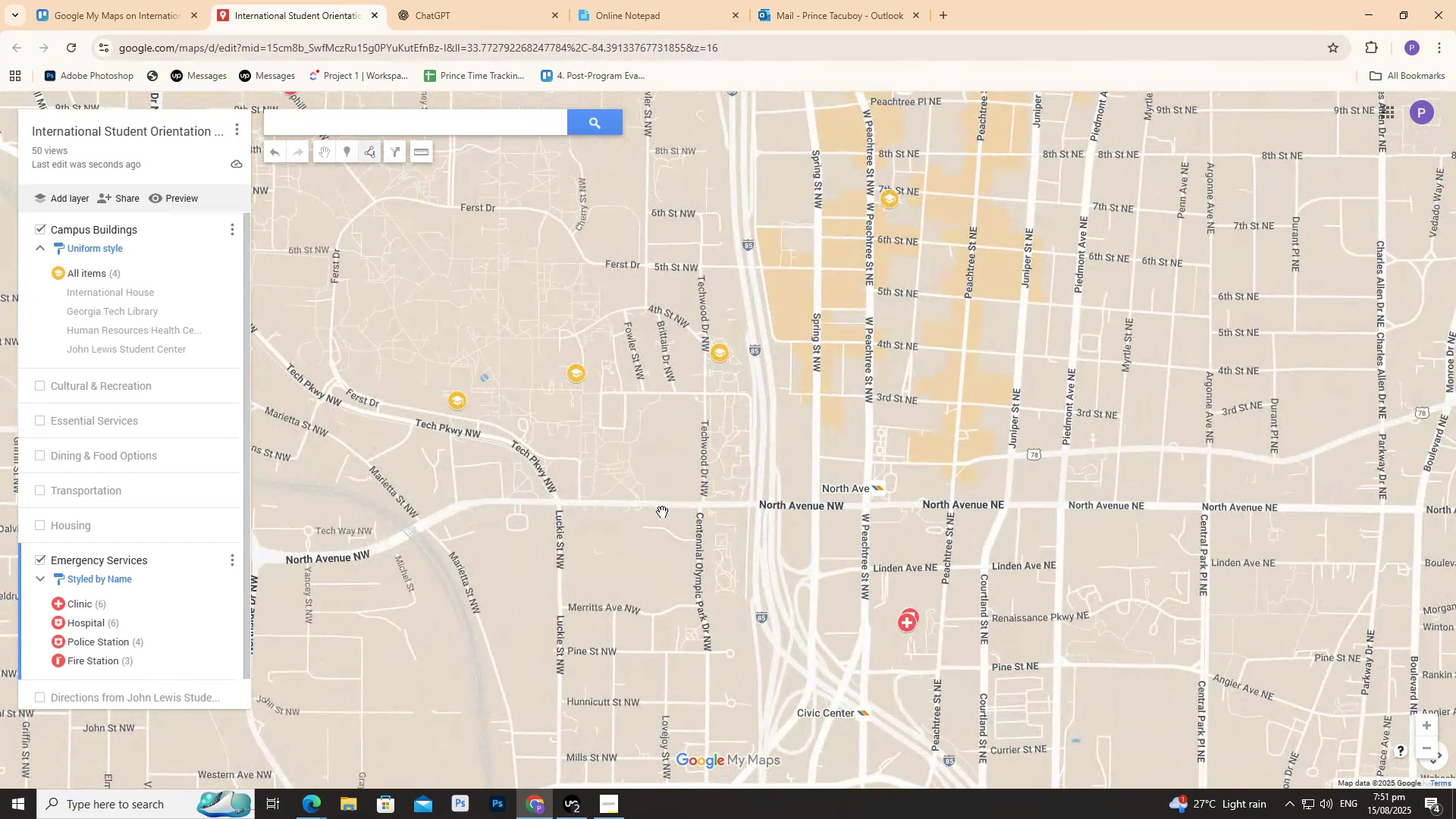 
left_click_drag(start_coordinate=[845, 366], to_coordinate=[873, 332])
 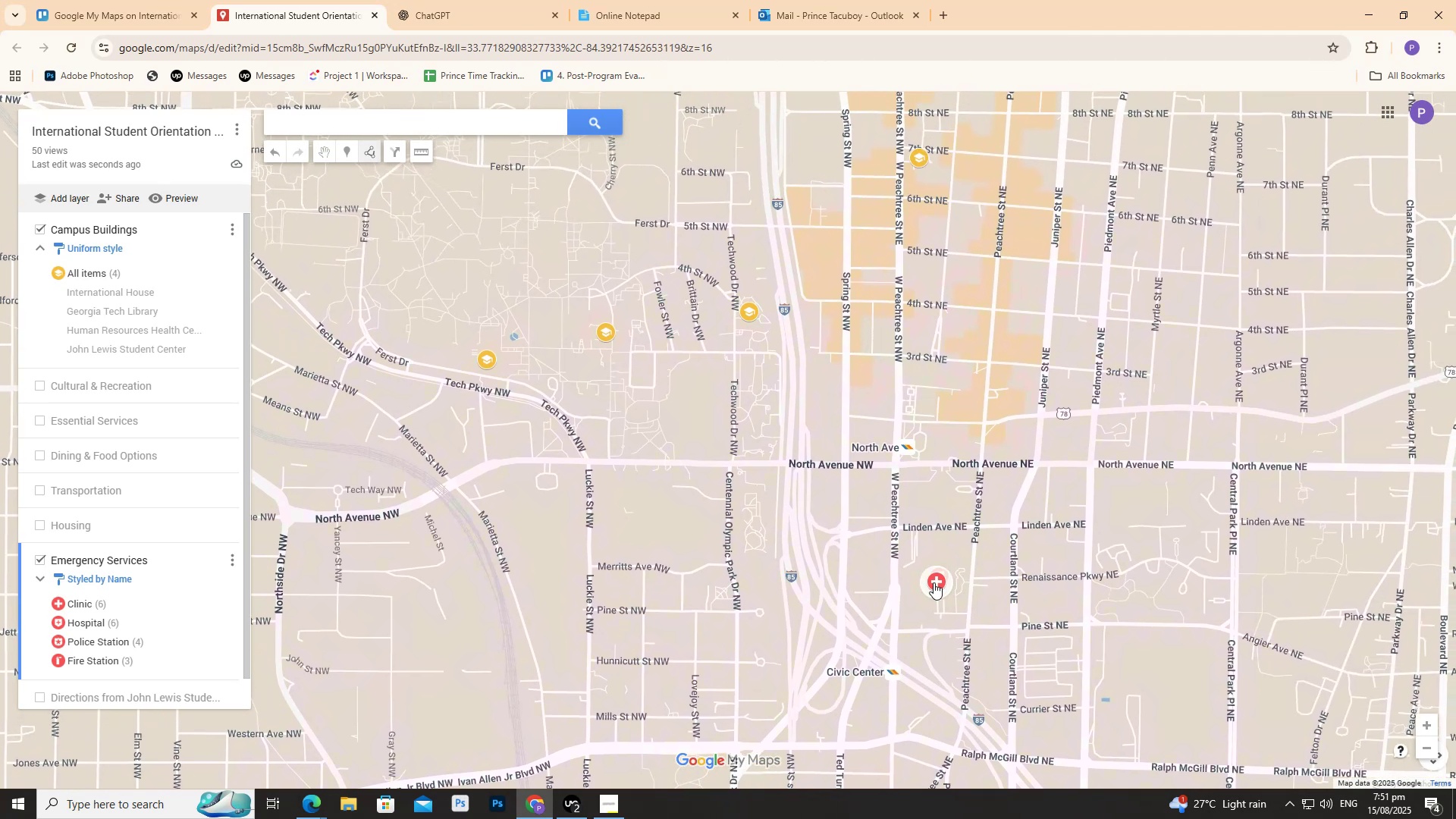 
wait(6.46)
 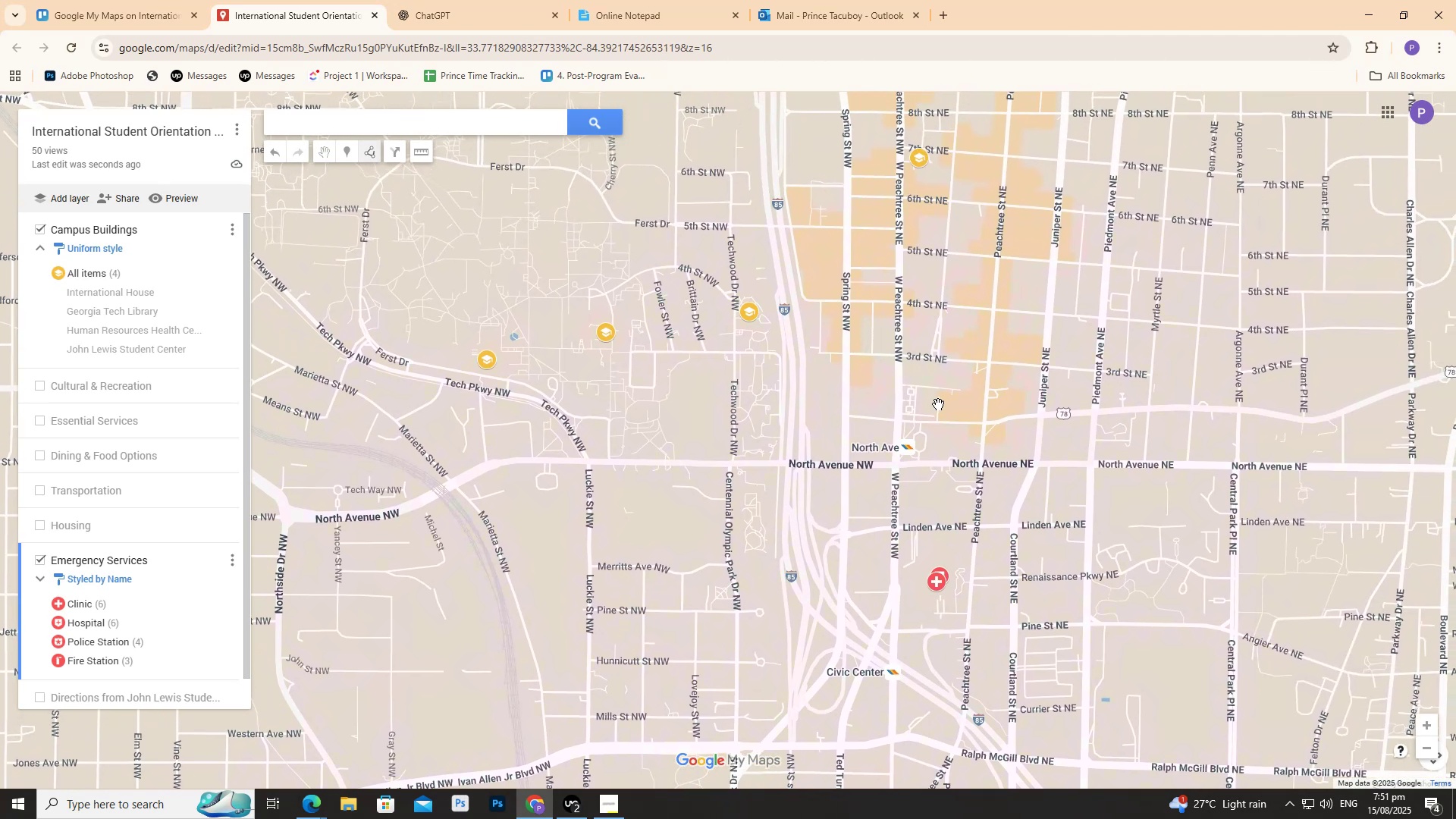 
scroll: coordinate [179, 558], scroll_direction: down, amount: 1.0
 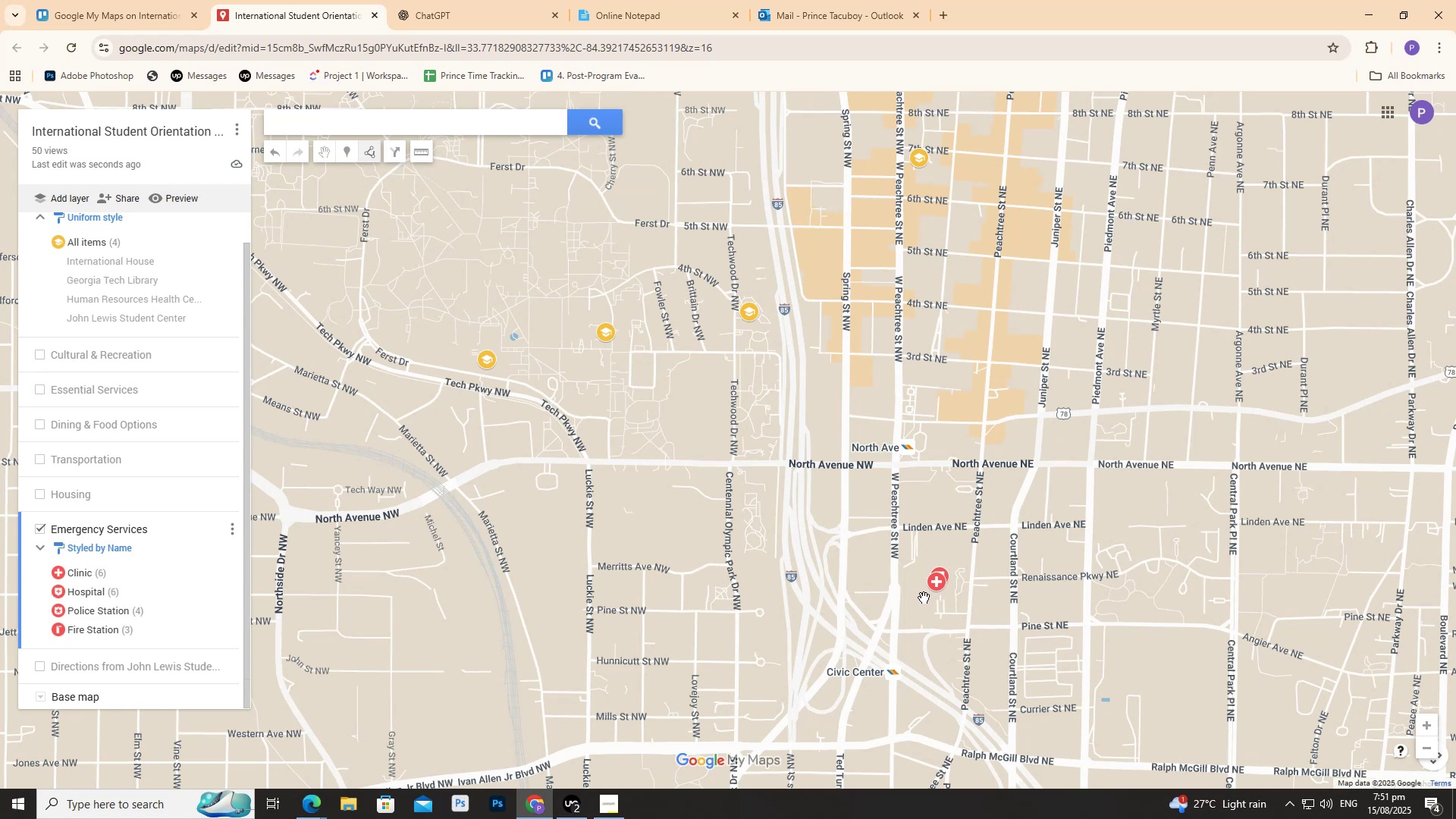 
left_click([937, 591])
 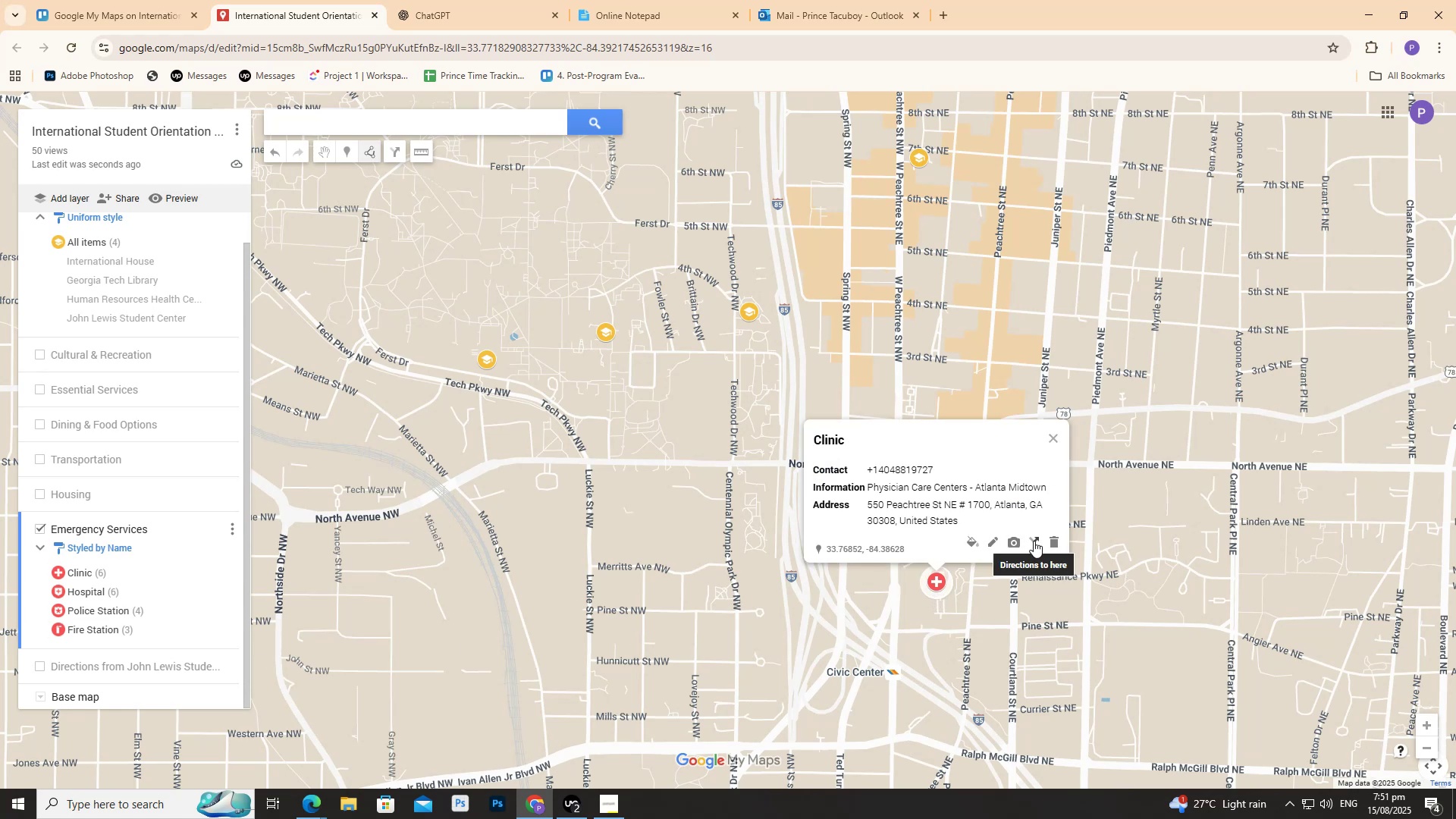 
left_click([1034, 541])
 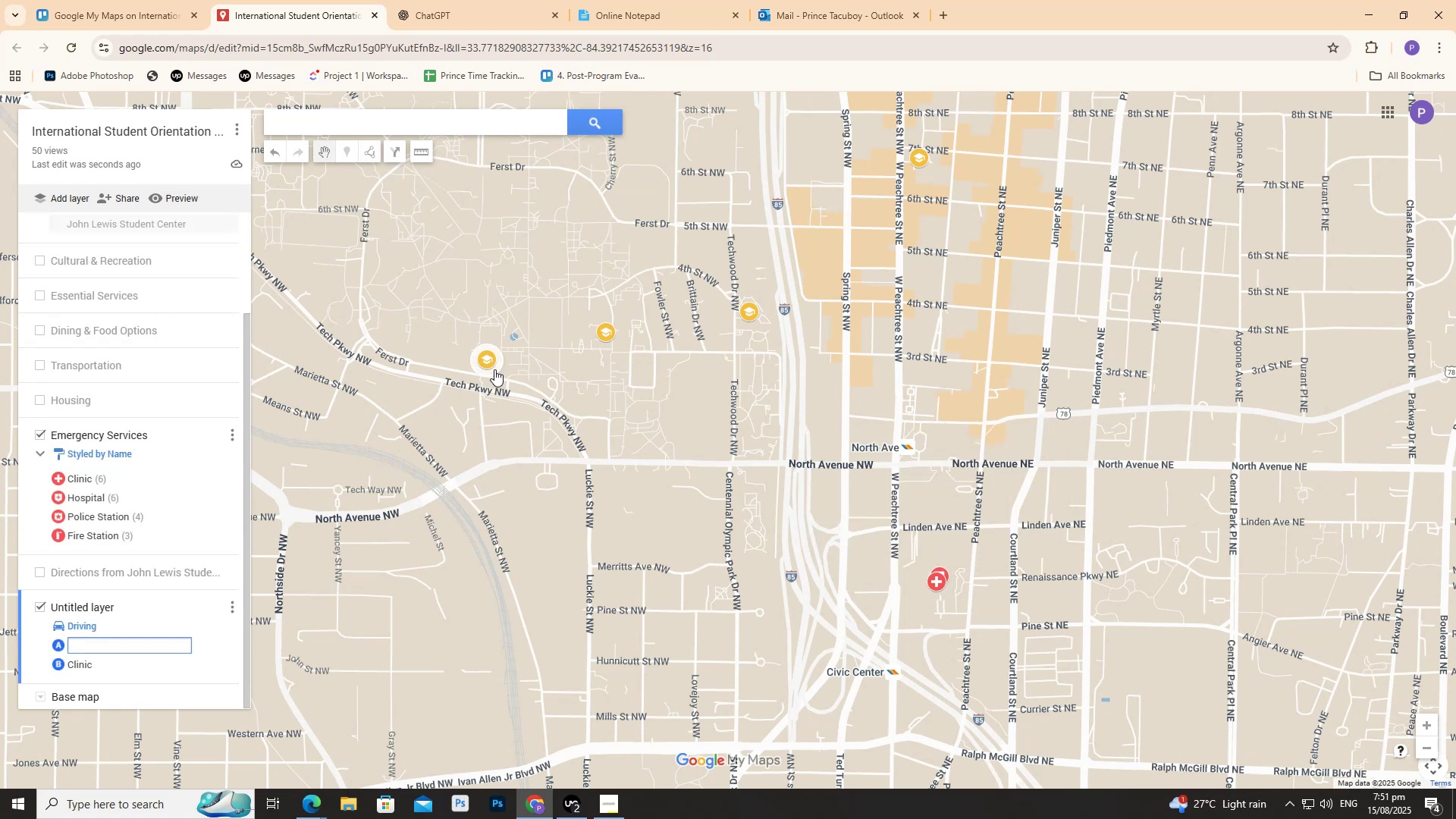 
left_click([486, 359])
 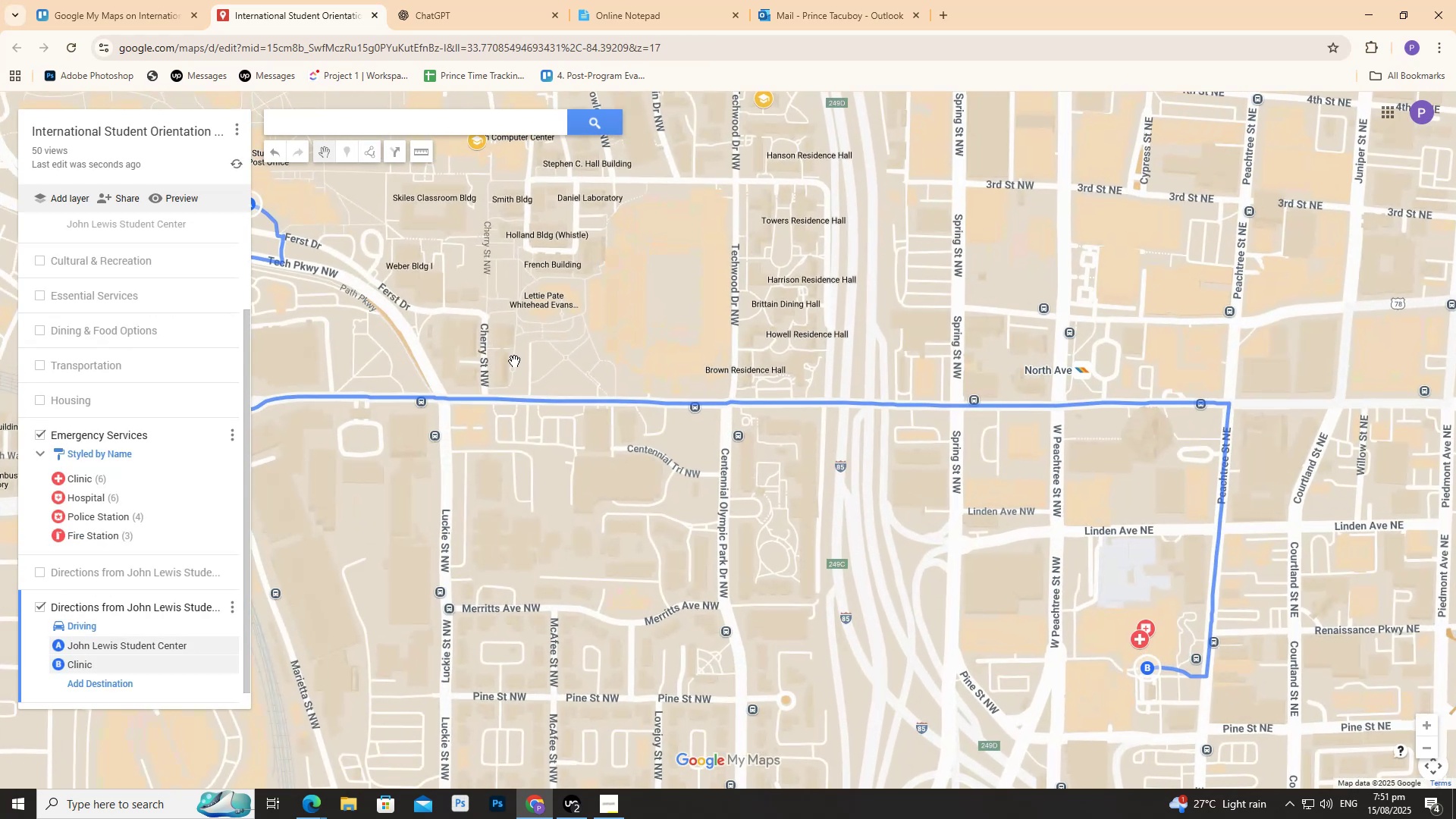 
scroll: coordinate [686, 413], scroll_direction: down, amount: 3.0
 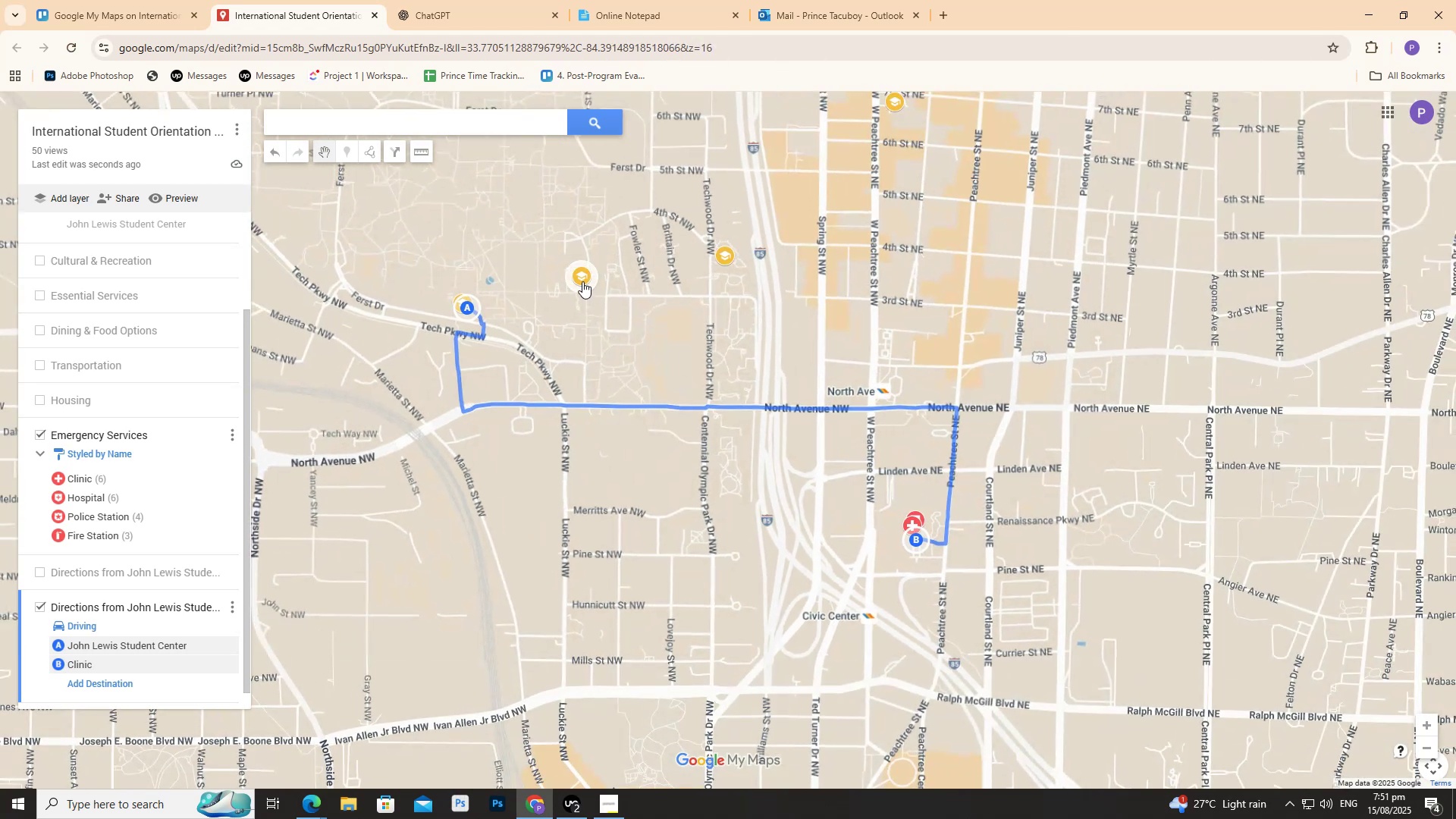 
left_click([582, 281])
 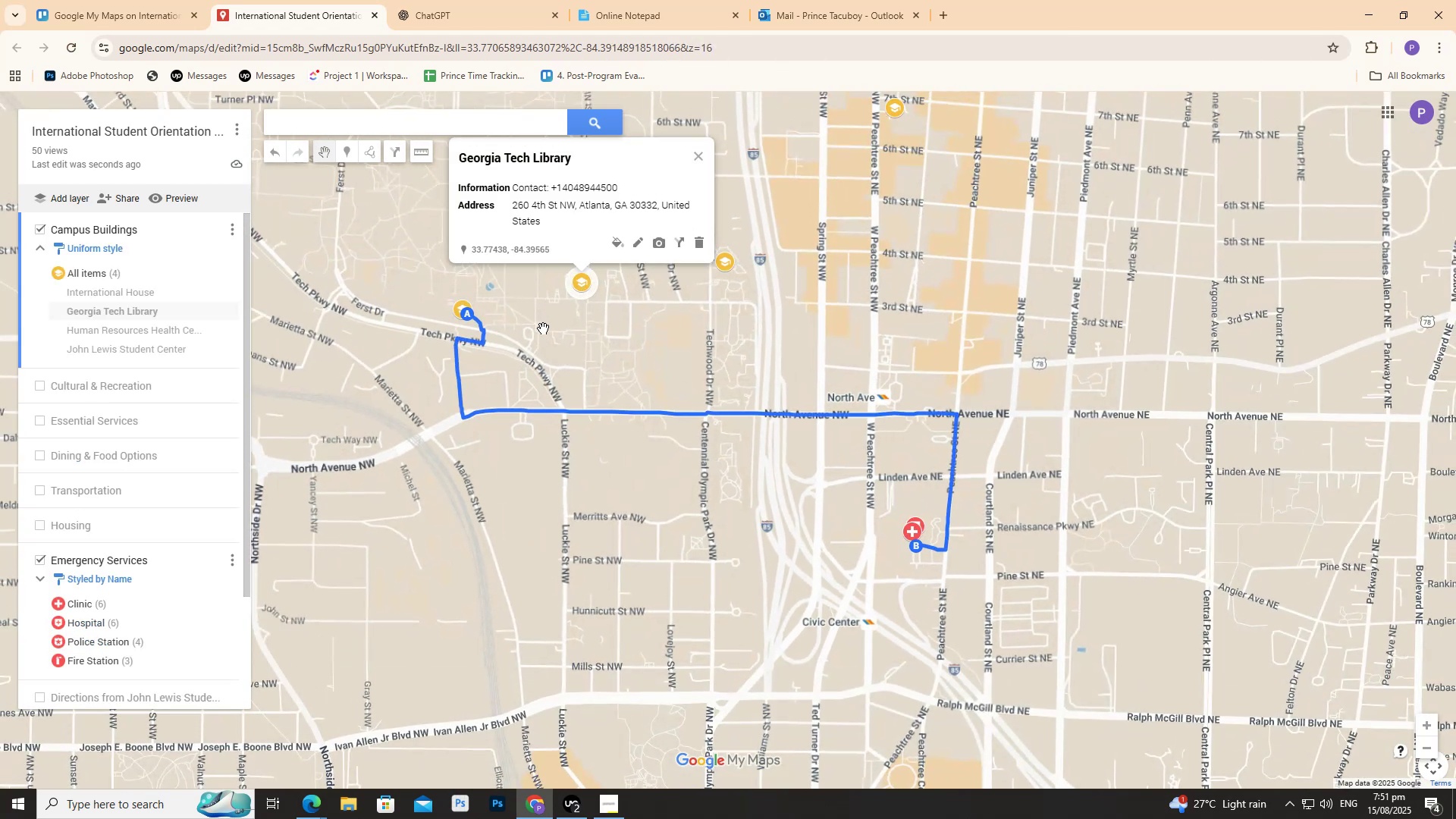 
left_click([596, 351])
 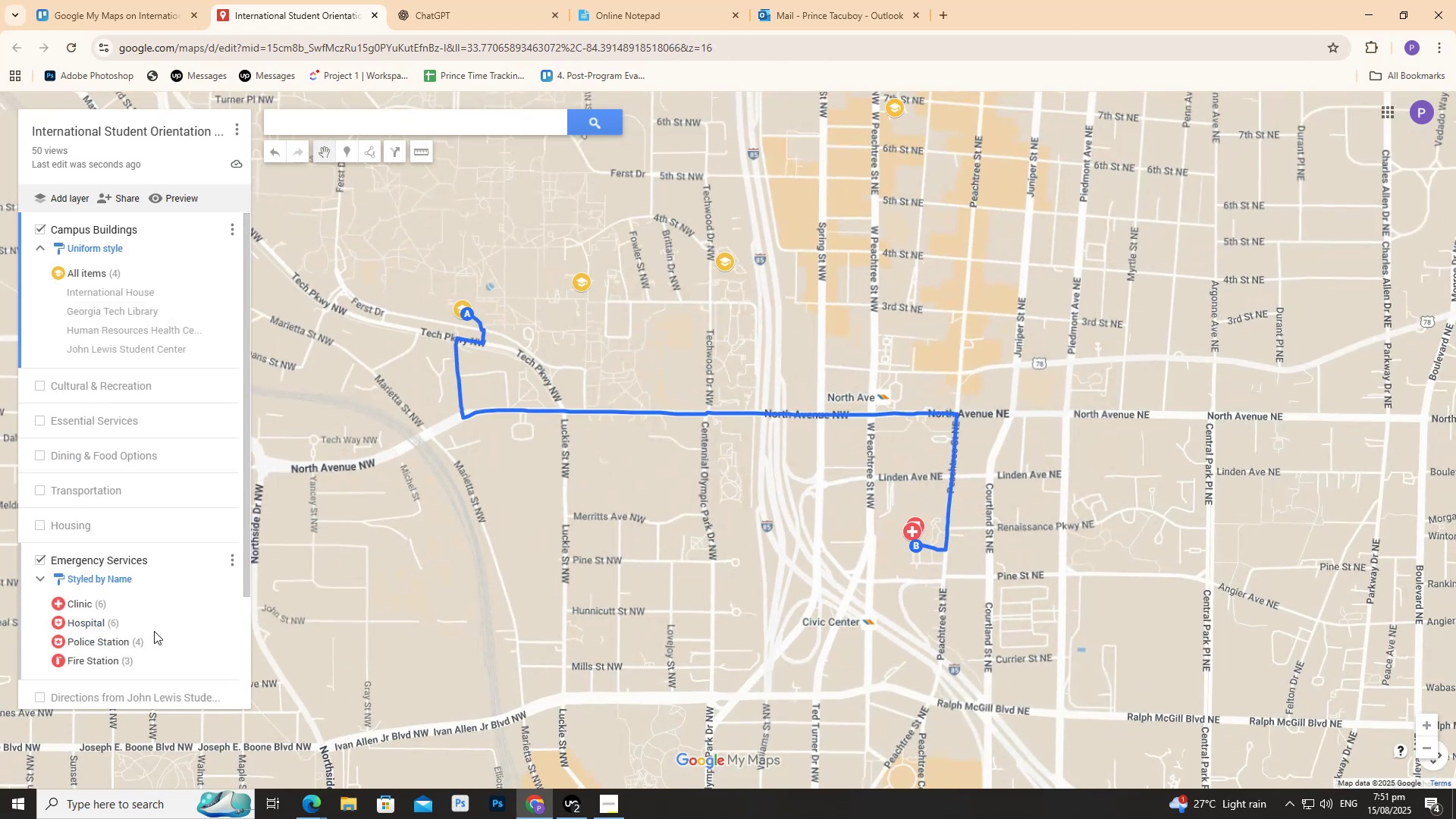 
scroll: coordinate [139, 591], scroll_direction: down, amount: 4.0
 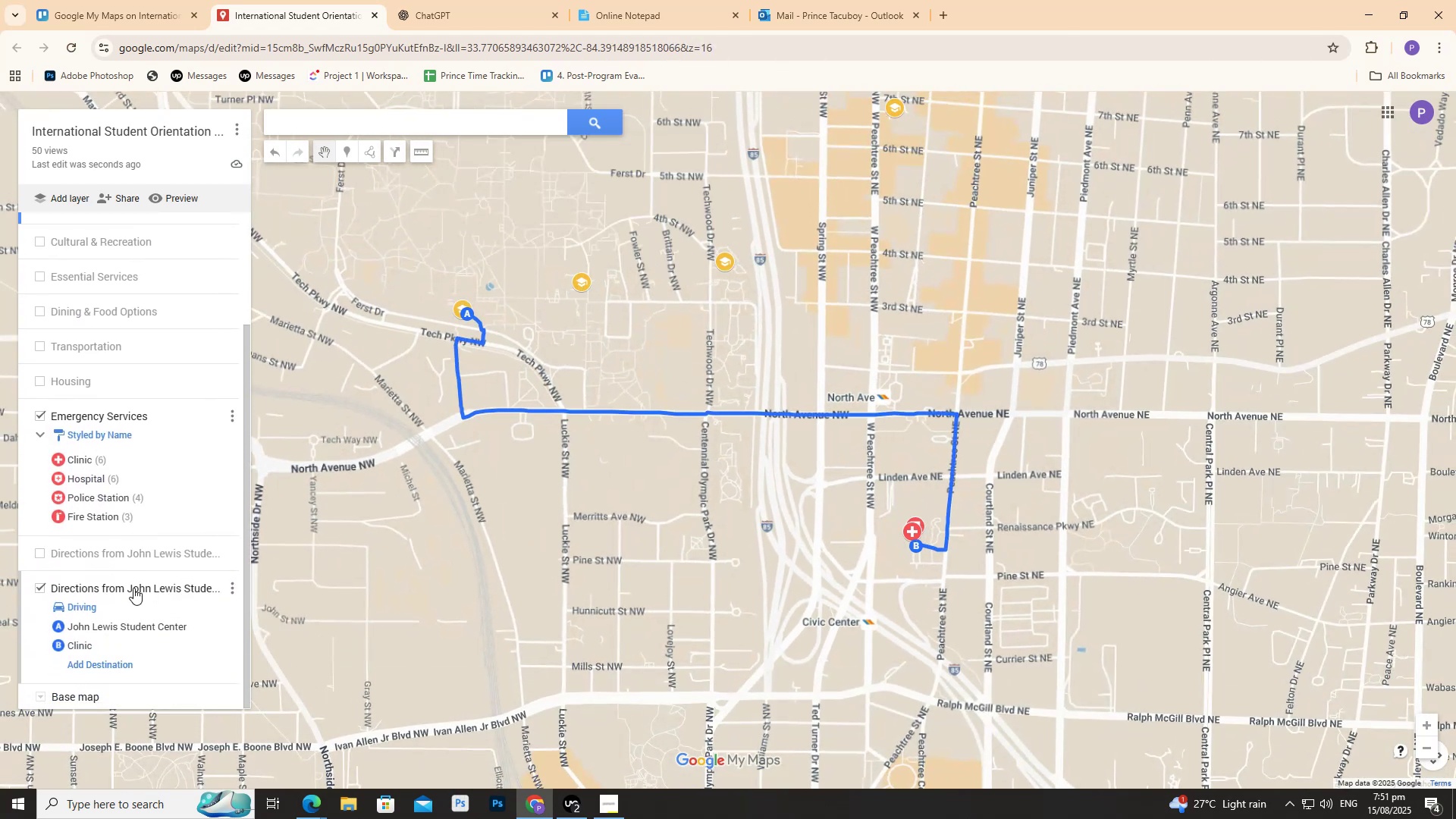 
left_click([133, 587])
 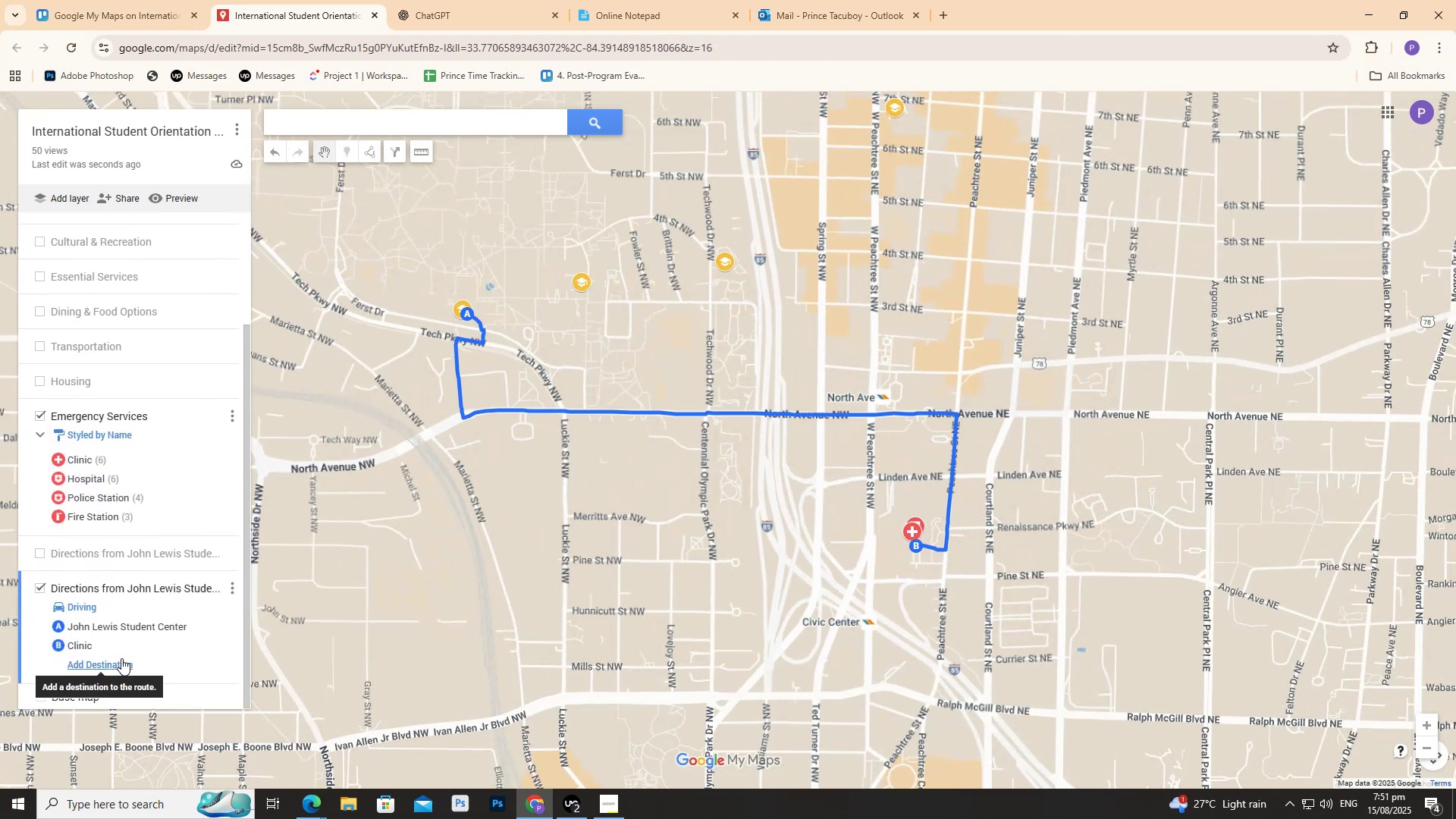 
left_click([121, 658])
 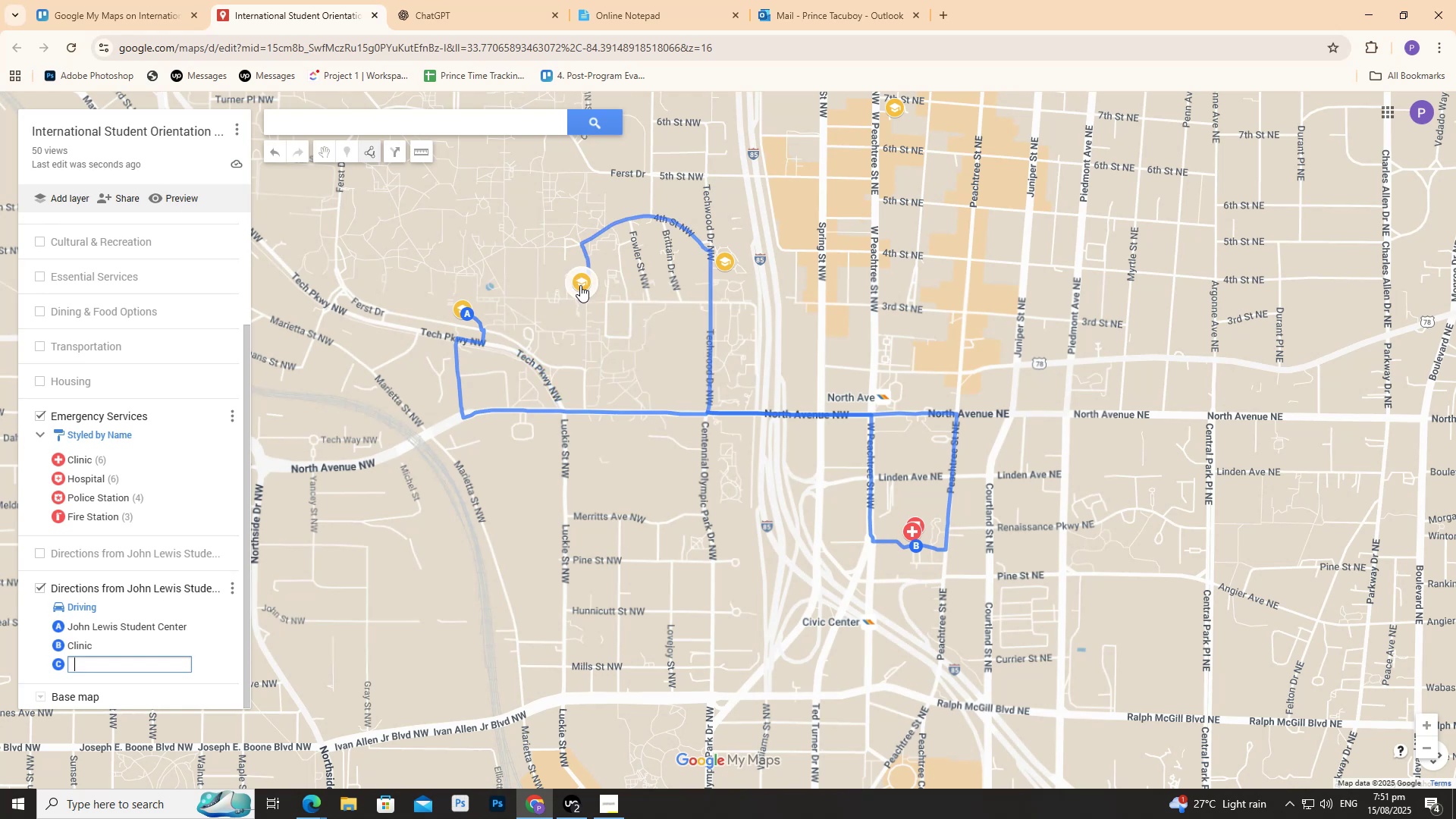 
left_click([580, 284])
 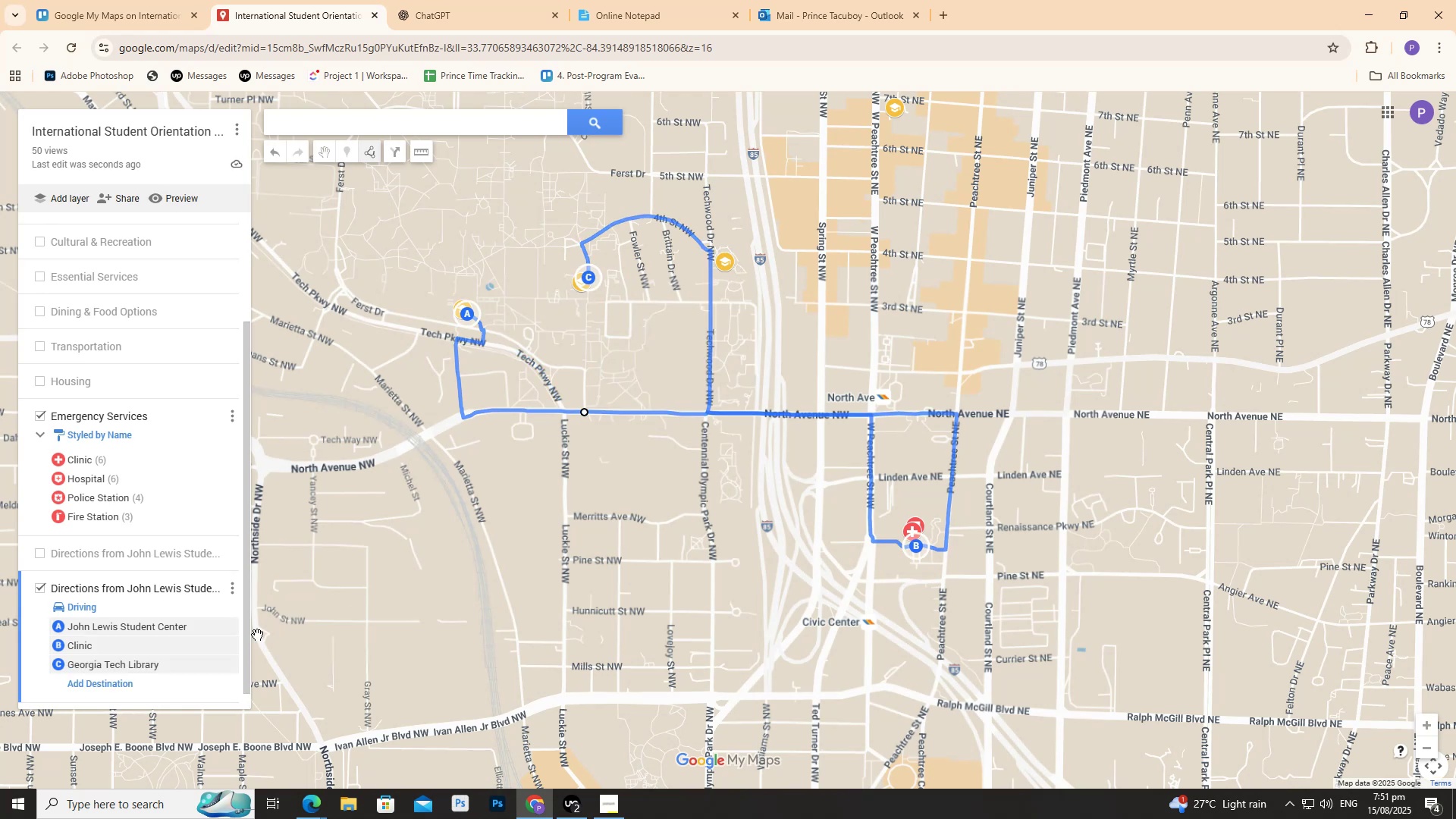 
left_click([127, 684])
 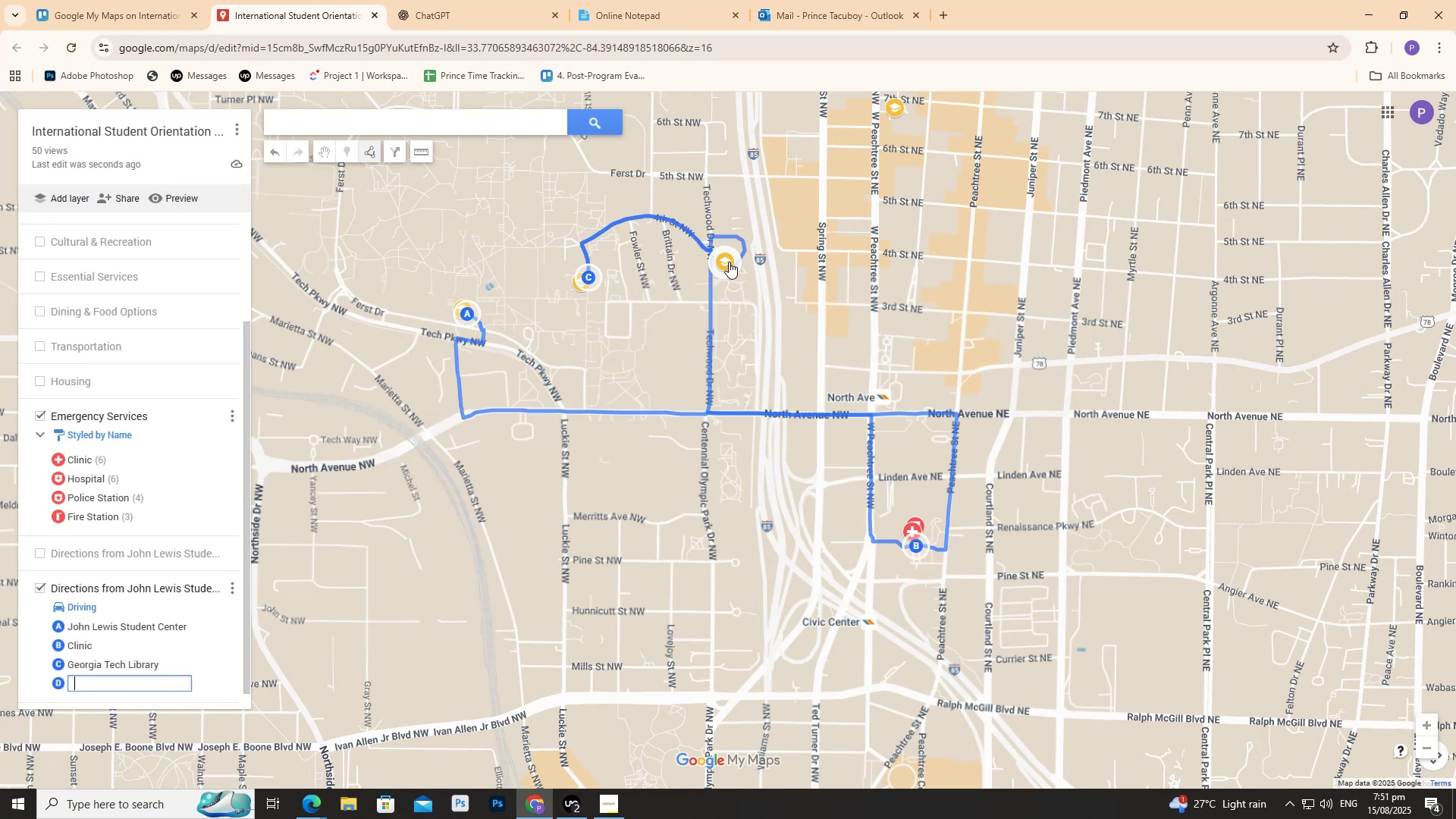 
left_click([729, 262])
 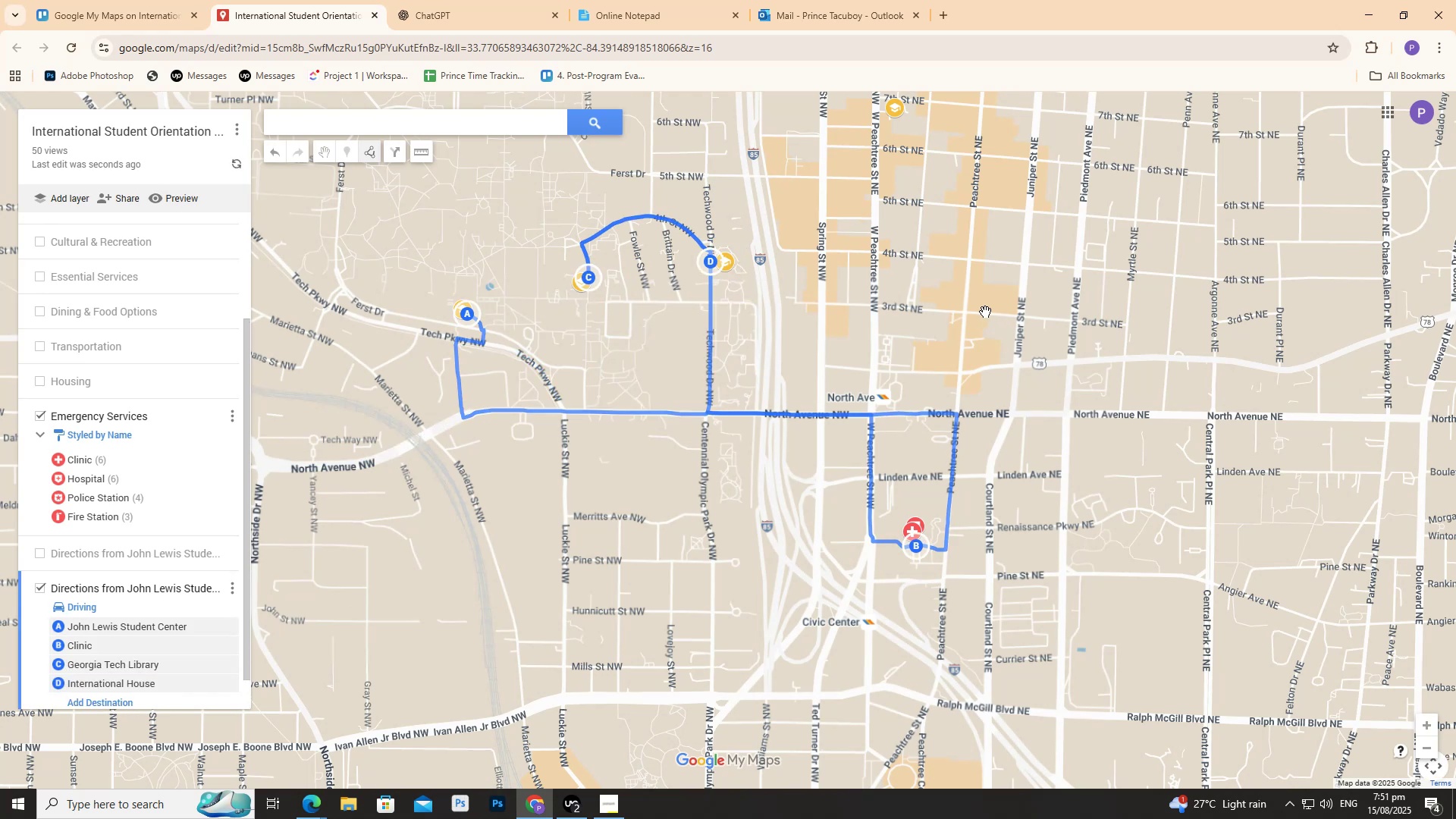 
scroll: coordinate [985, 312], scroll_direction: up, amount: 1.0
 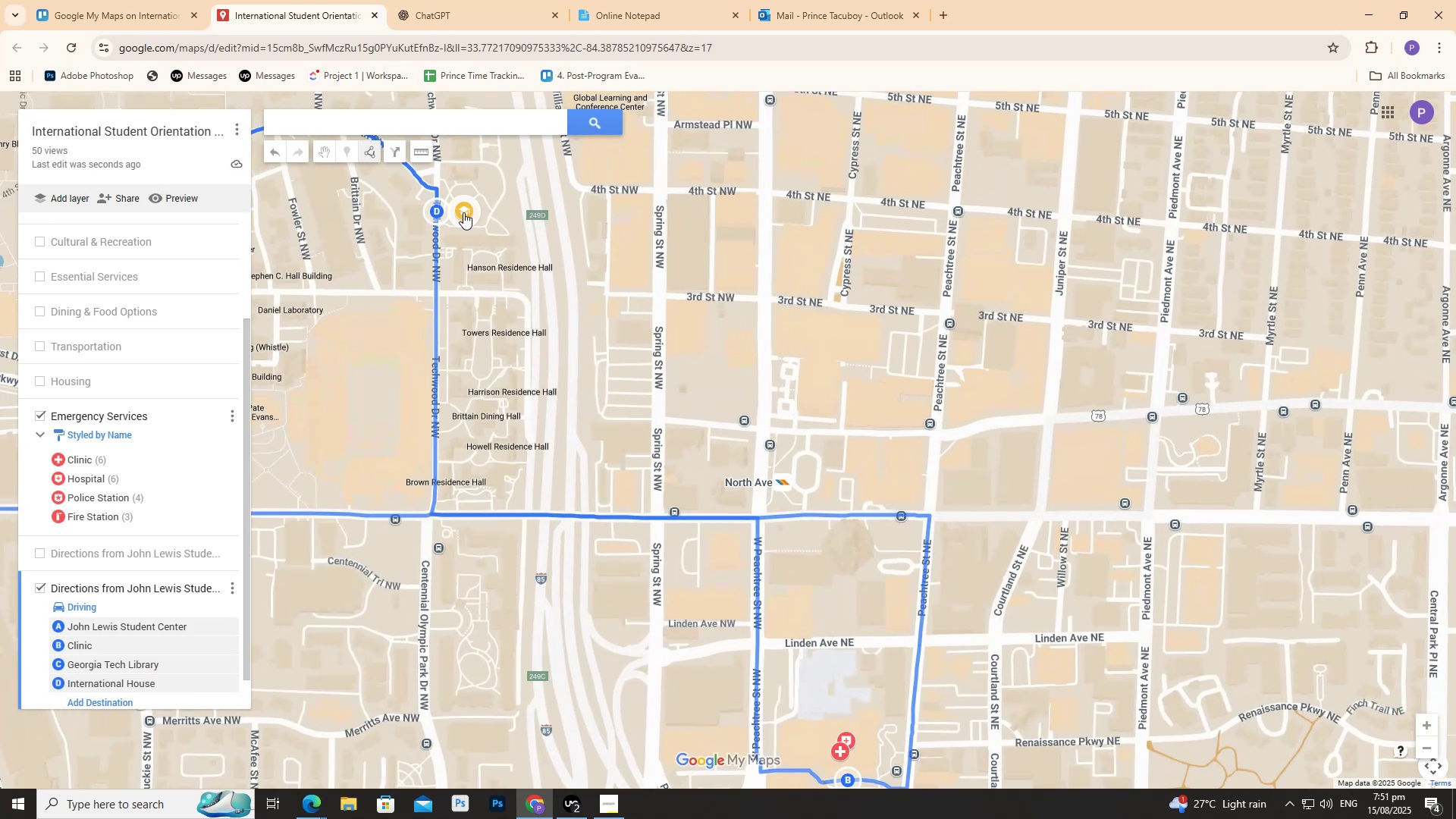 
scroll: coordinate [473, 297], scroll_direction: down, amount: 3.0
 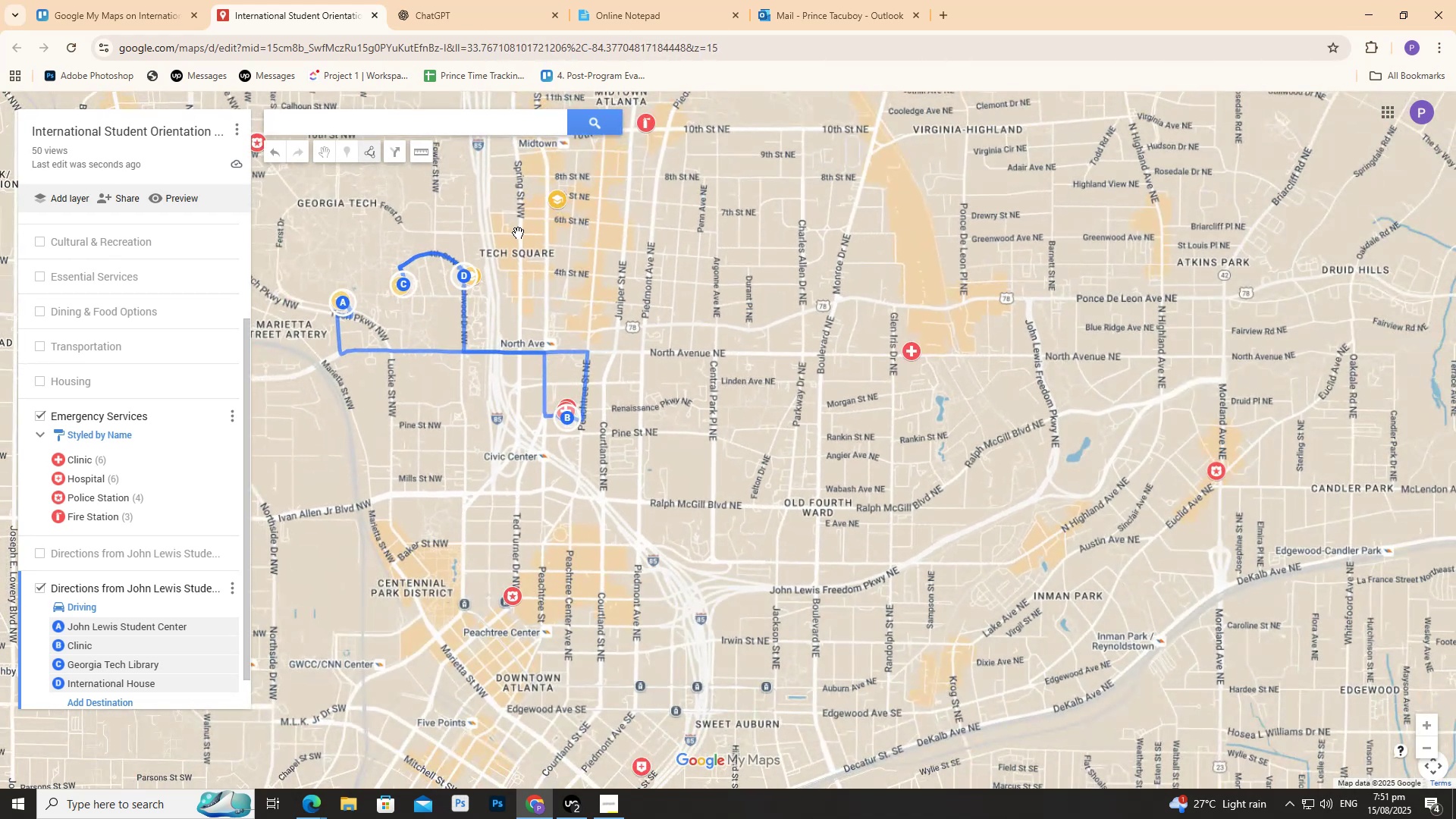 
scroll: coordinate [513, 240], scroll_direction: up, amount: 5.0
 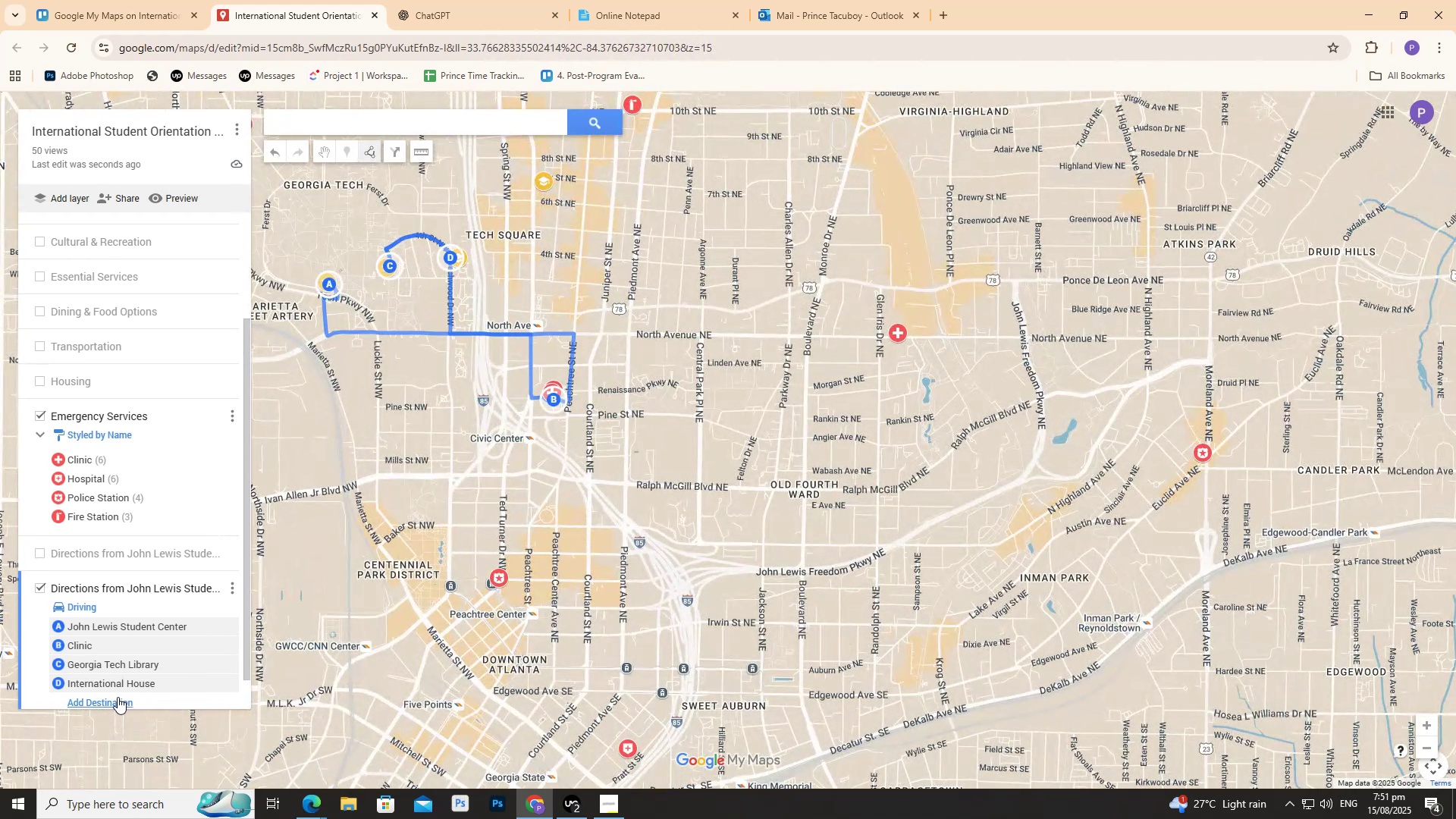 
left_click([115, 698])
 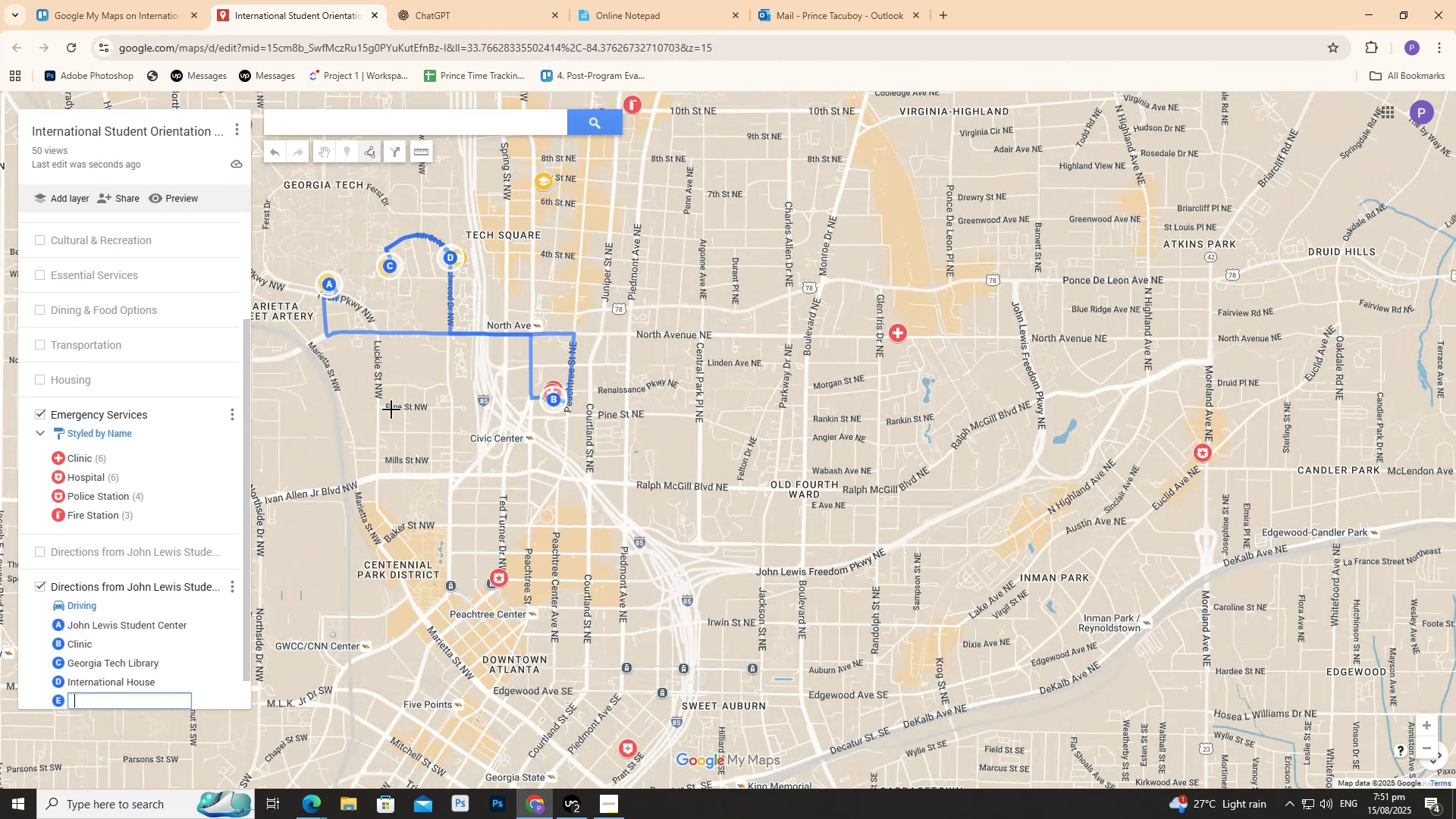 
scroll: coordinate [524, 255], scroll_direction: up, amount: 1.0
 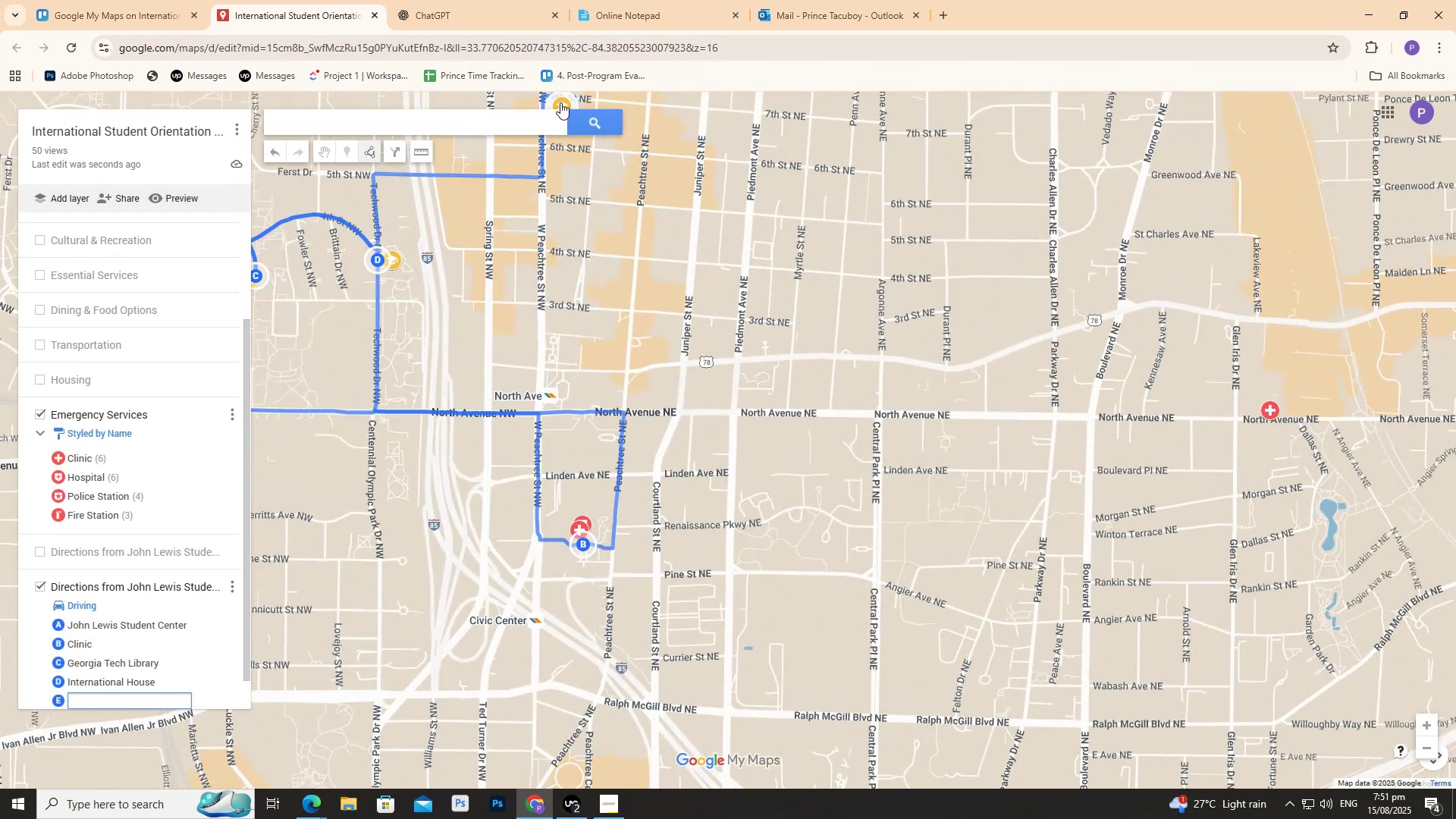 
scroll: coordinate [556, 284], scroll_direction: down, amount: 1.0
 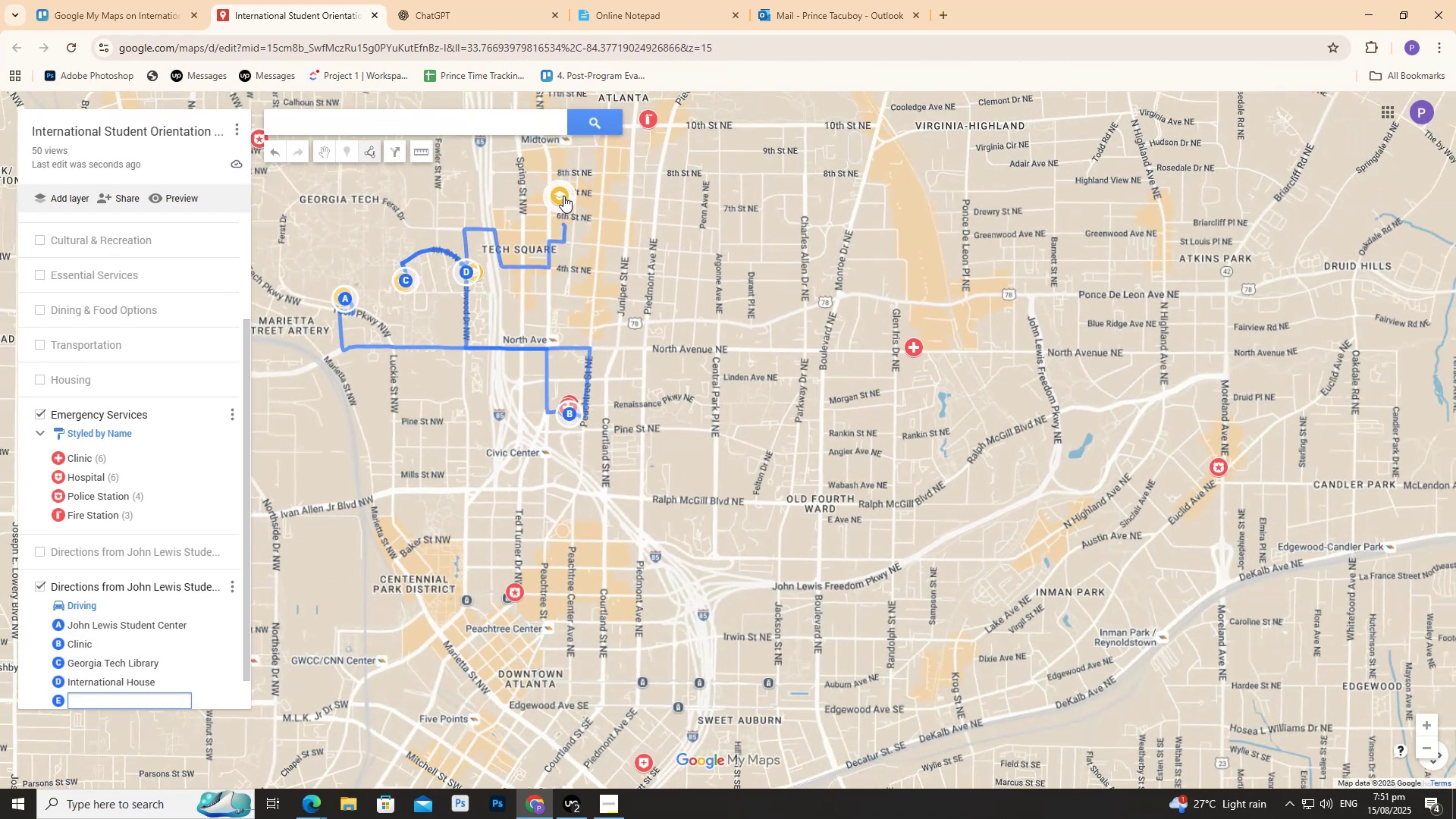 
left_click([563, 195])
 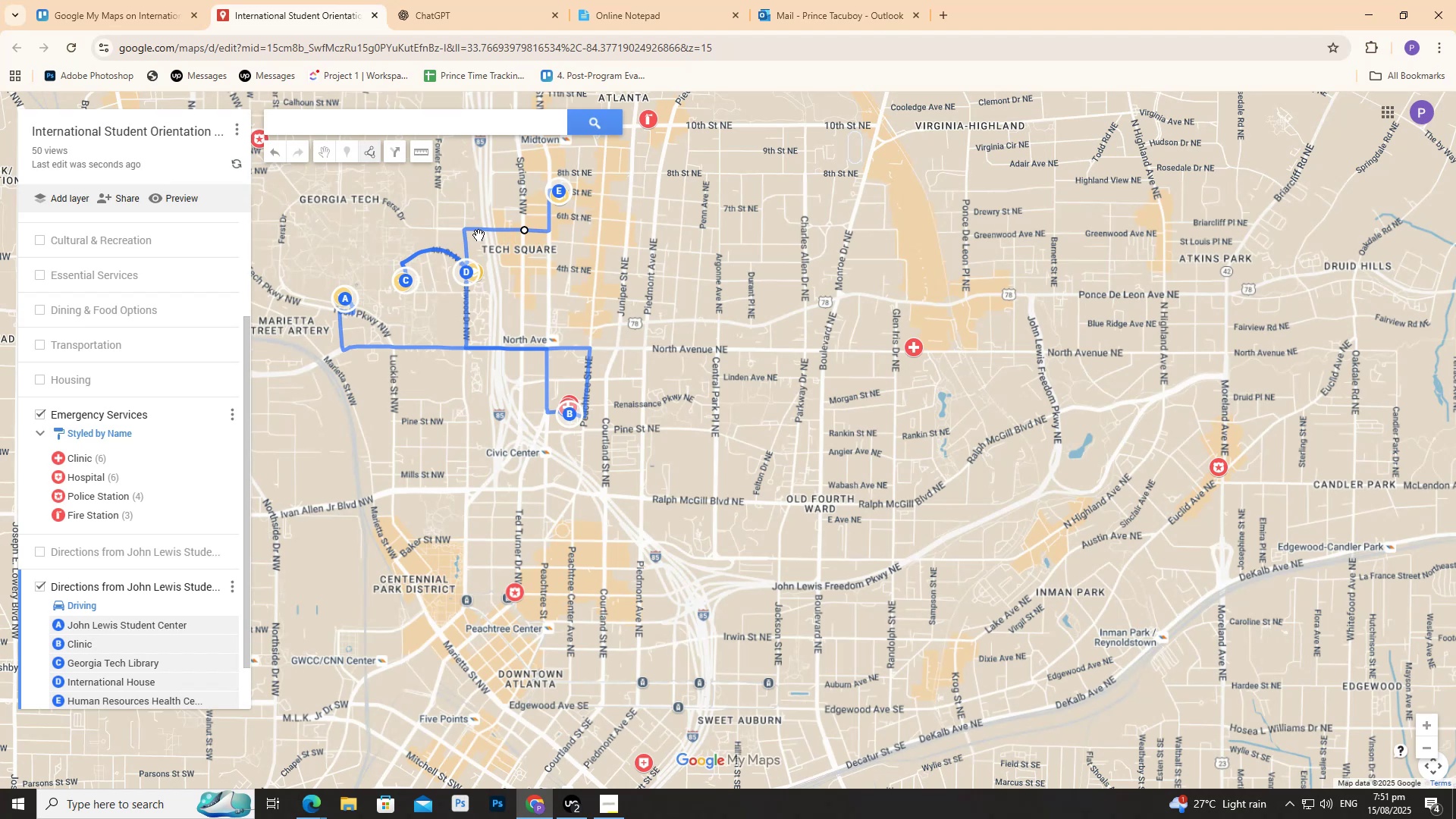 
scroll: coordinate [851, 377], scroll_direction: up, amount: 4.0
 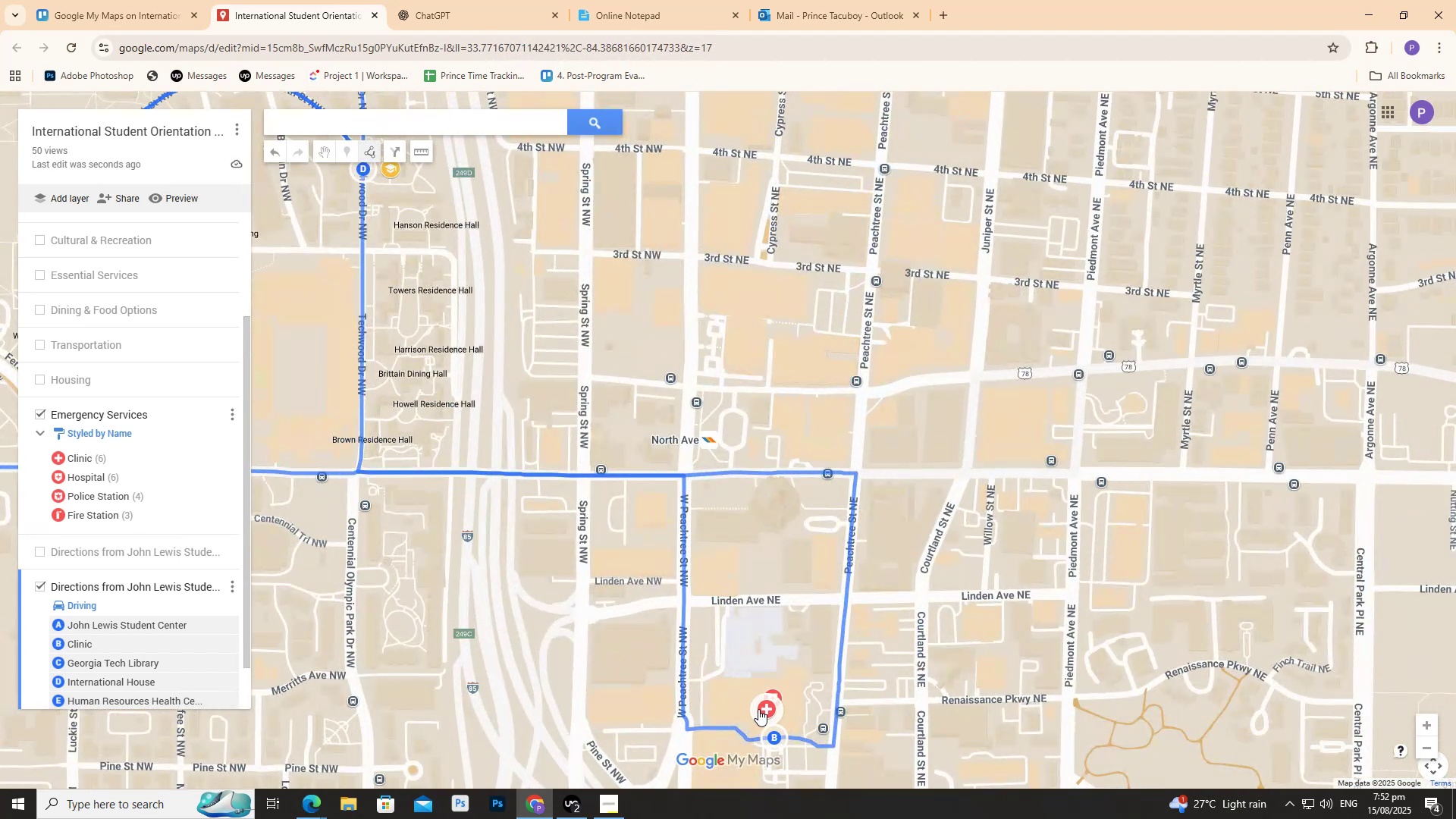 
scroll: coordinate [539, 406], scroll_direction: down, amount: 10.0
 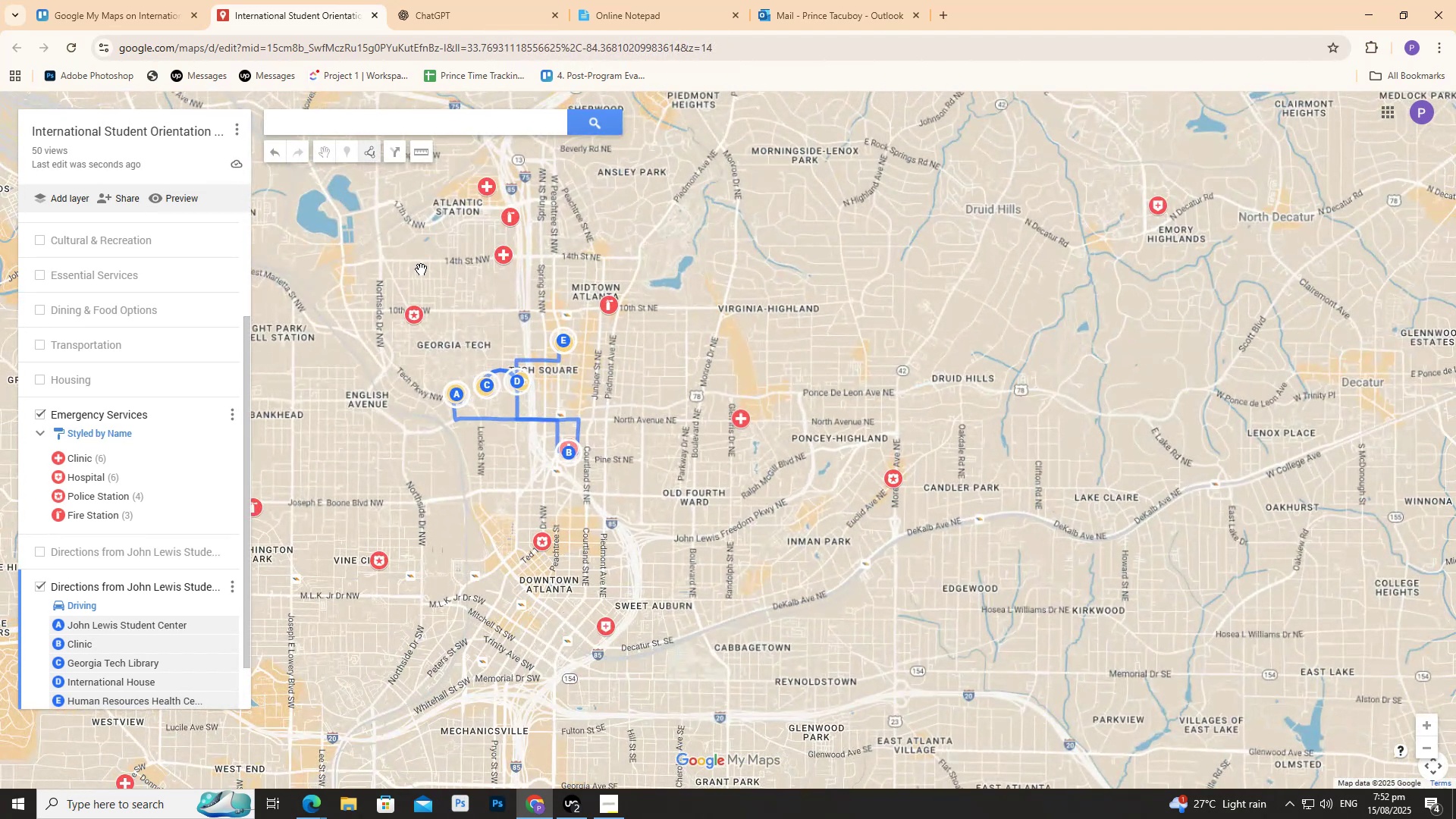 
scroll: coordinate [421, 269], scroll_direction: up, amount: 1.0
 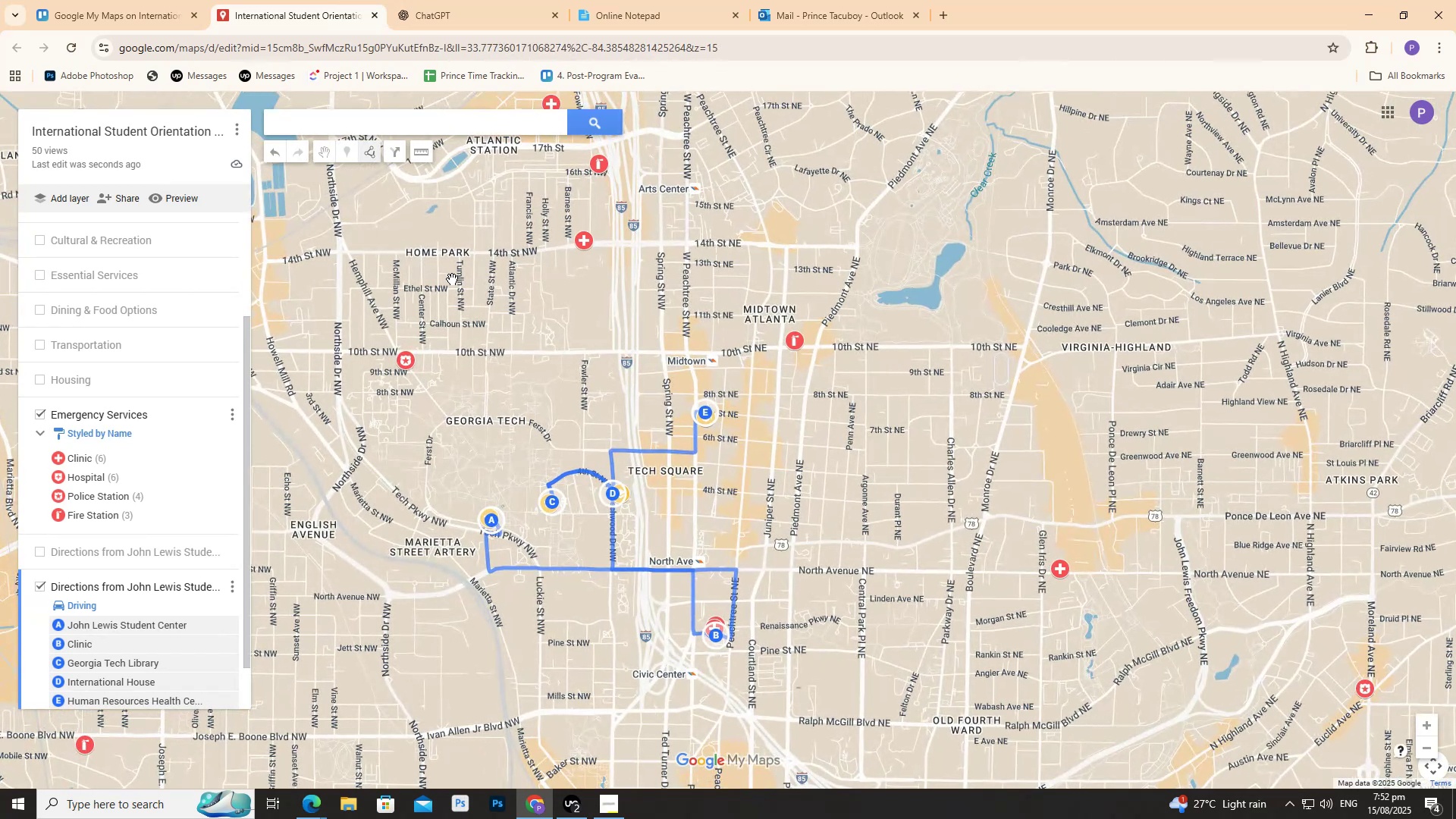 
scroll: coordinate [462, 284], scroll_direction: none, amount: 0.0
 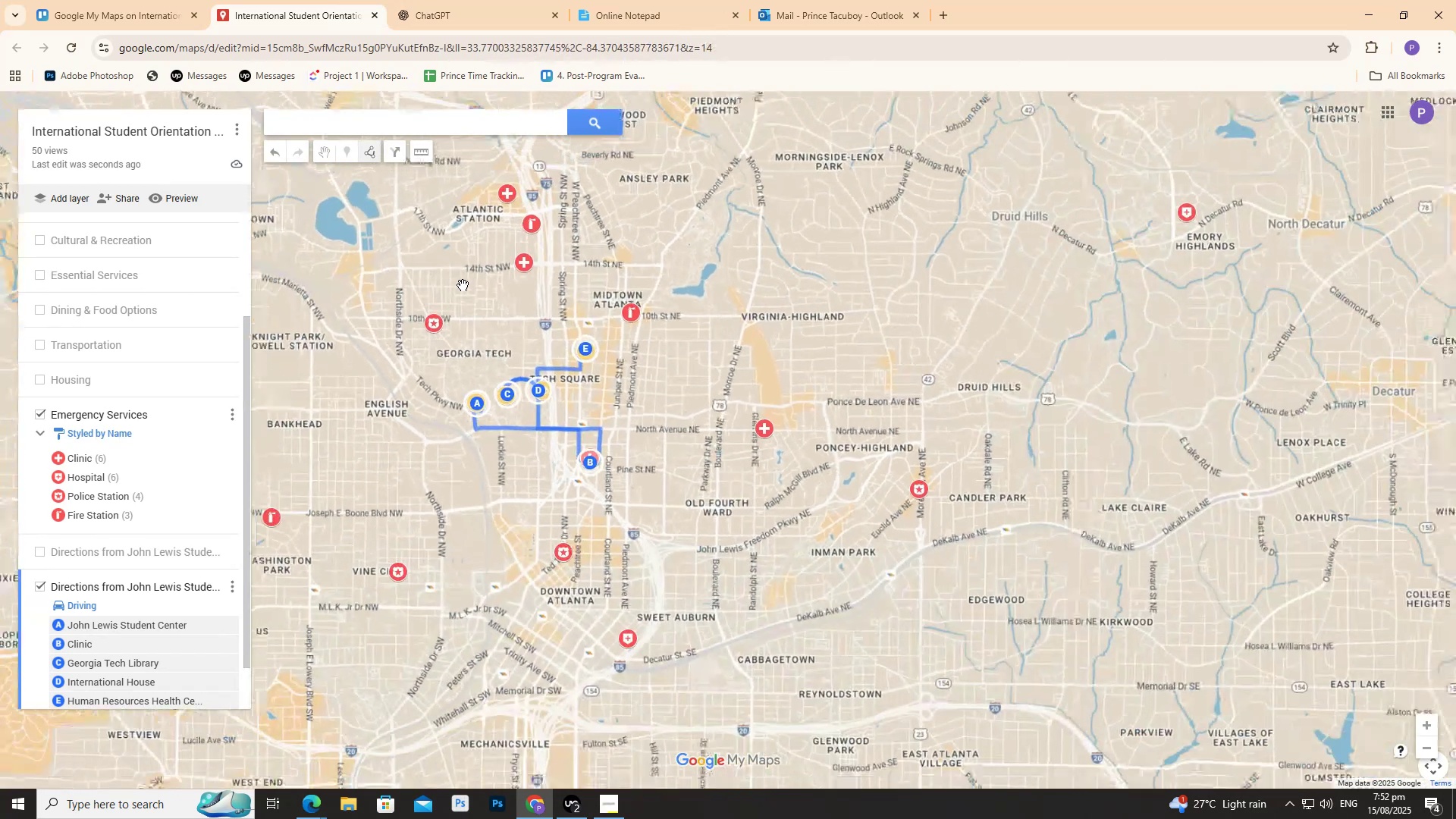 
scroll: coordinate [465, 289], scroll_direction: up, amount: 1.0
 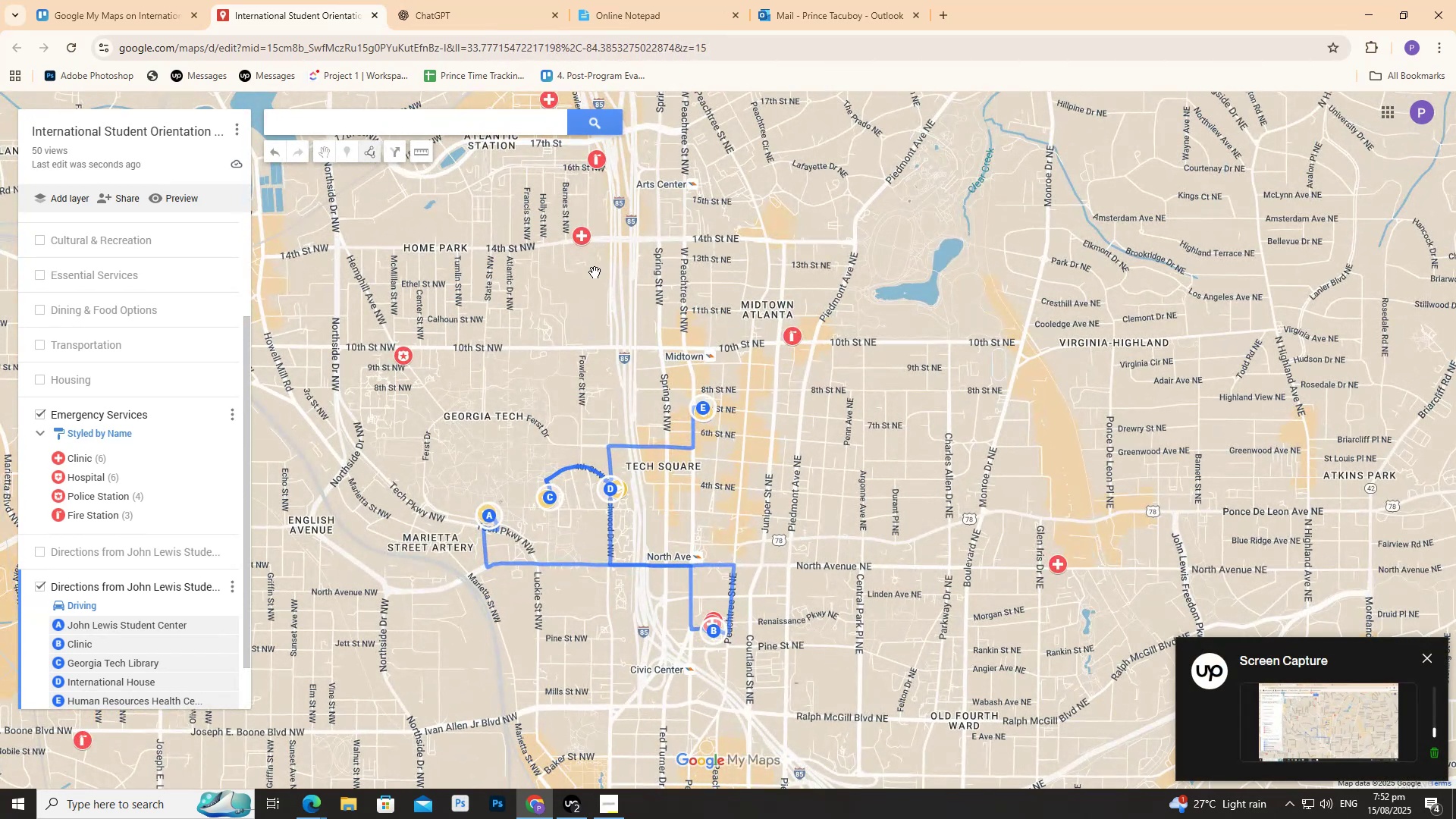 
wait(5.54)
 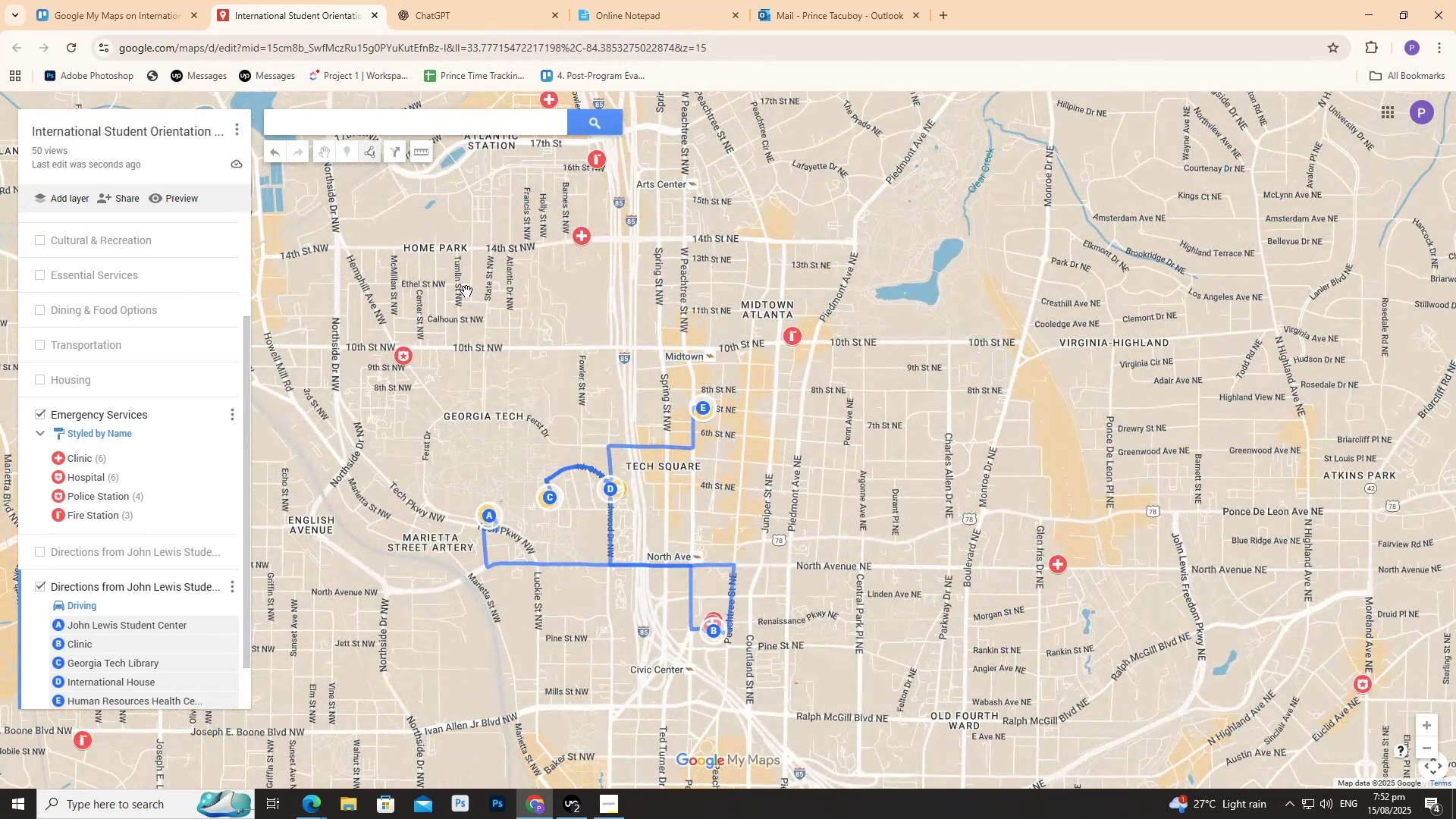 
left_click([868, 472])
 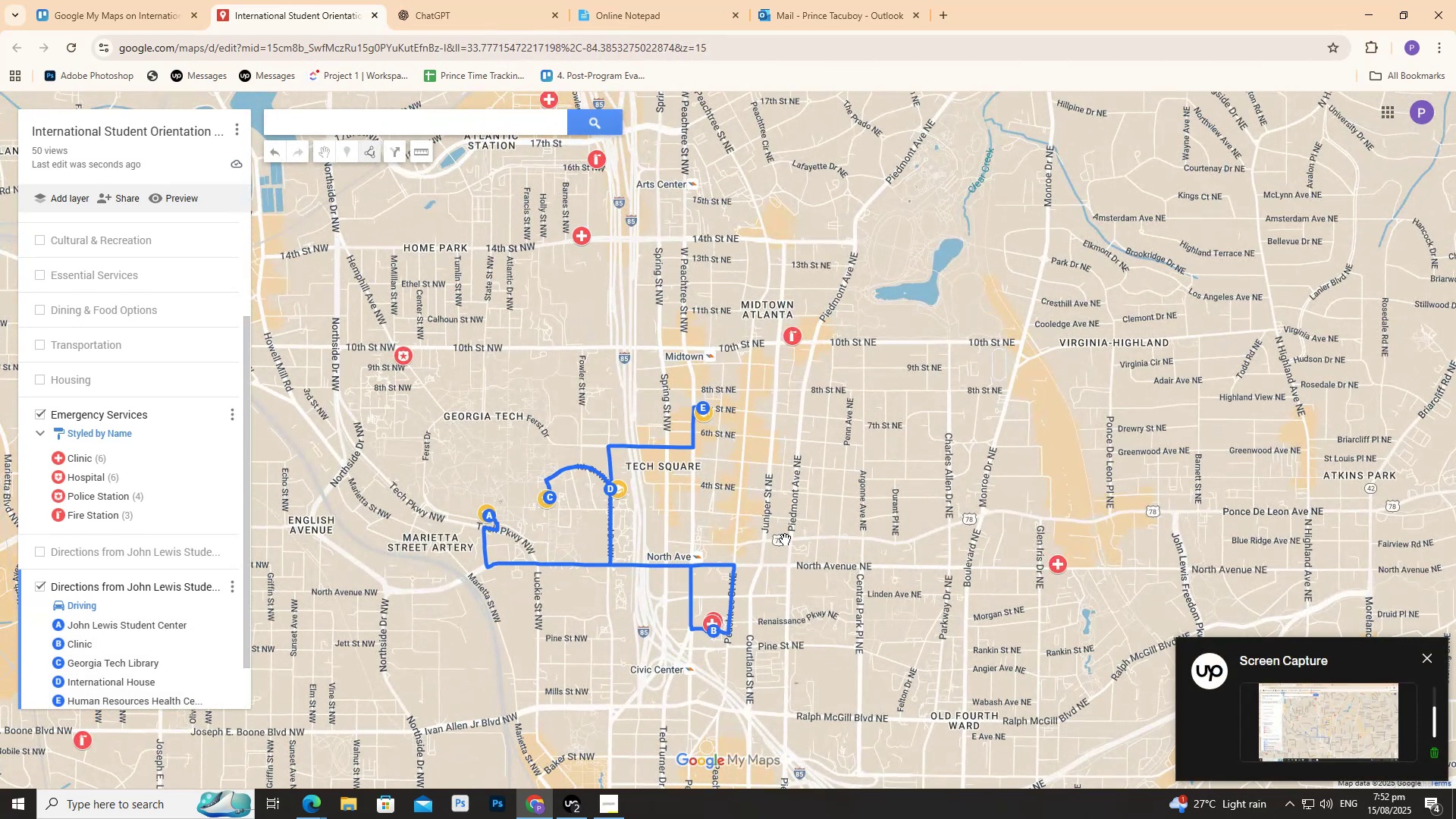 
mouse_move([695, 419])
 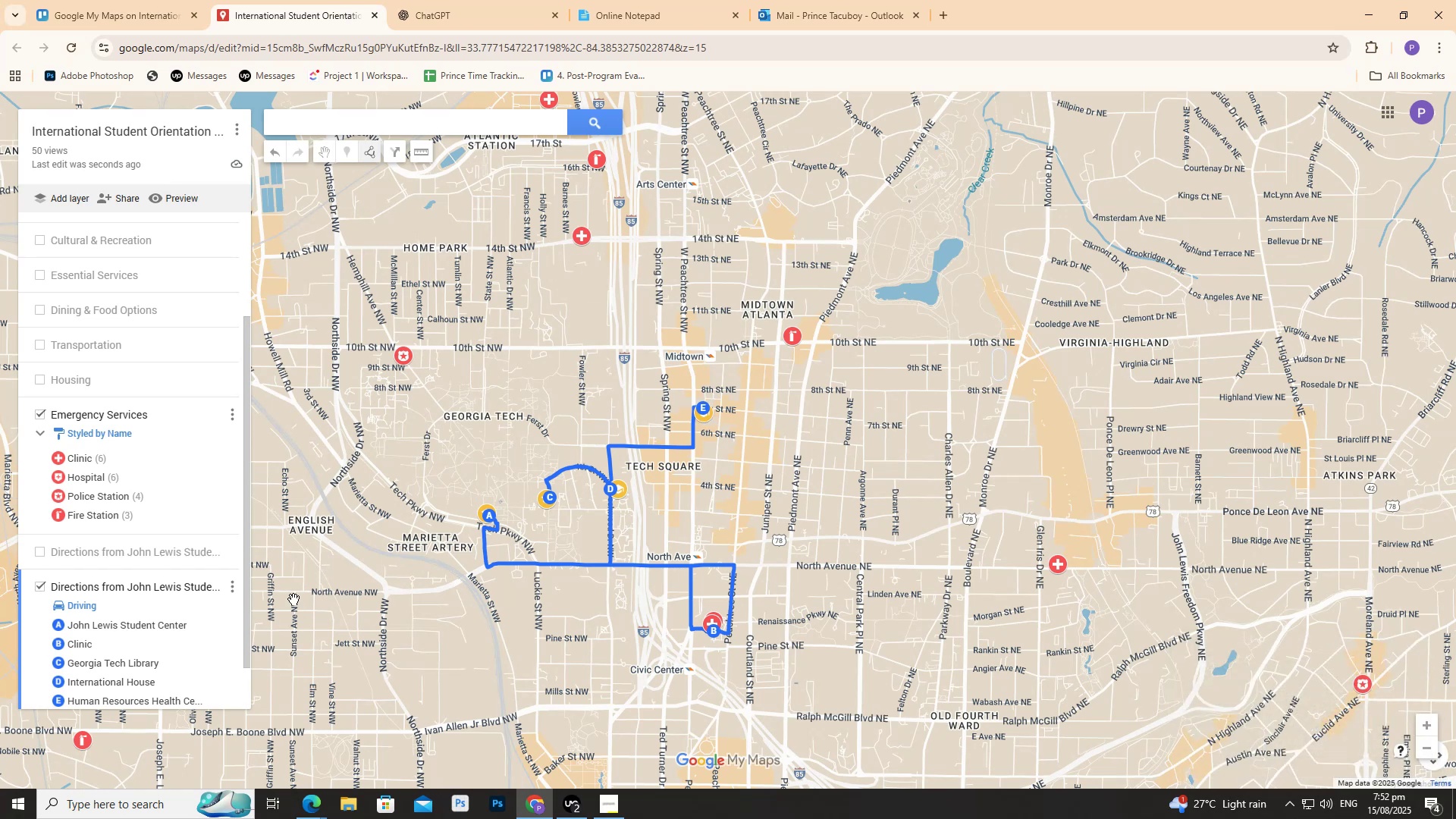 
scroll: coordinate [185, 621], scroll_direction: down, amount: 2.0
 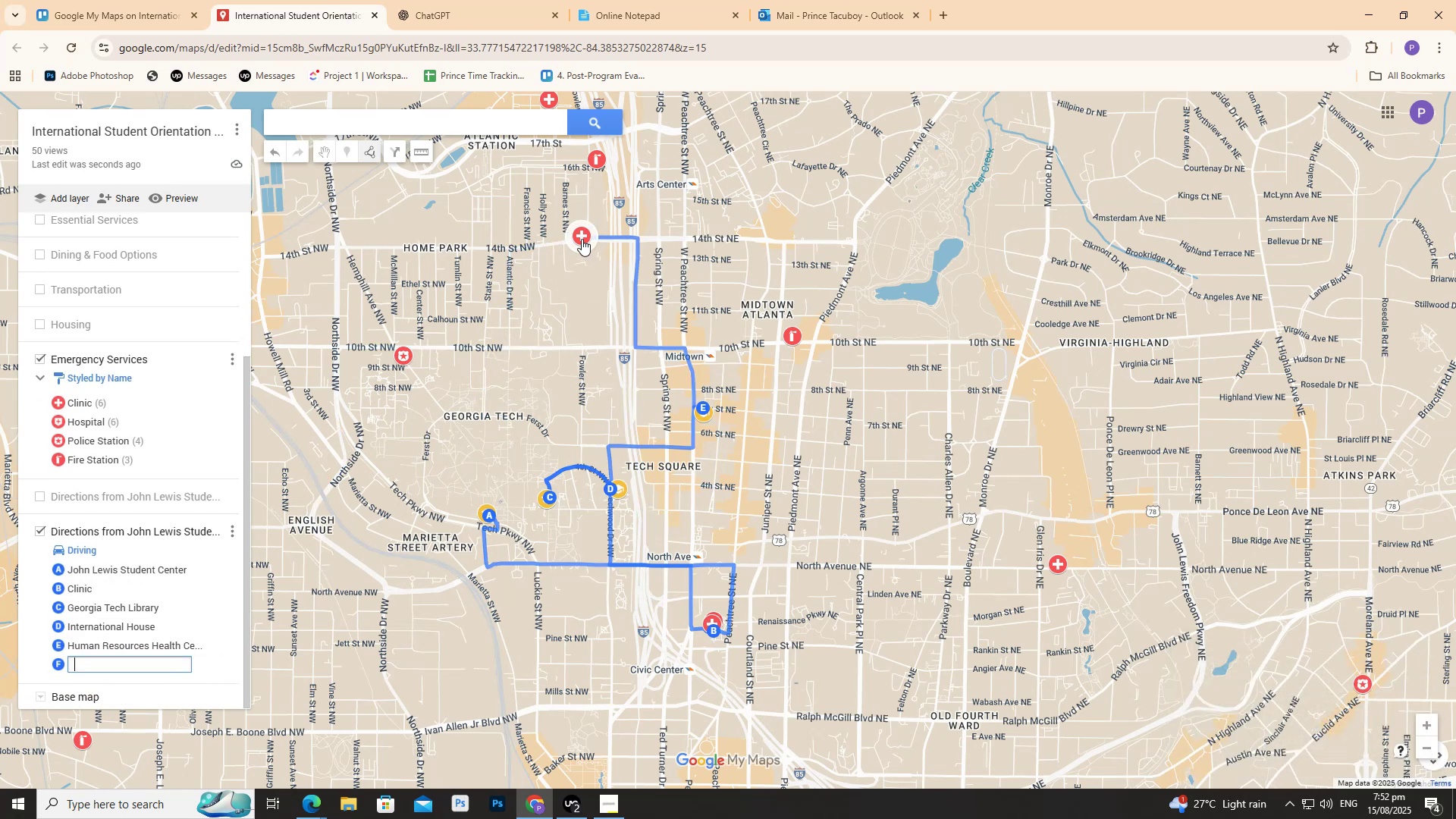 
wait(5.03)
 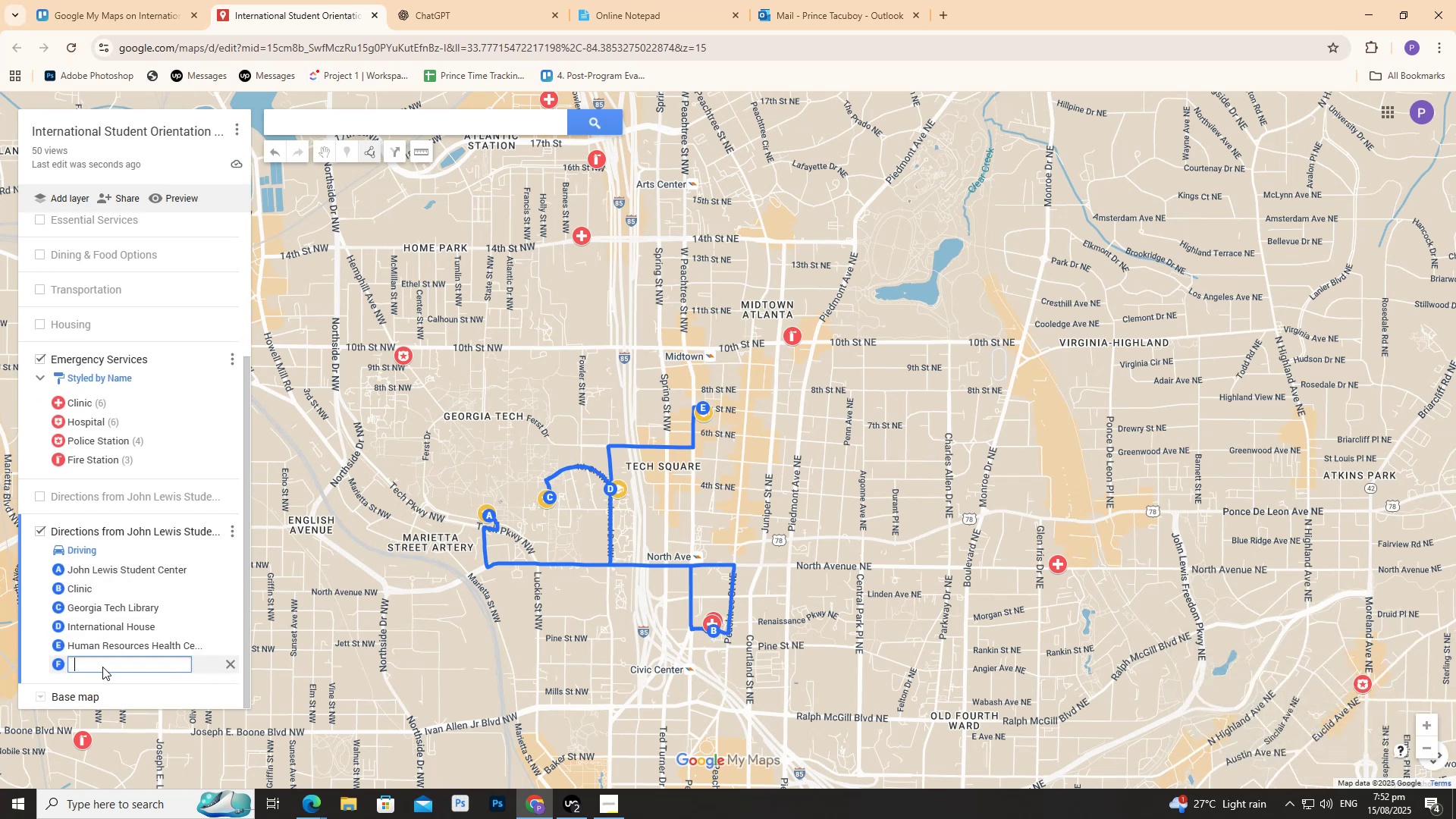 
left_click([582, 238])
 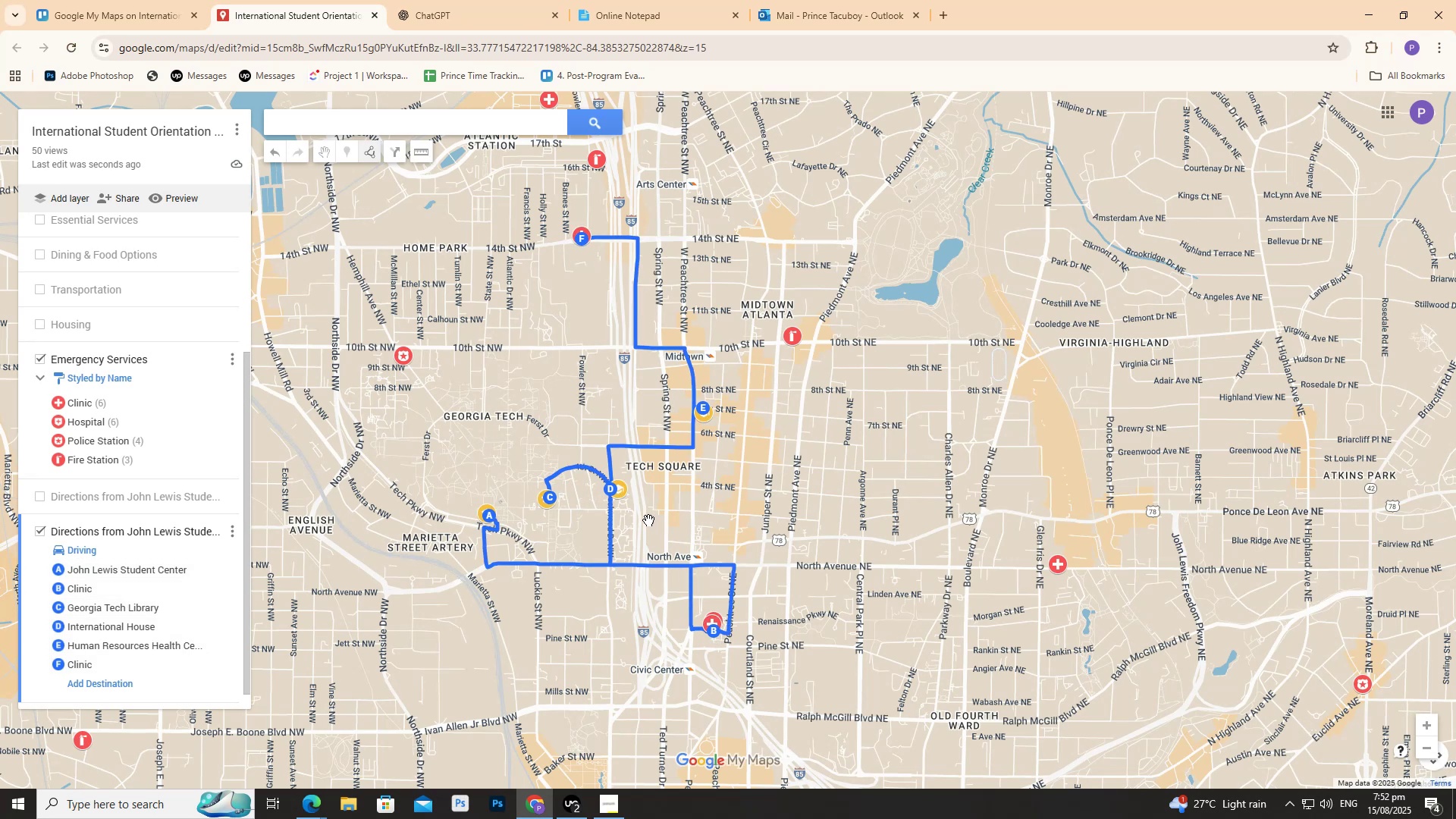 
wait(11.7)
 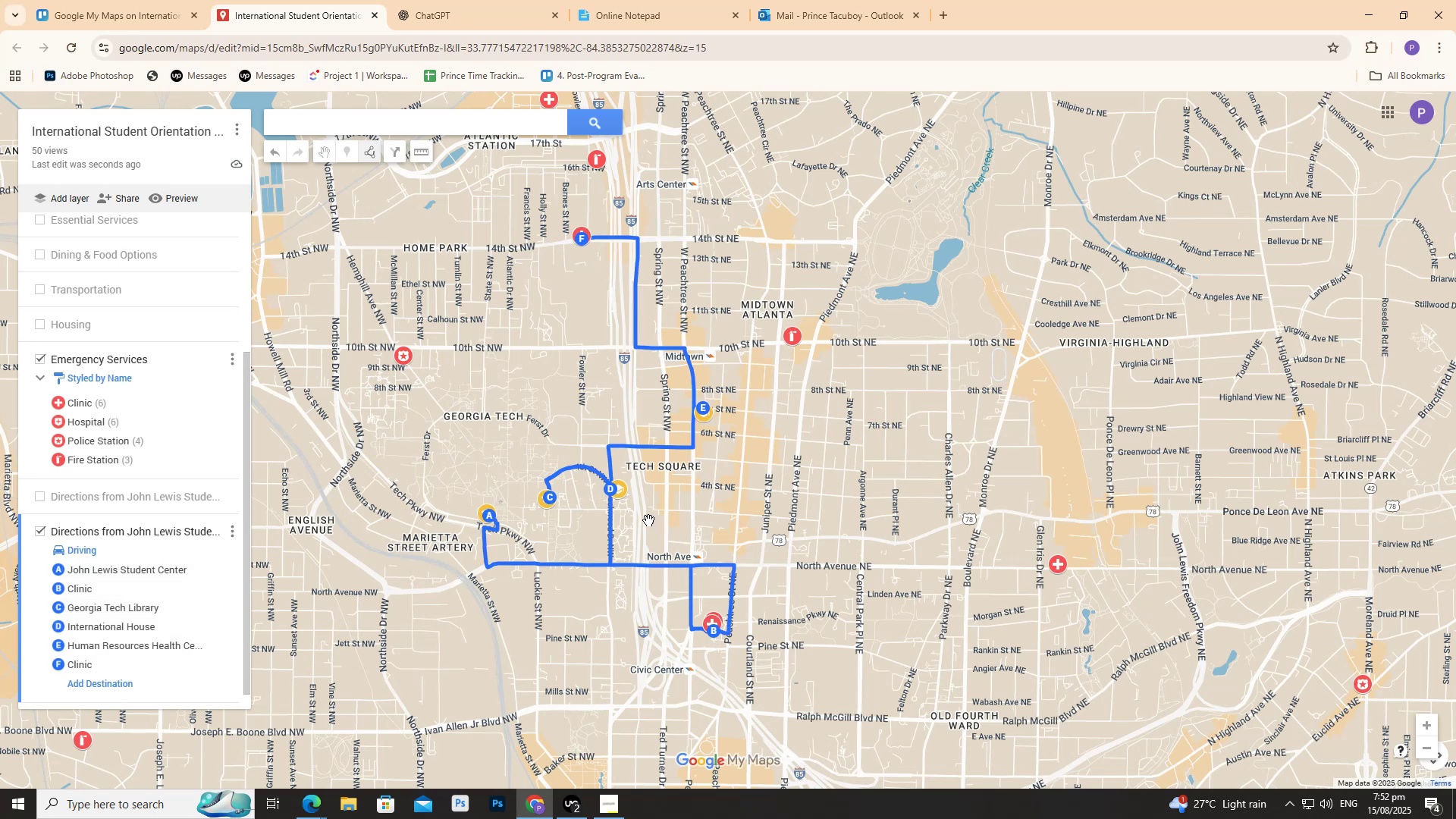 
left_click([40, 529])
 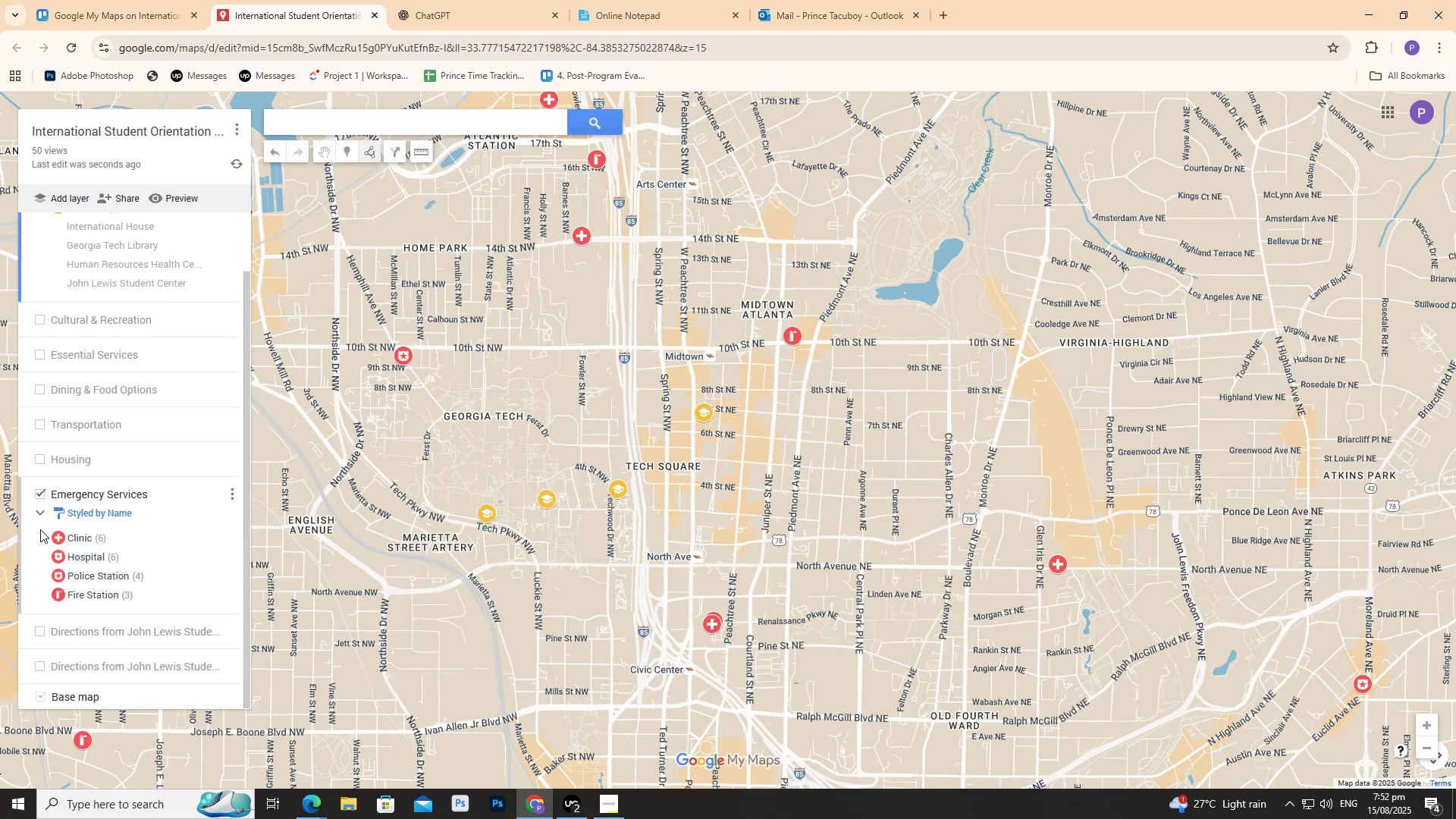 
double_click([40, 529])
 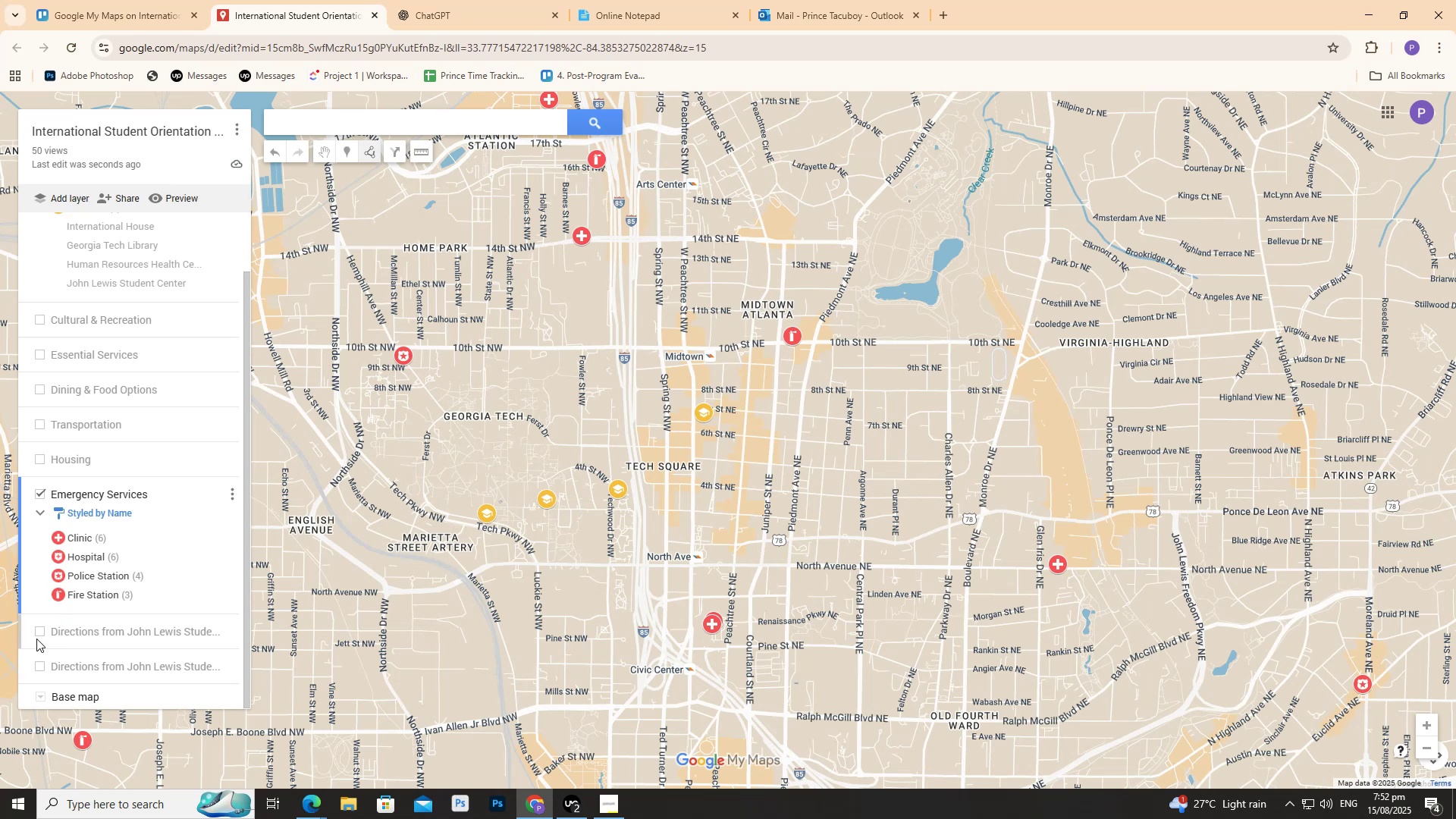 
left_click([36, 667])
 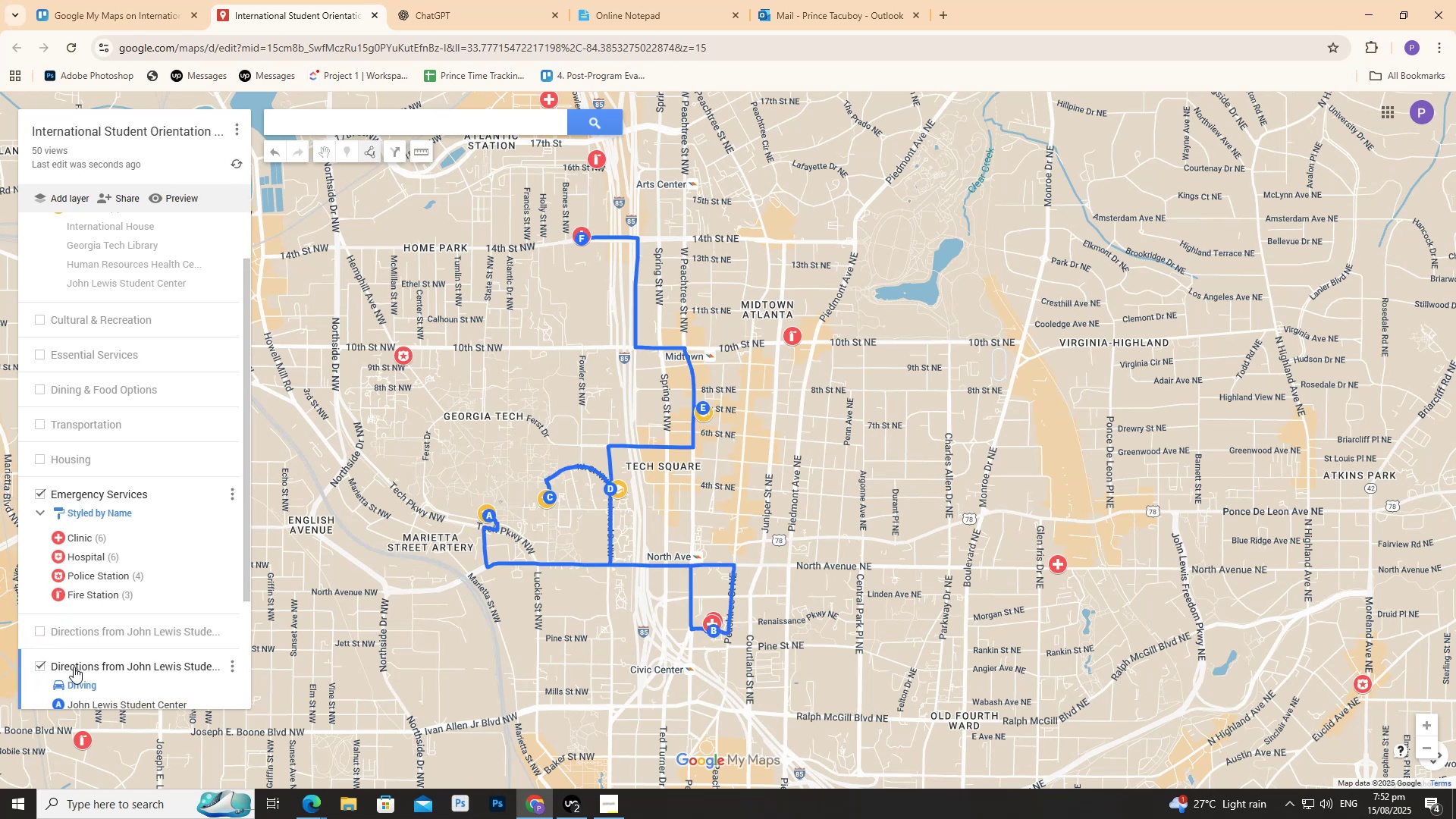 
double_click([74, 667])
 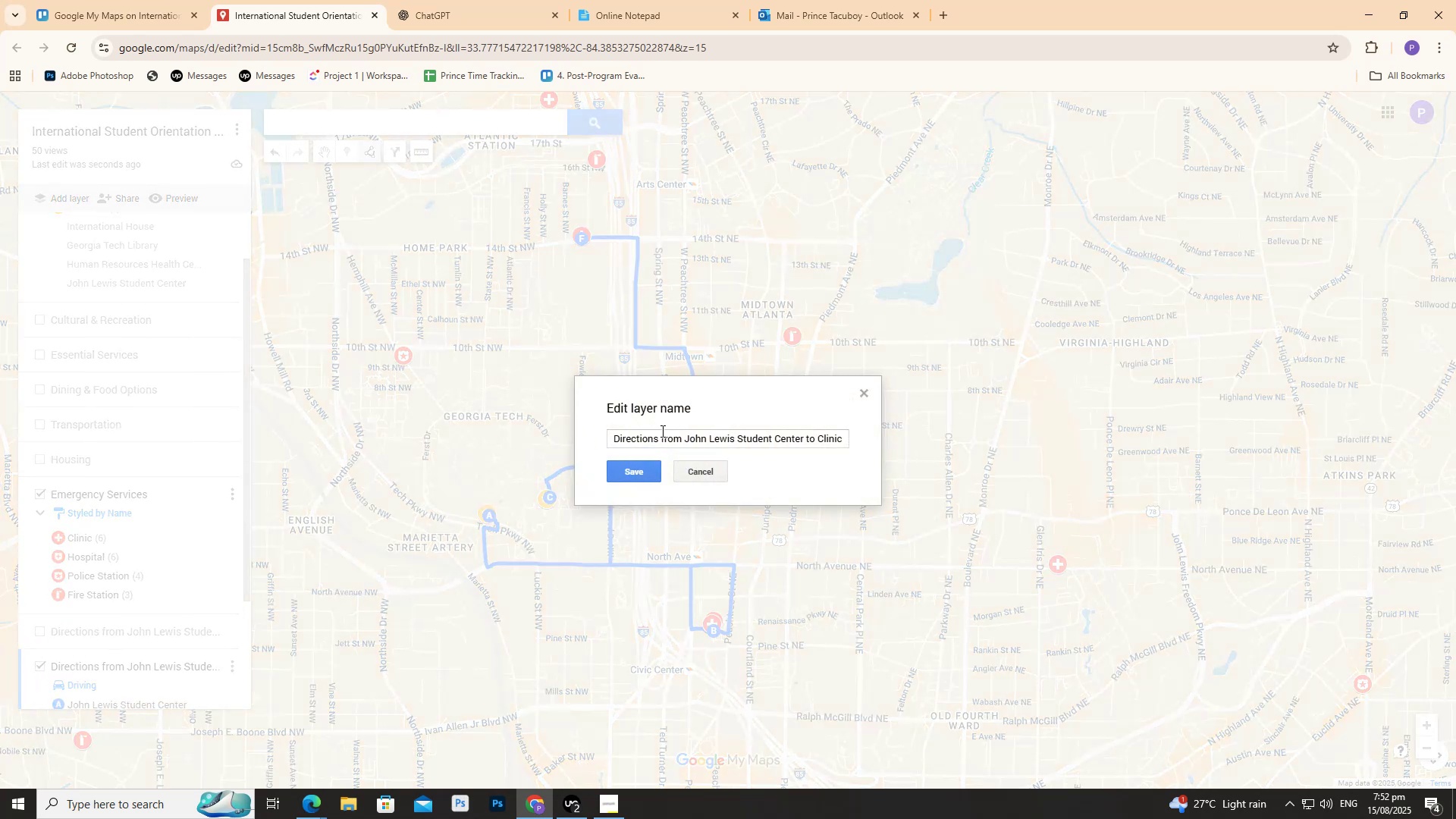 
left_click([662, 431])
 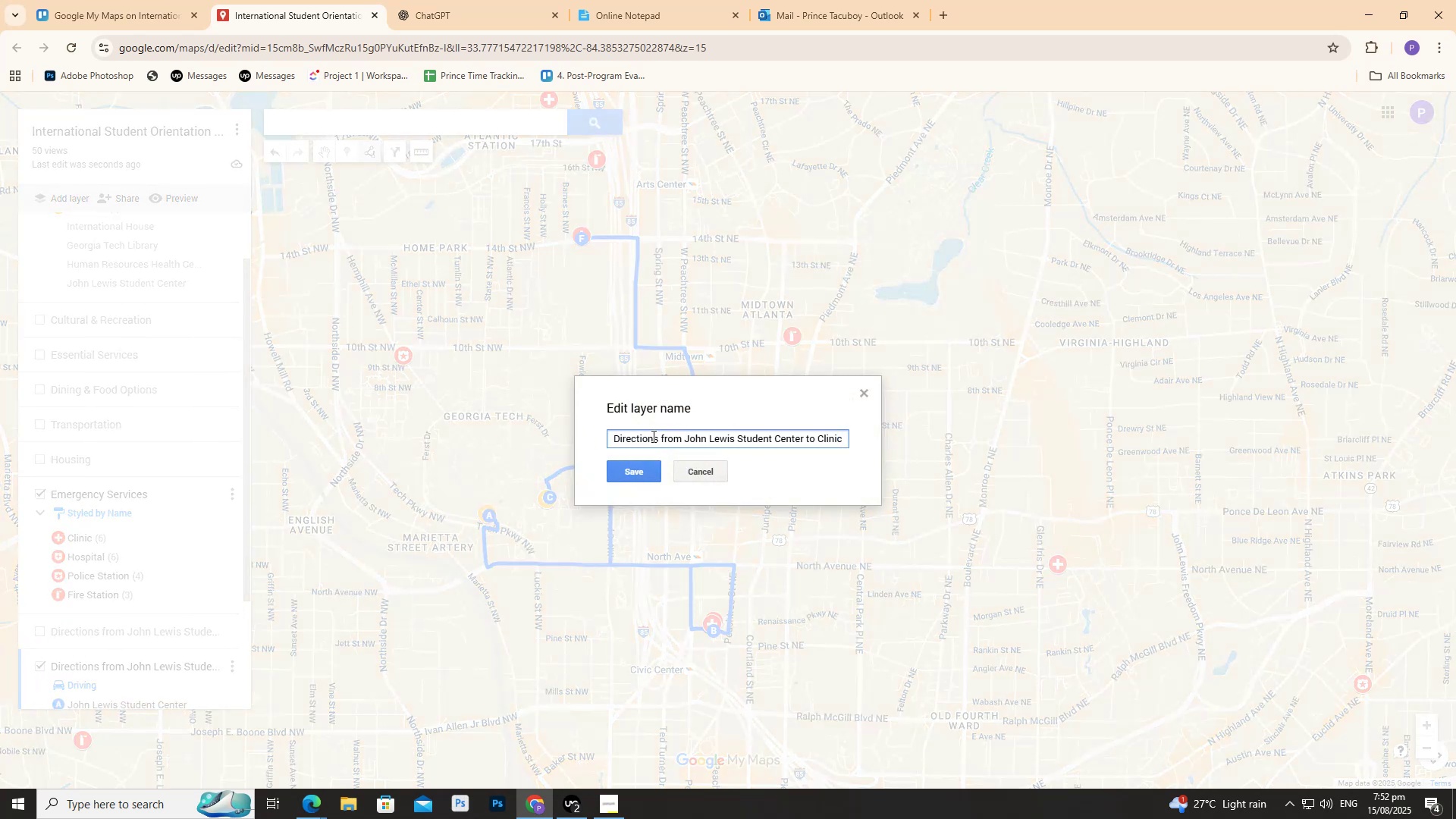 
left_click_drag(start_coordinate=[657, 438], to_coordinate=[917, 423])
 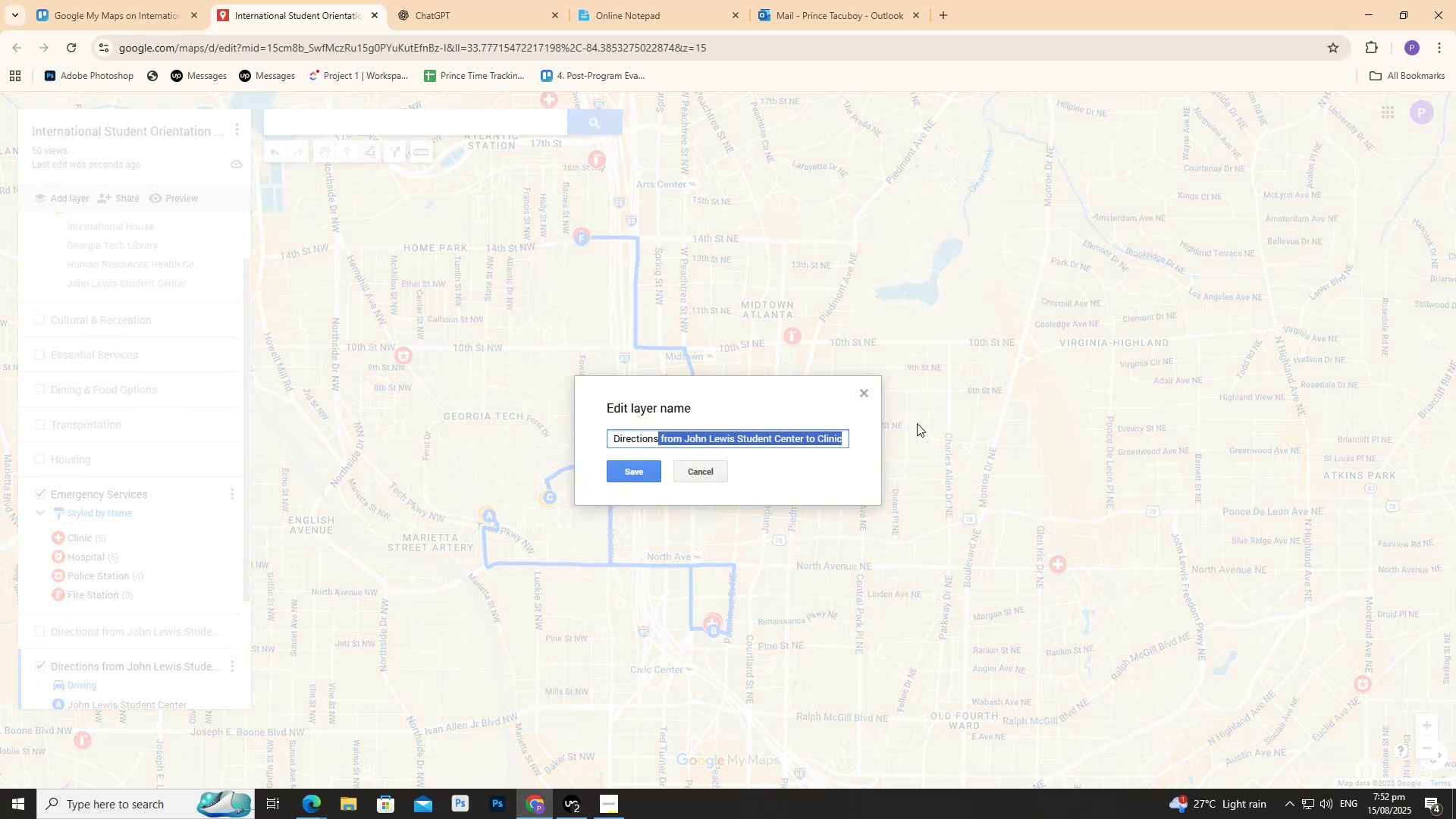 
key(Backspace)
type(Nearest emergency medic)
 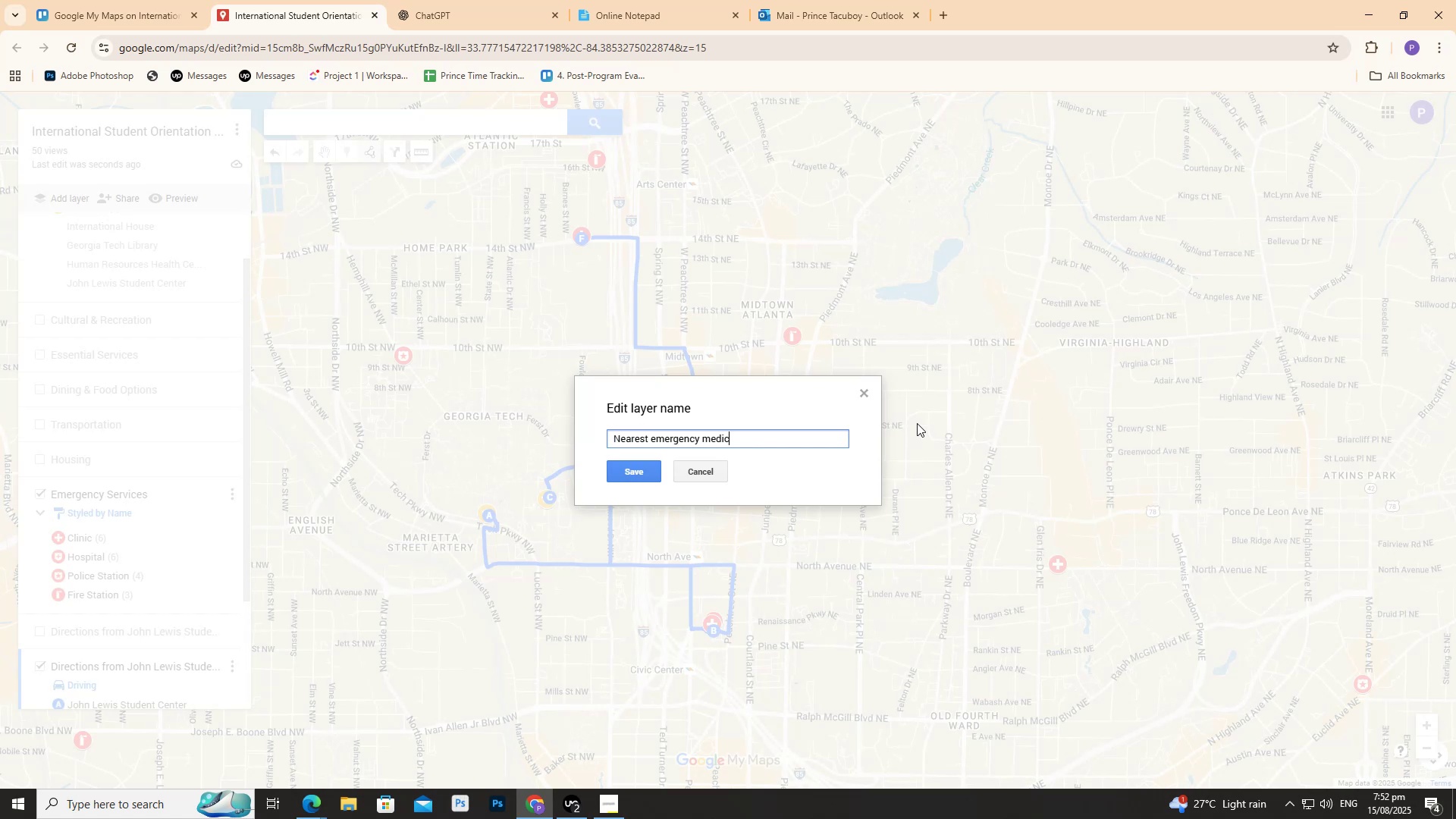 
wait(7.38)
 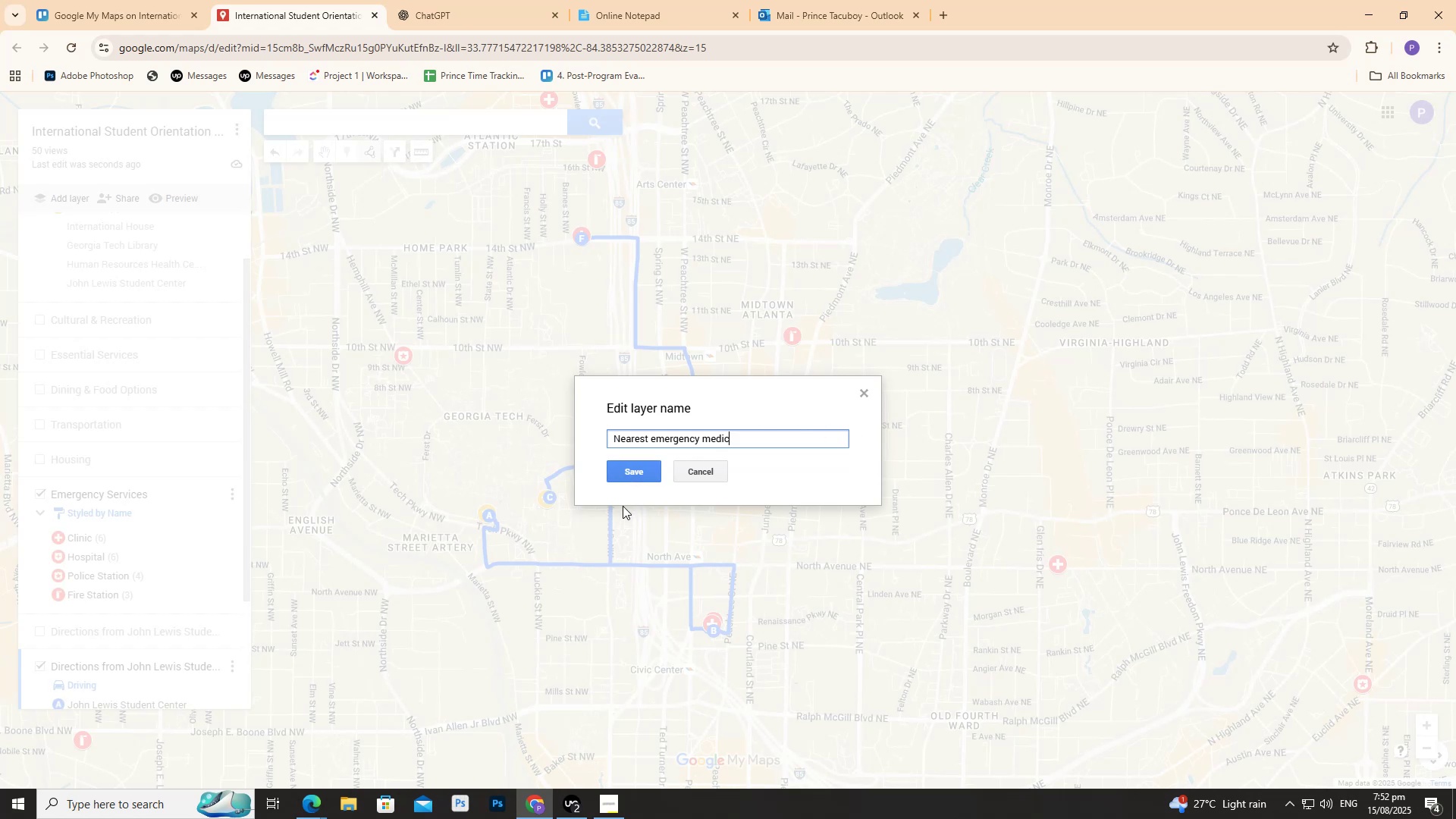 
left_click([644, 469])
 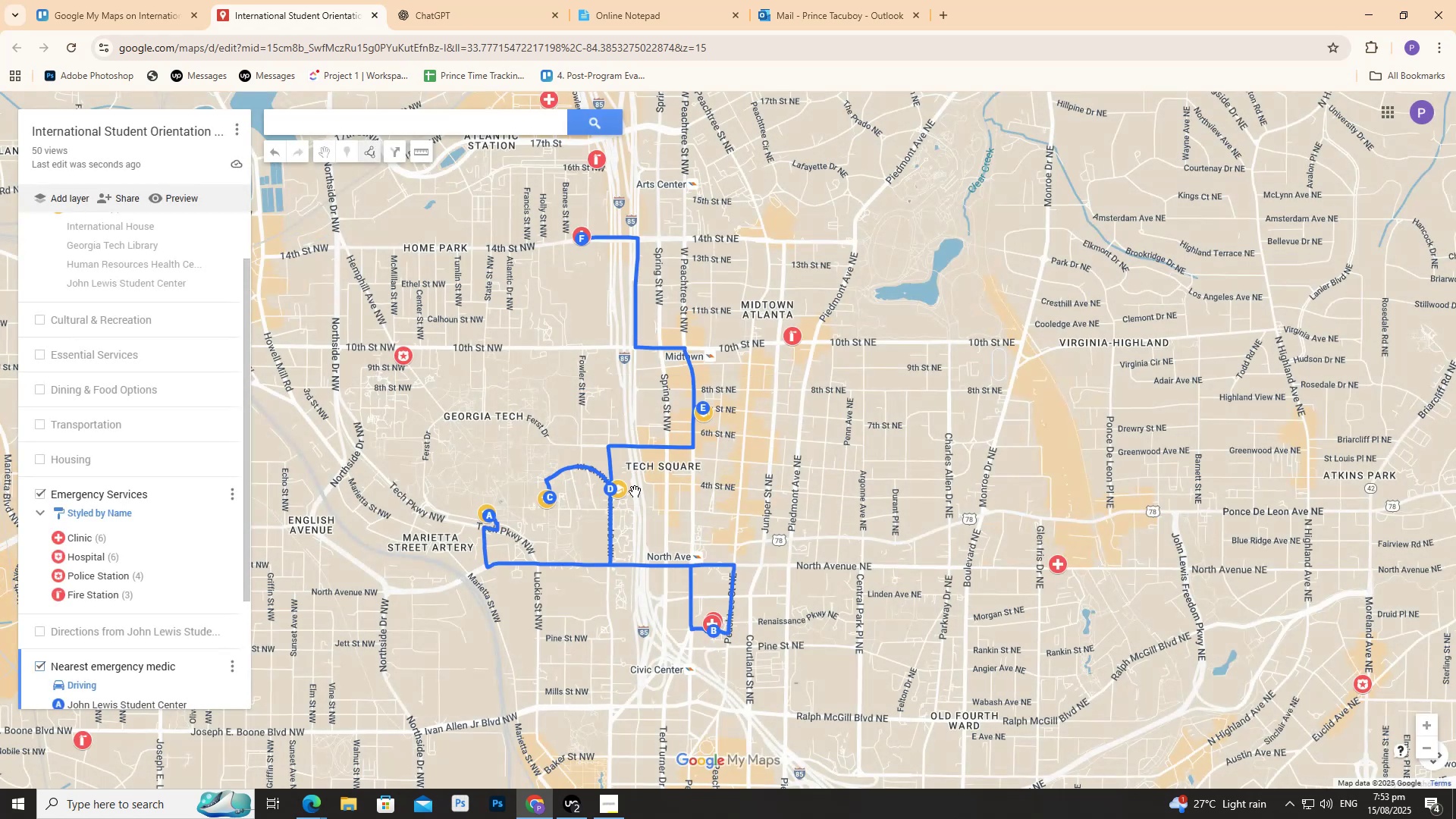 
scroll: coordinate [132, 484], scroll_direction: down, amount: 2.0
 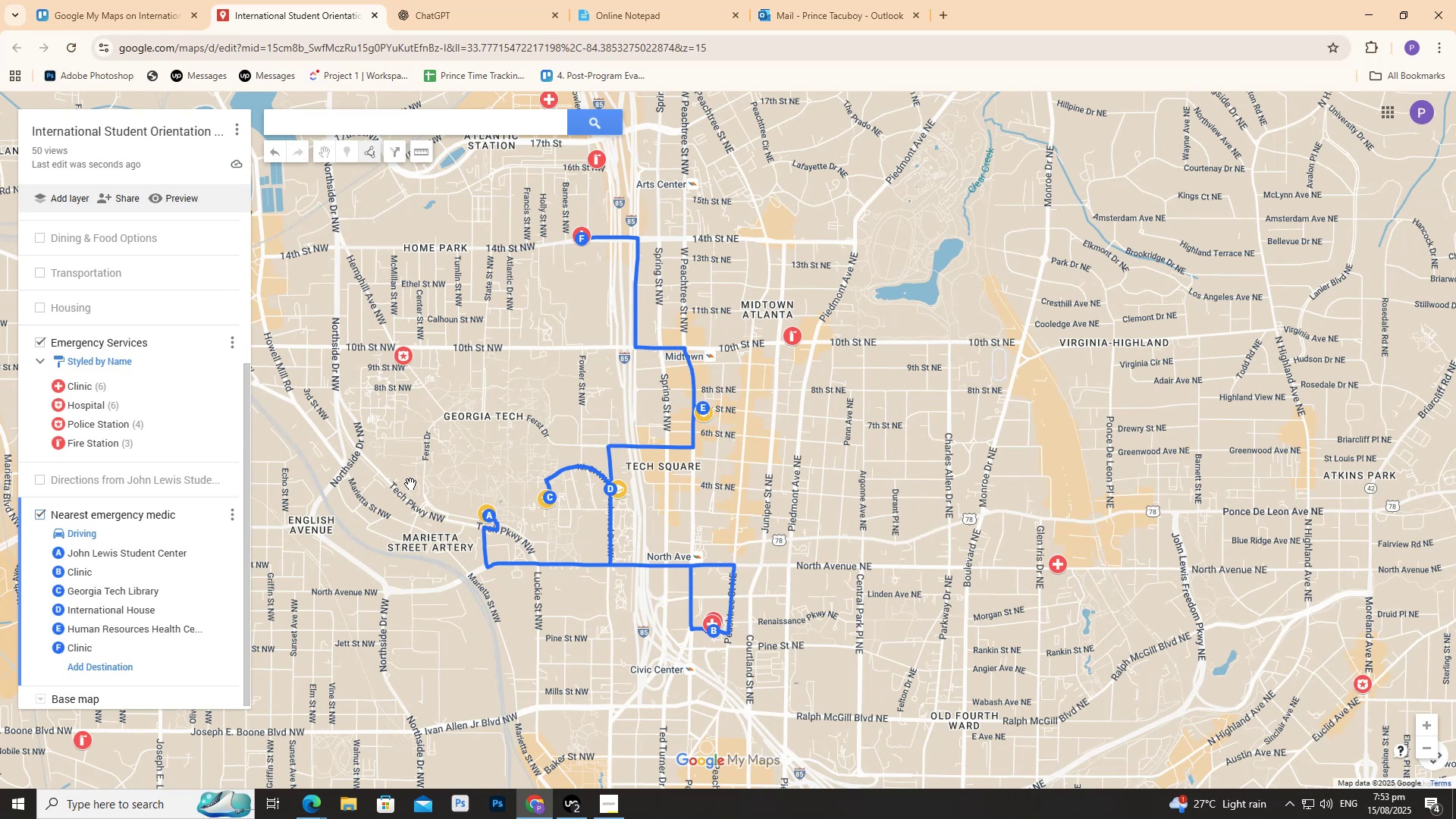 
left_click([410, 484])
 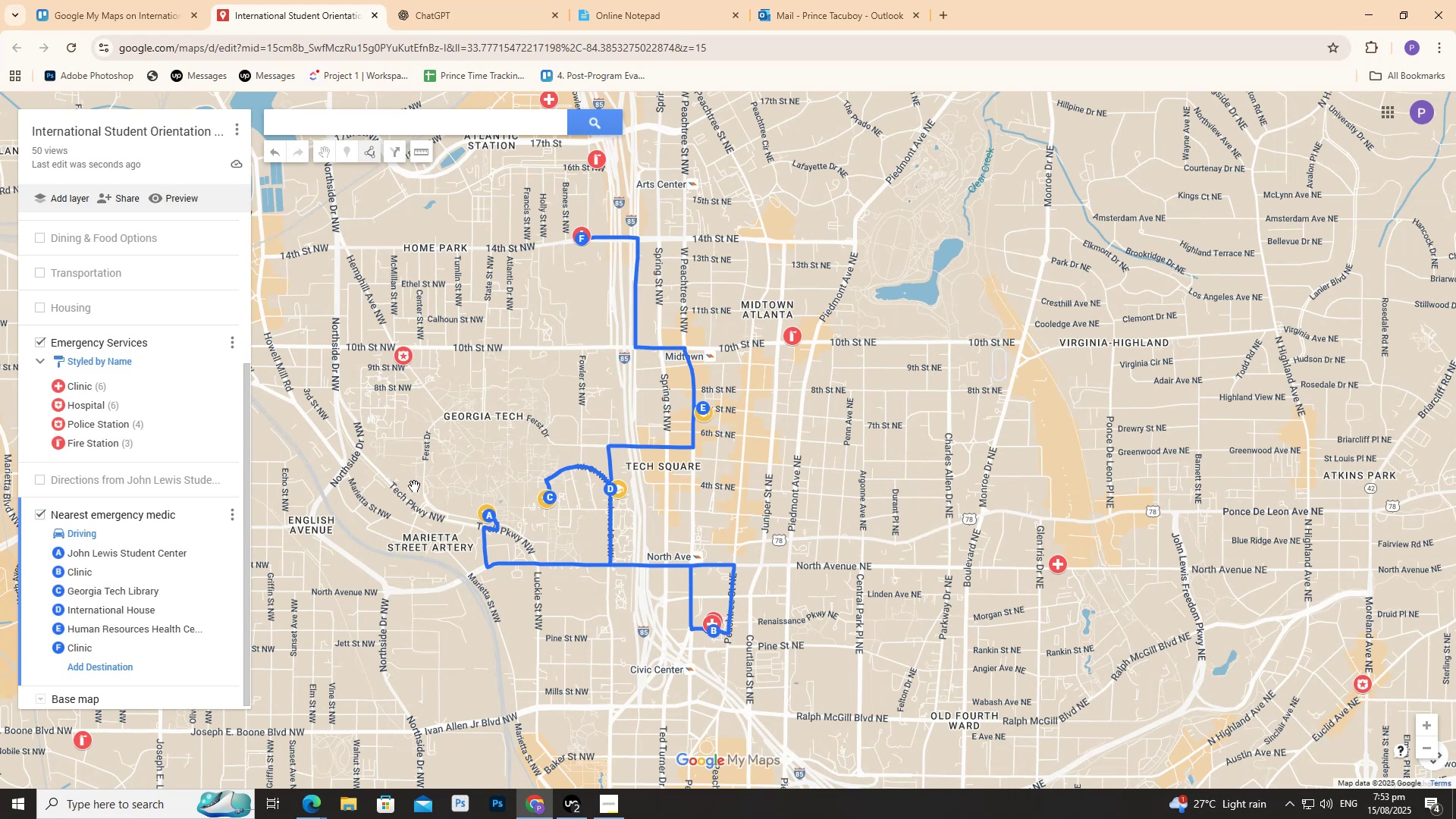 
scroll: coordinate [421, 500], scroll_direction: down, amount: 4.0
 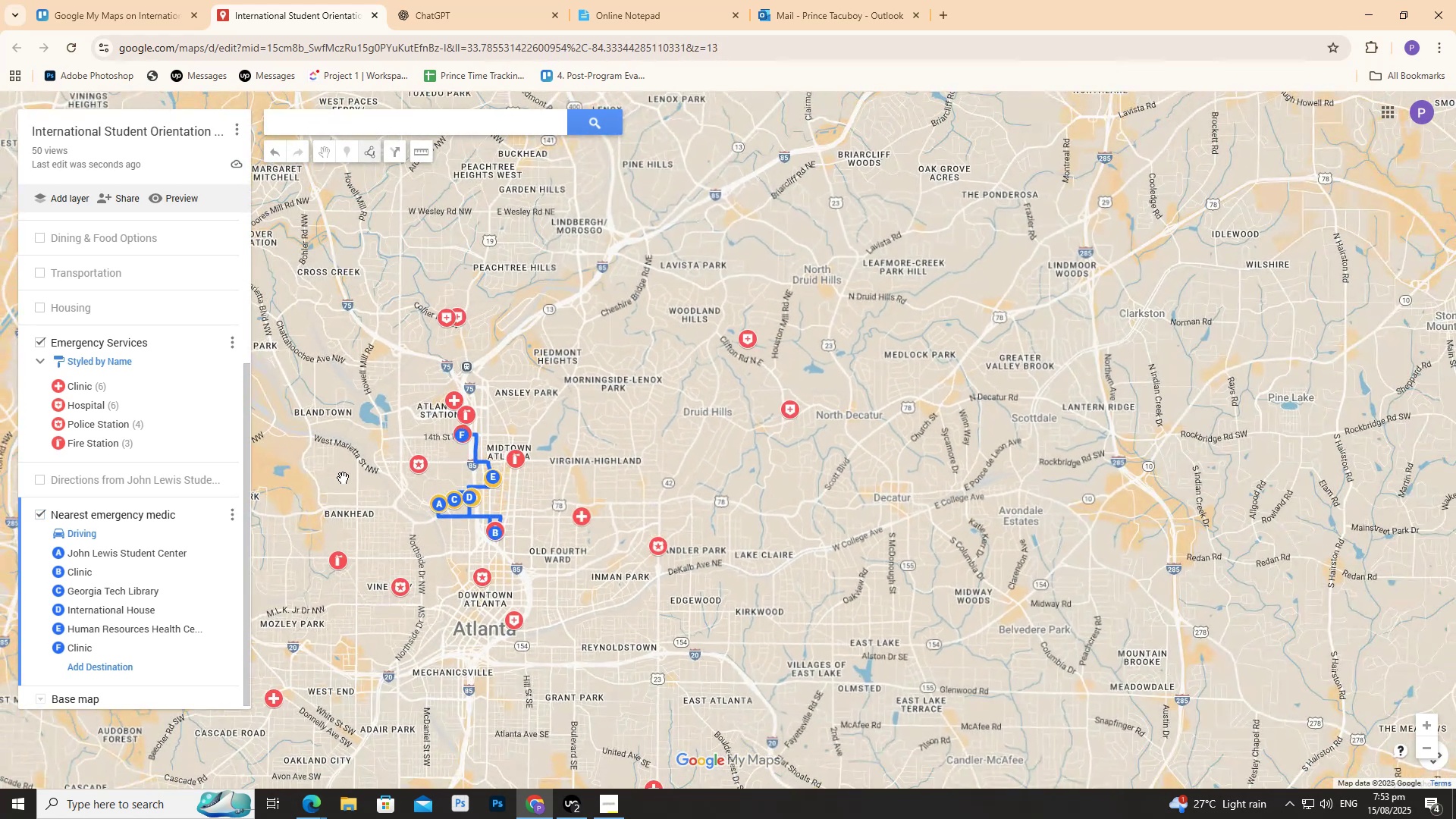 
scroll: coordinate [532, 508], scroll_direction: up, amount: 8.0
 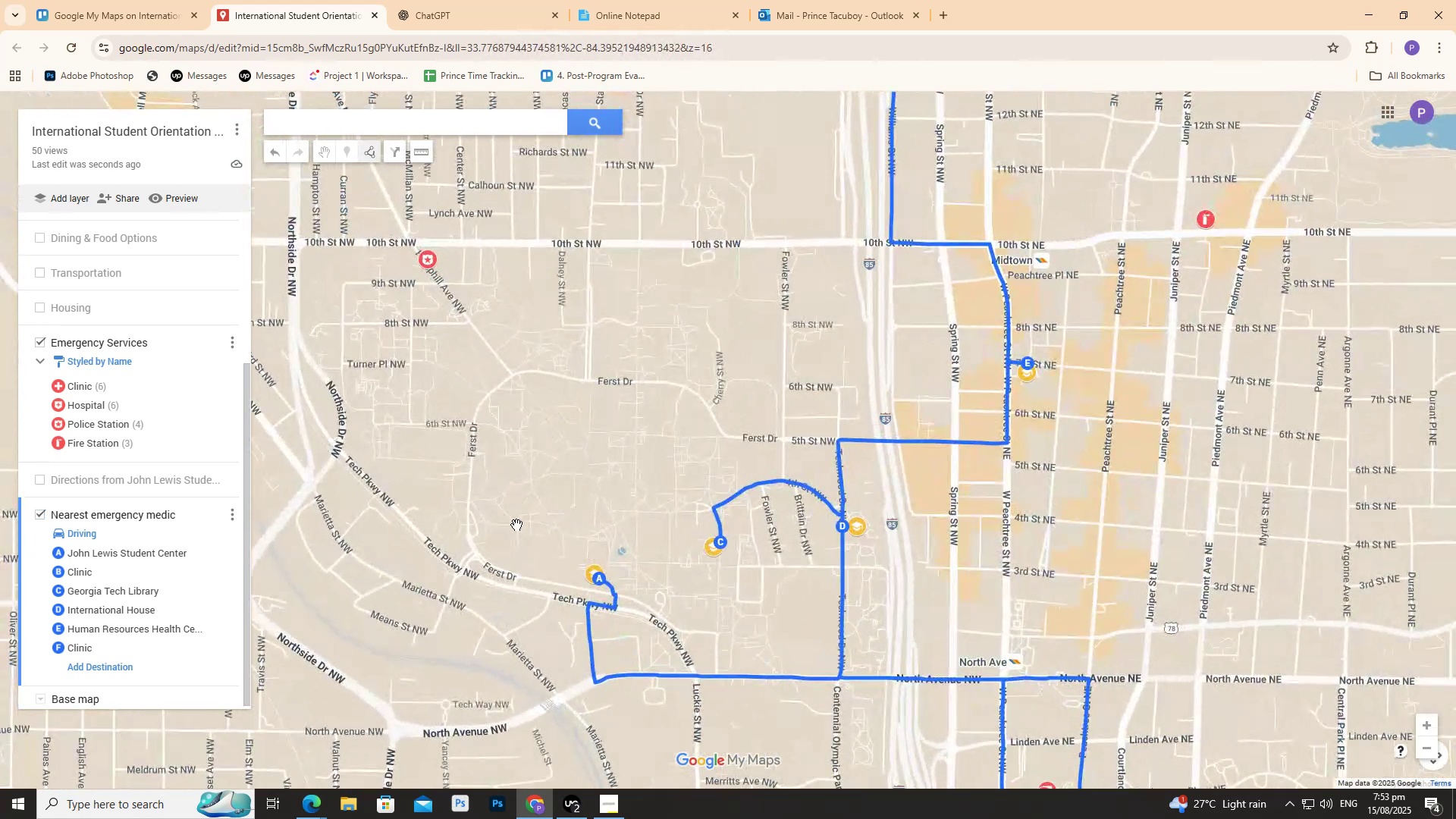 
left_click([516, 525])
 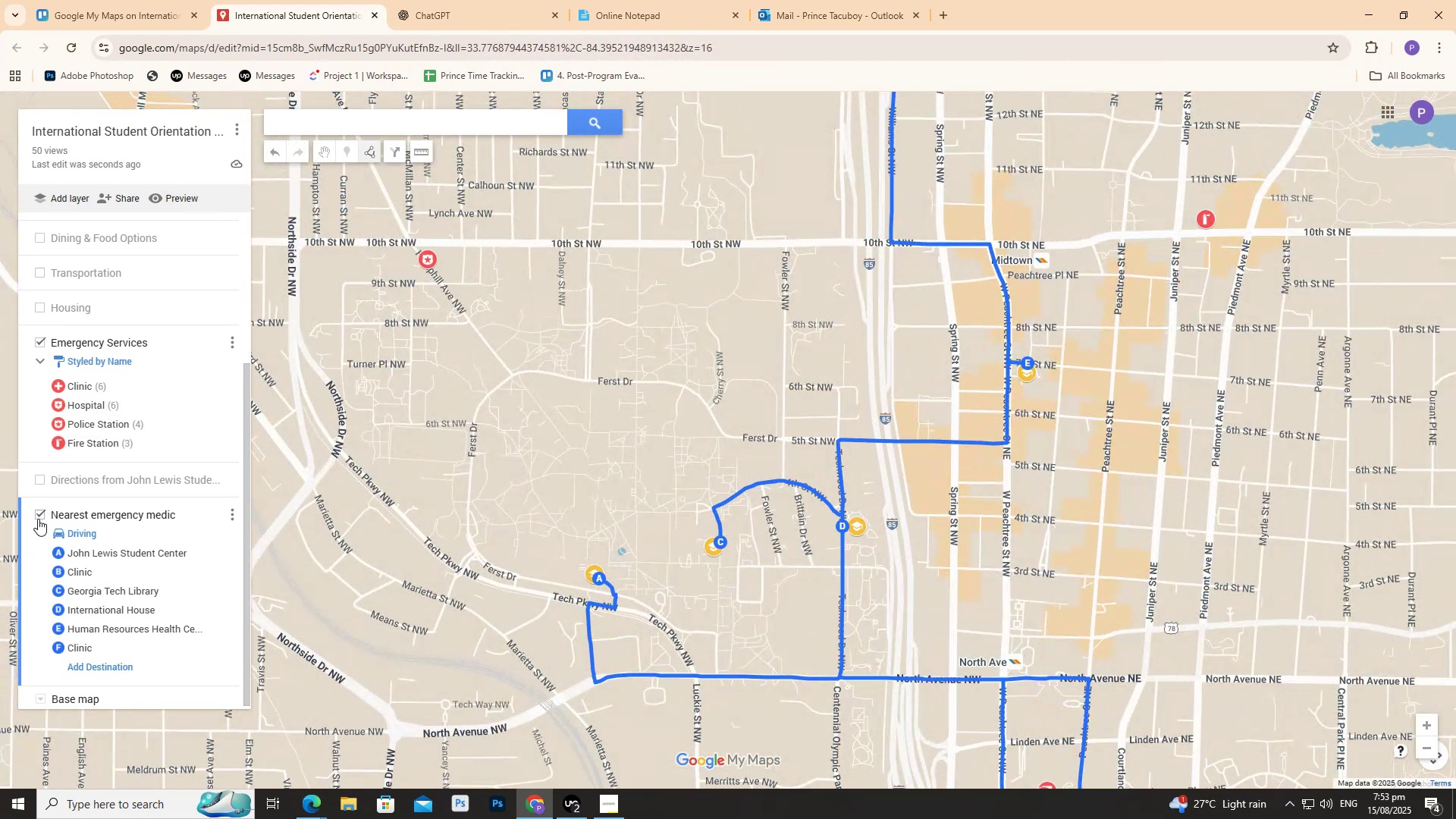 
double_click([36, 517])
 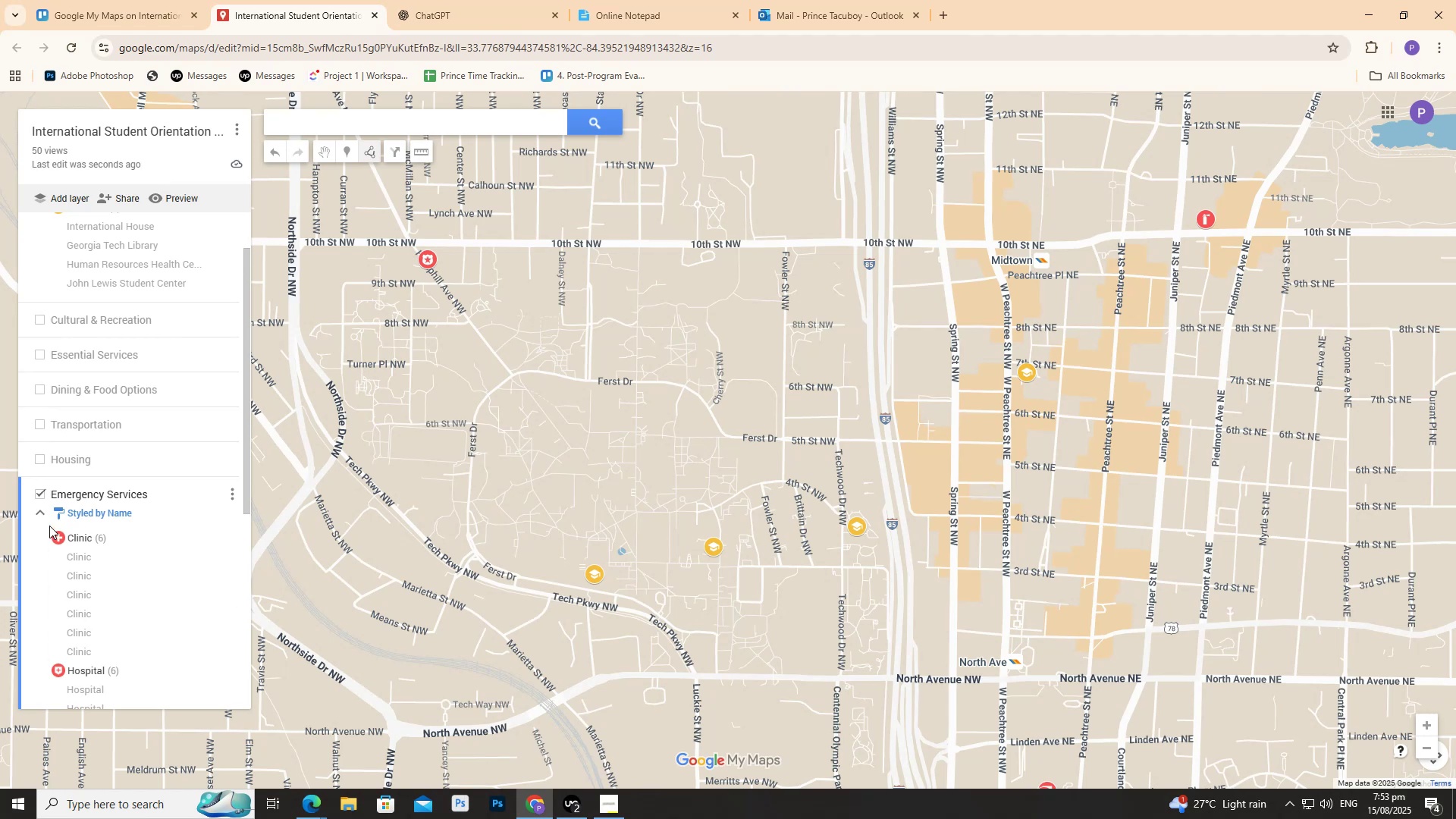 
left_click([37, 513])
 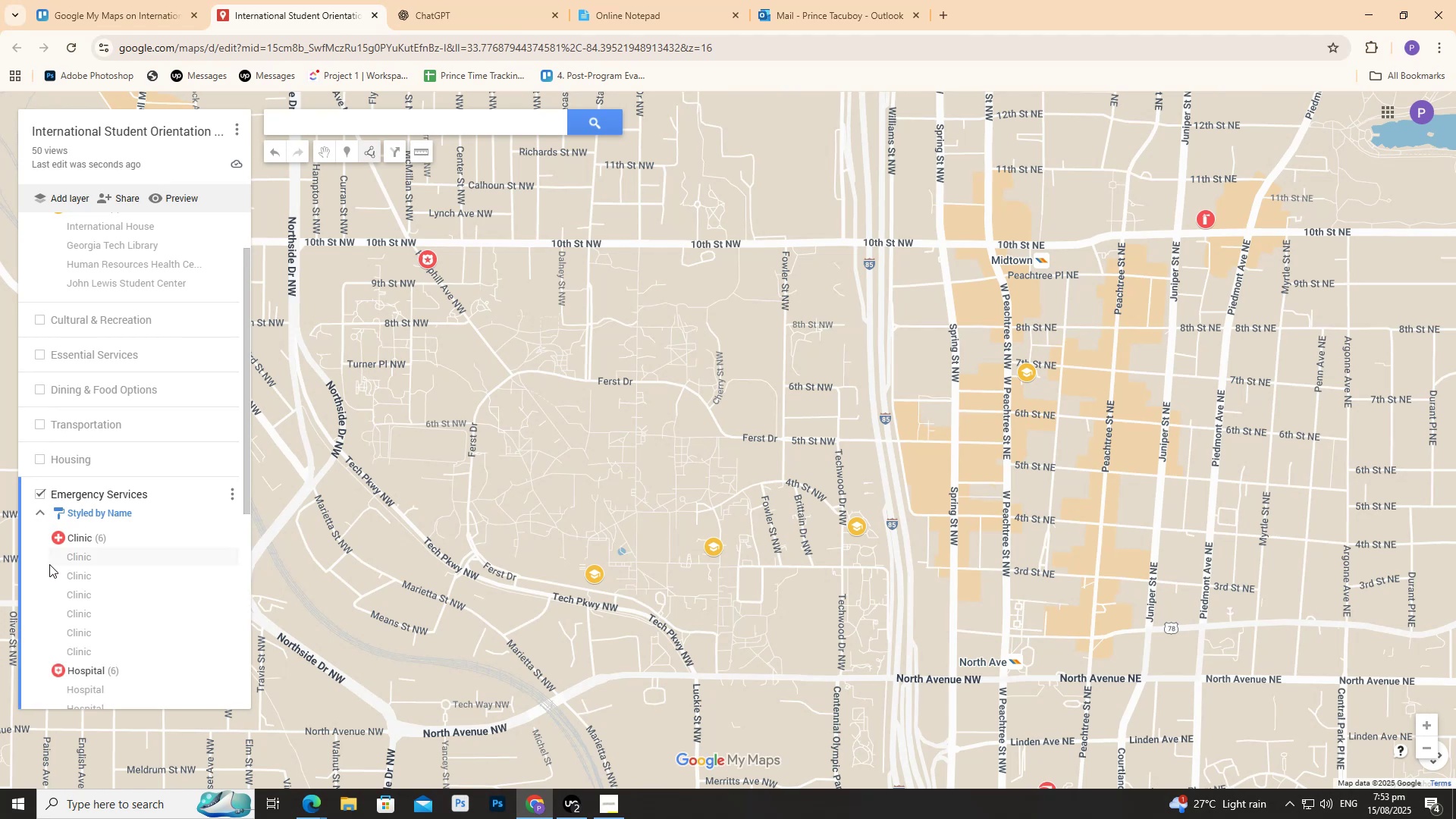 
left_click([538, 446])
 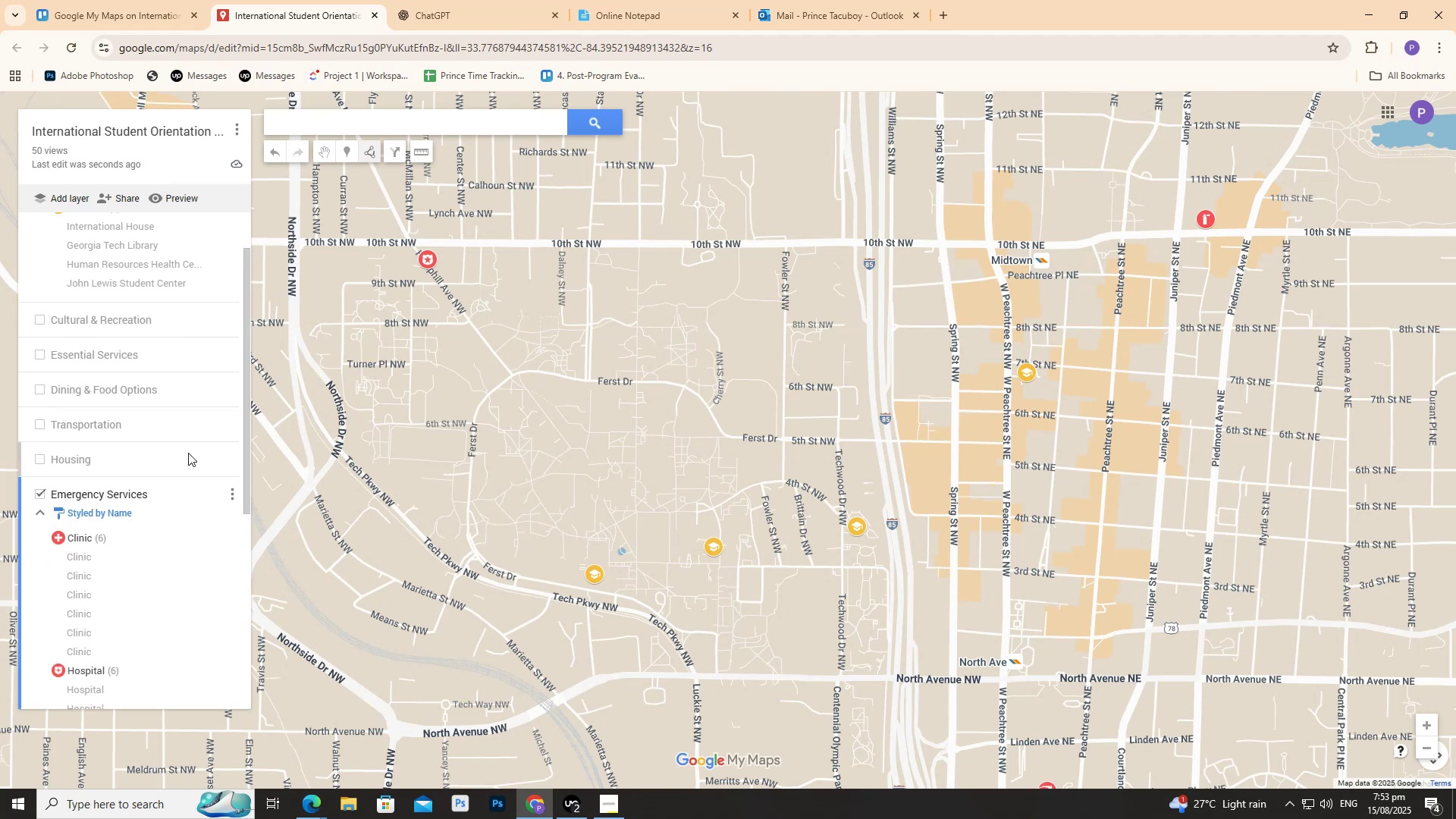 
scroll: coordinate [101, 445], scroll_direction: down, amount: 3.0
 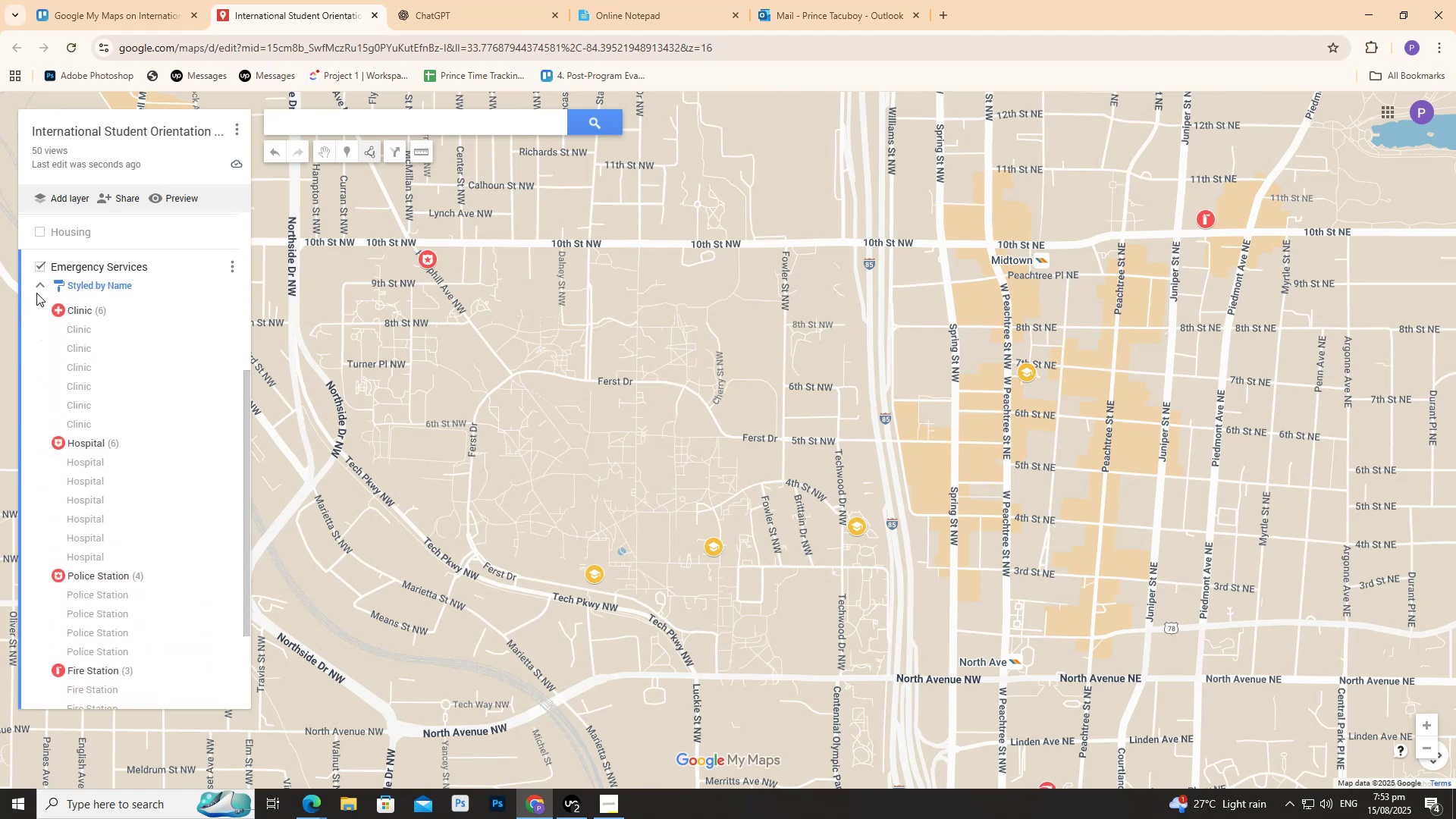 
left_click([38, 284])
 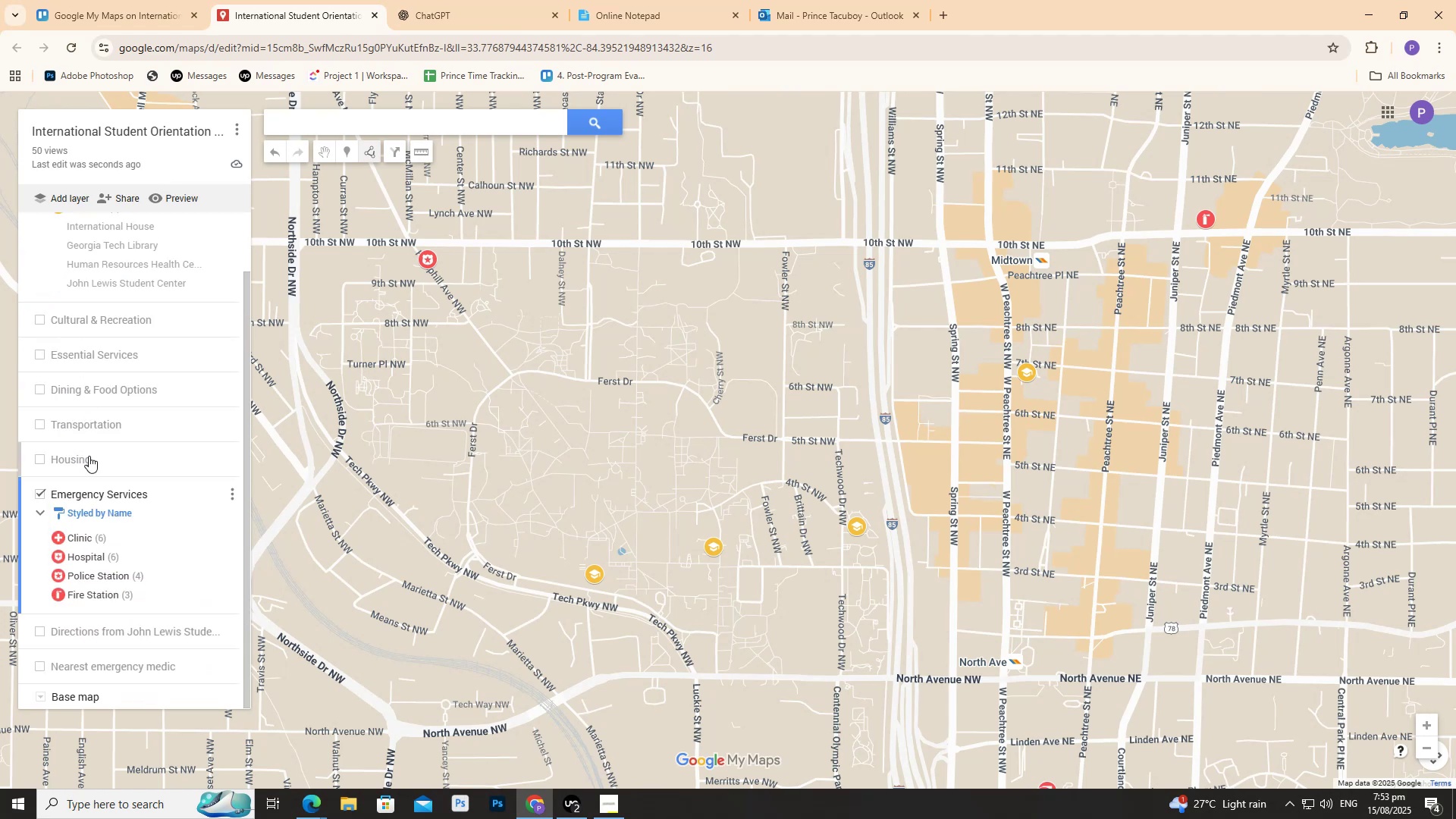 
scroll: coordinate [86, 479], scroll_direction: down, amount: 4.0
 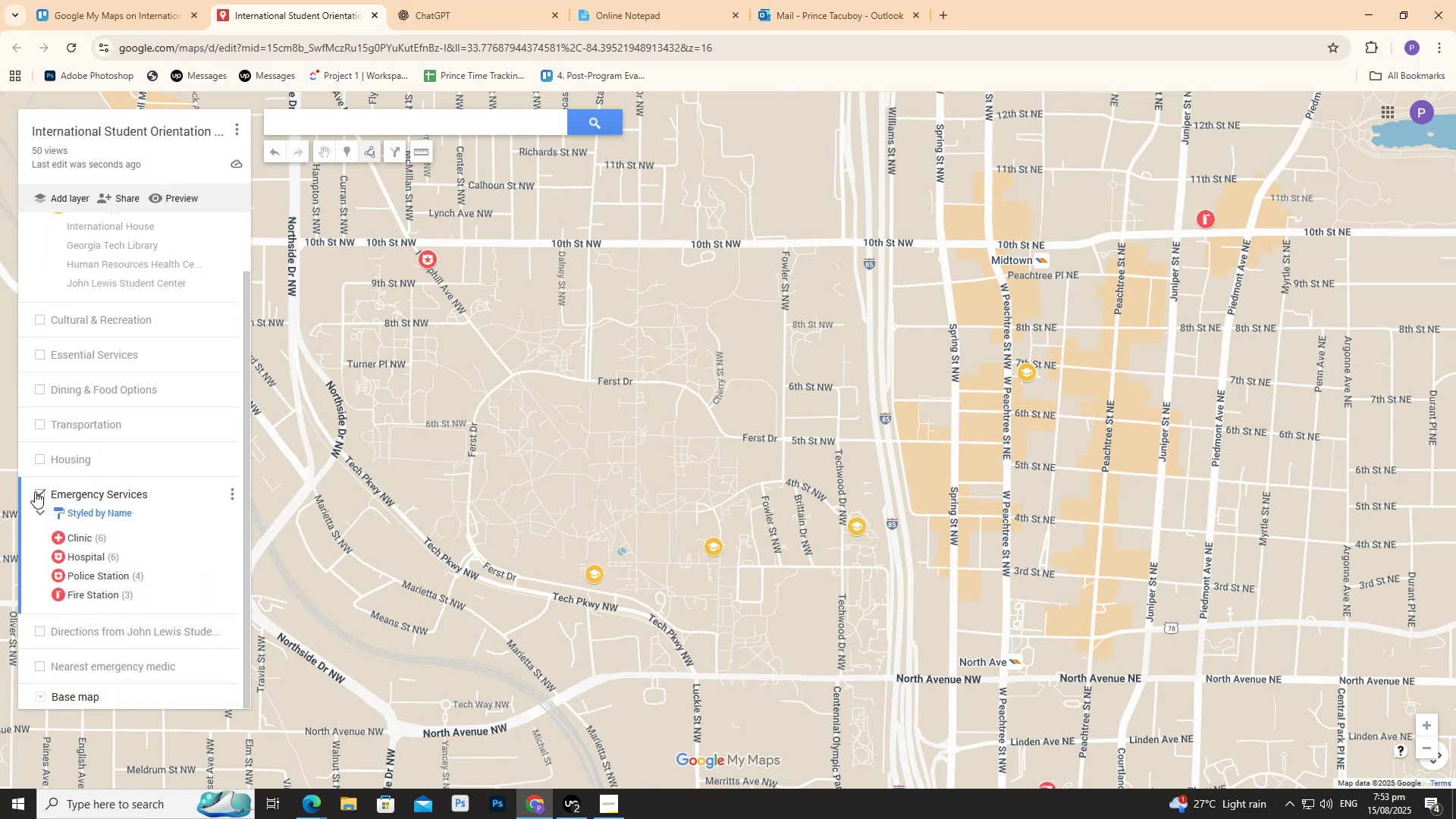 
left_click([42, 494])
 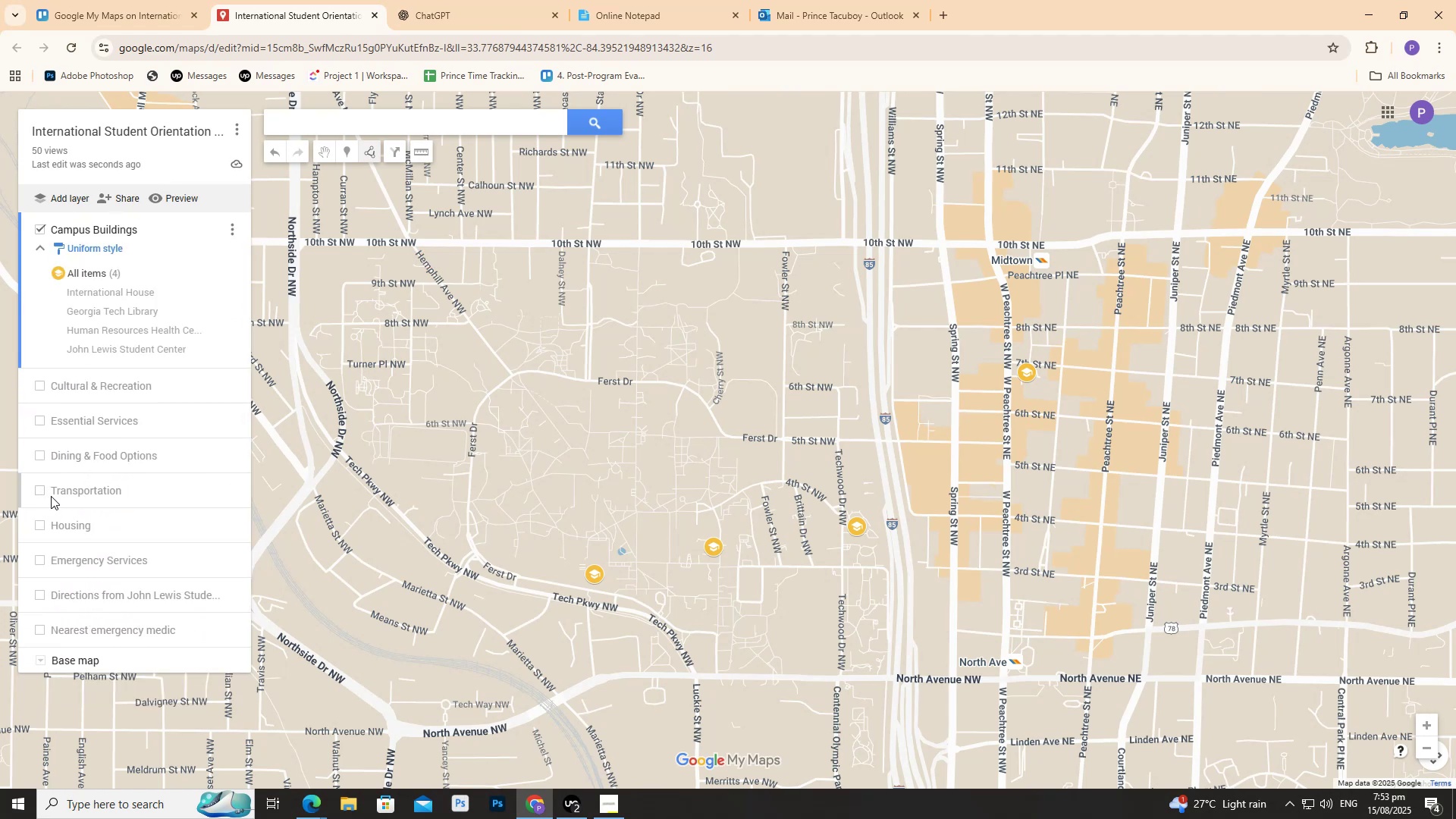 
scroll: coordinate [665, 499], scroll_direction: down, amount: 7.0
 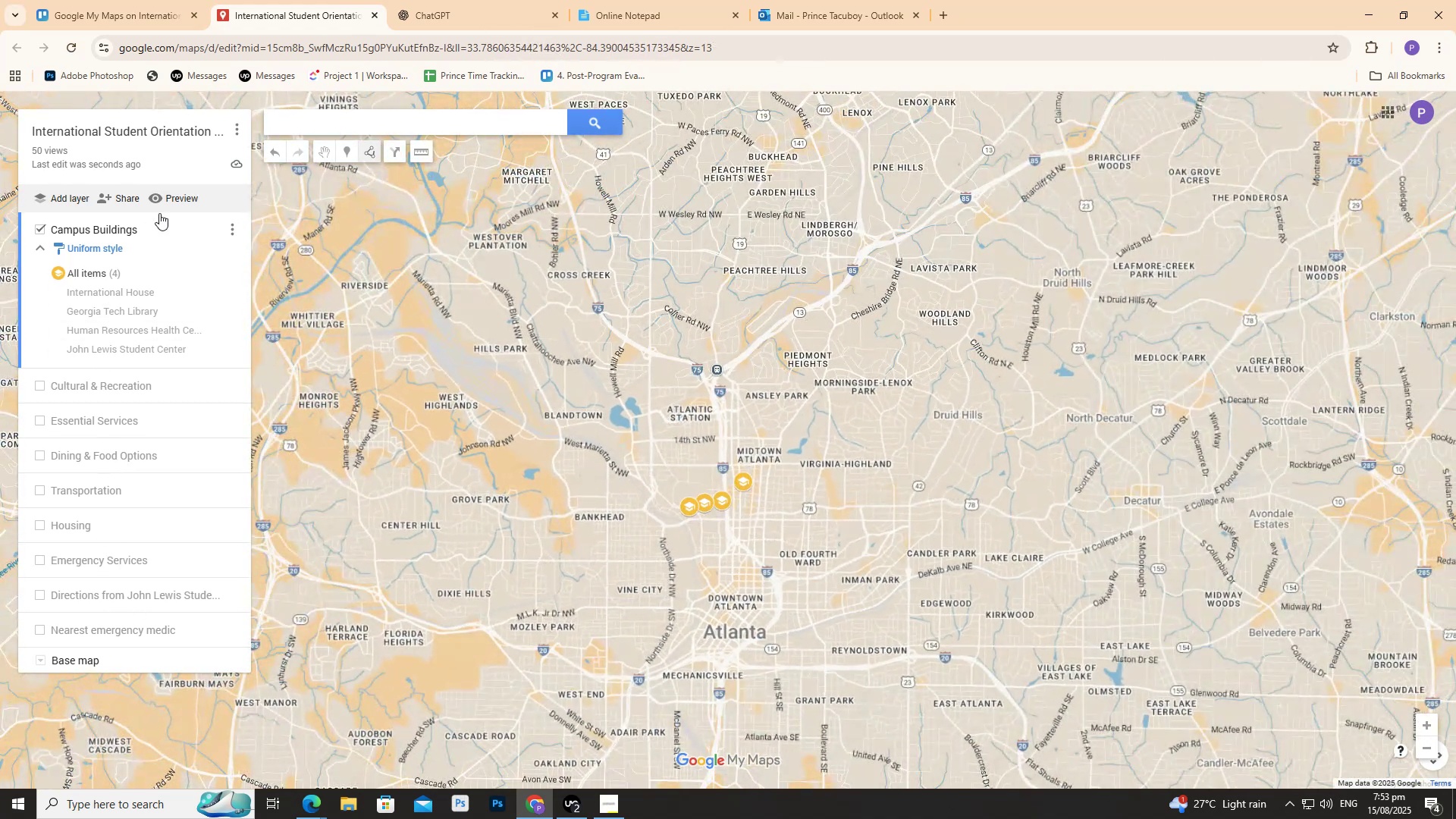 
left_click([173, 199])
 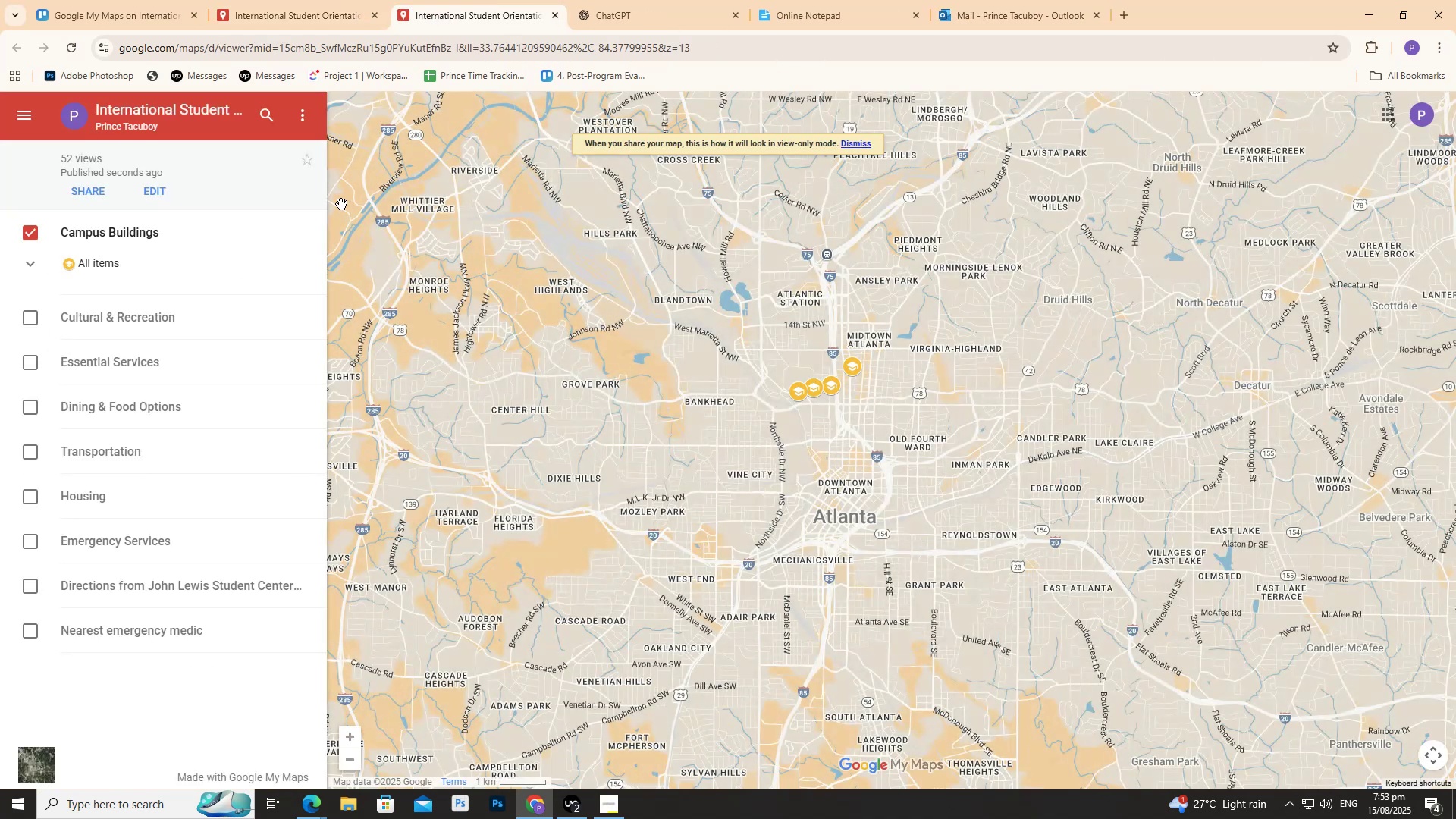 
scroll: coordinate [582, 350], scroll_direction: up, amount: 8.0
 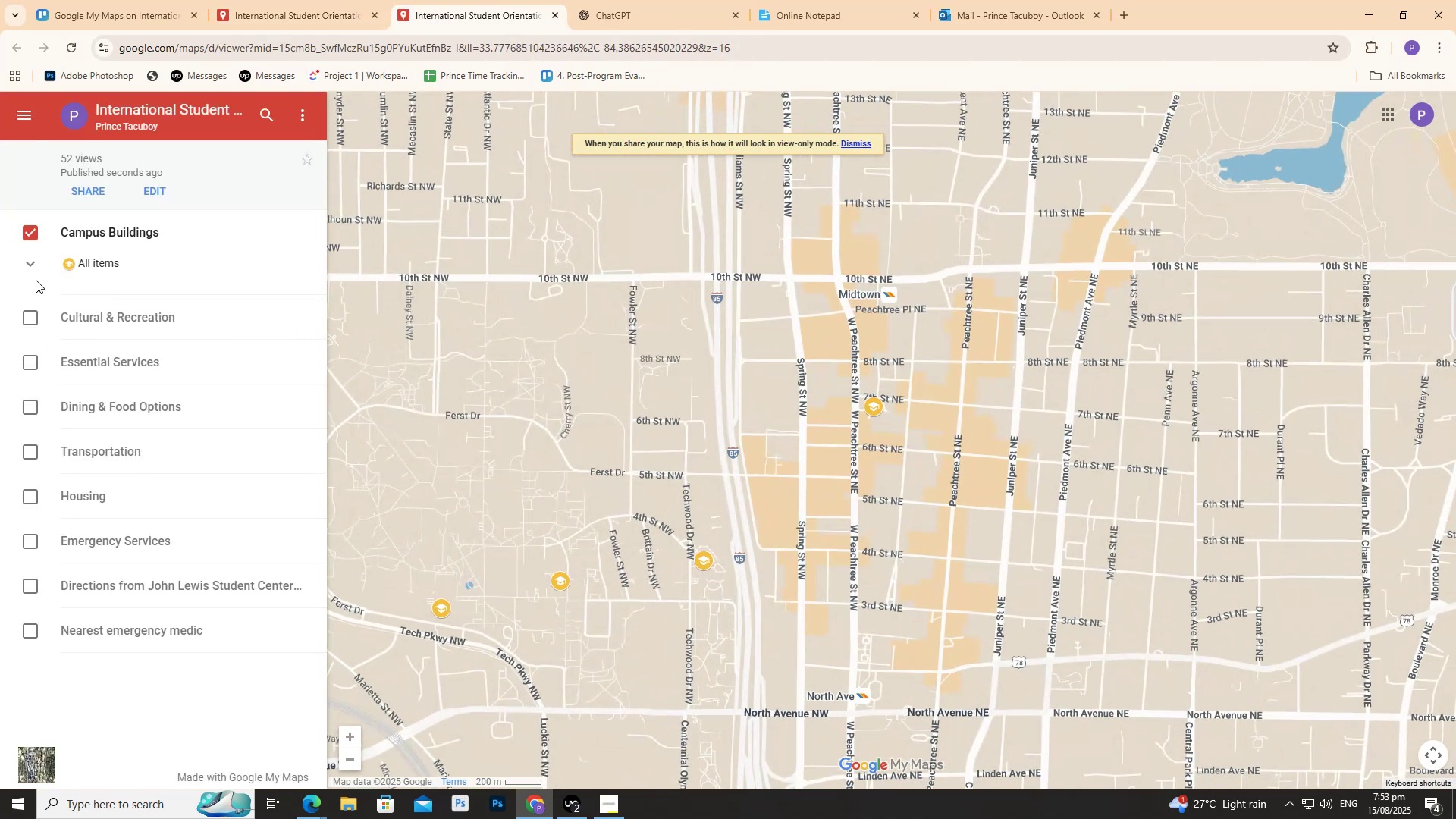 
left_click([30, 322])
 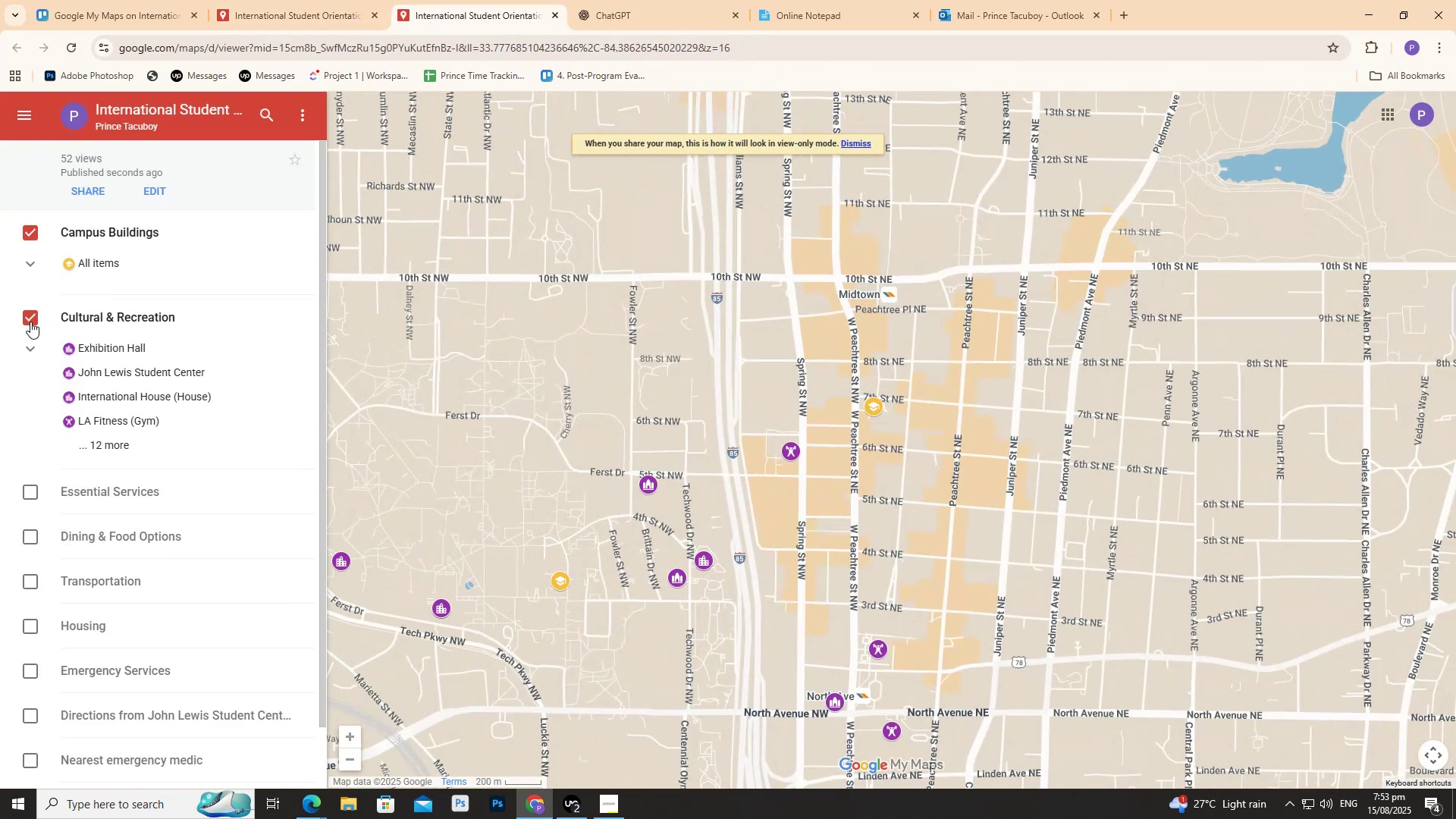 
left_click([30, 322])
 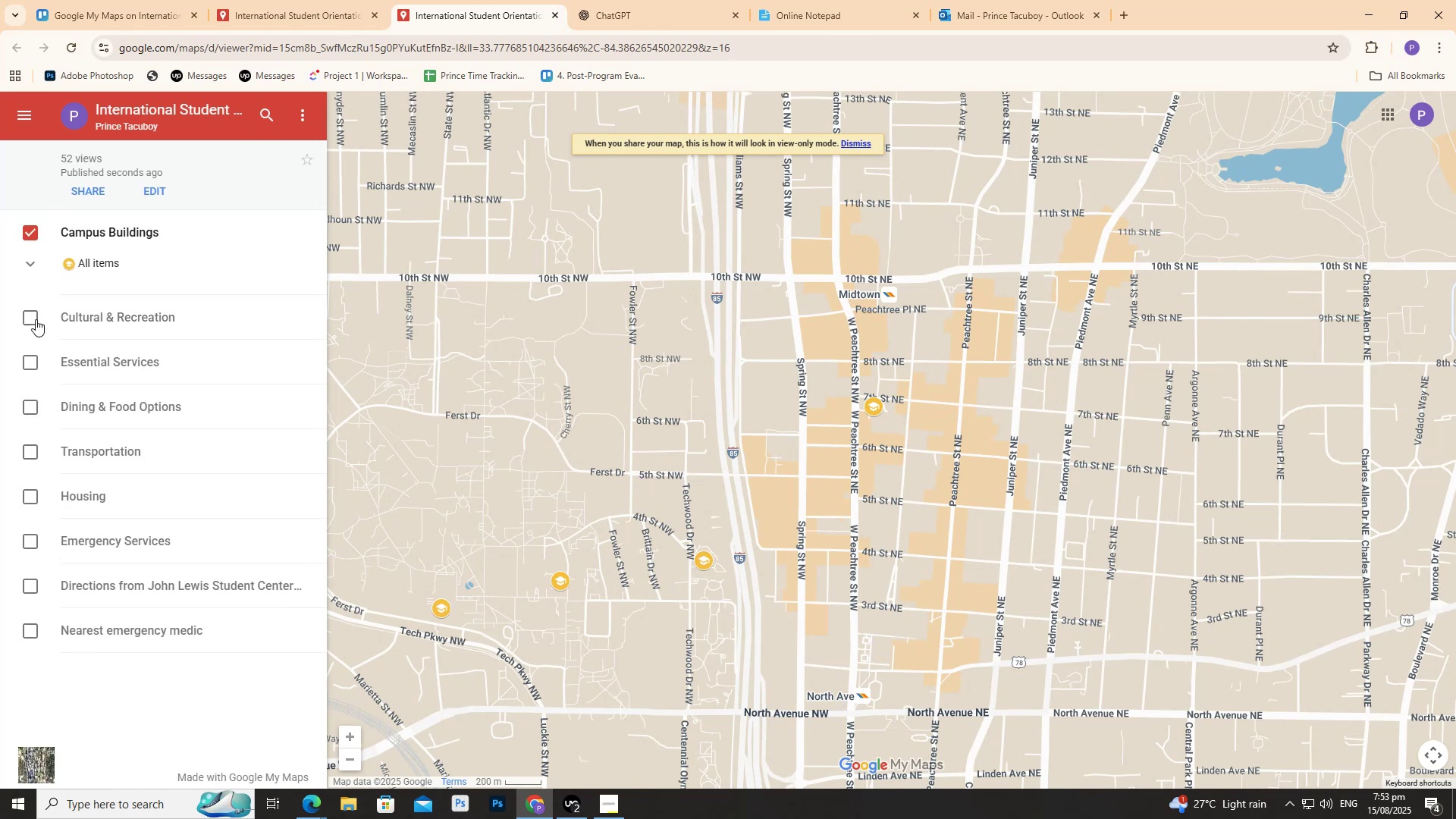 
left_click([33, 312])
 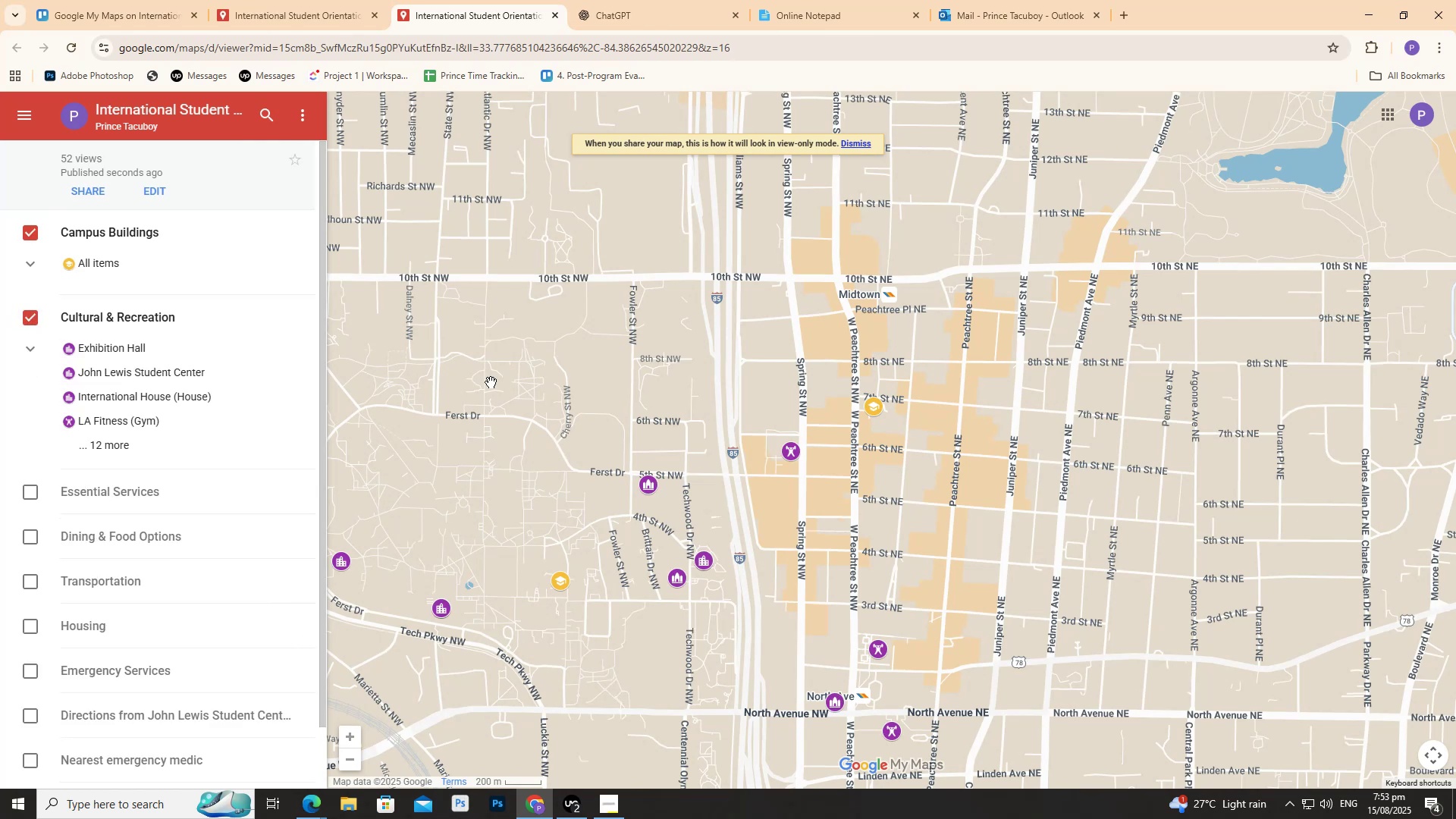 
left_click_drag(start_coordinate=[487, 399], to_coordinate=[551, 262])
 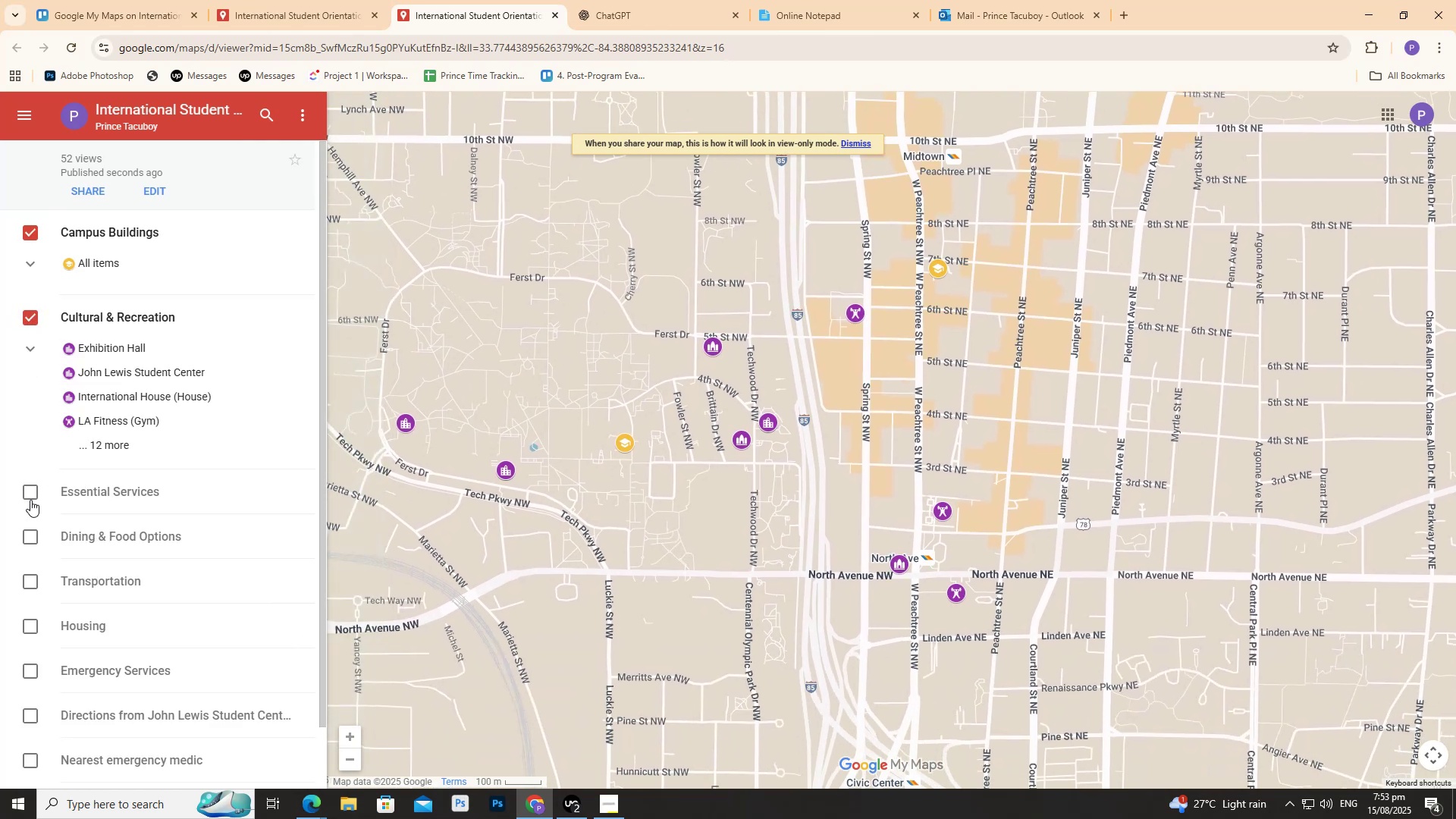 
left_click([30, 500])
 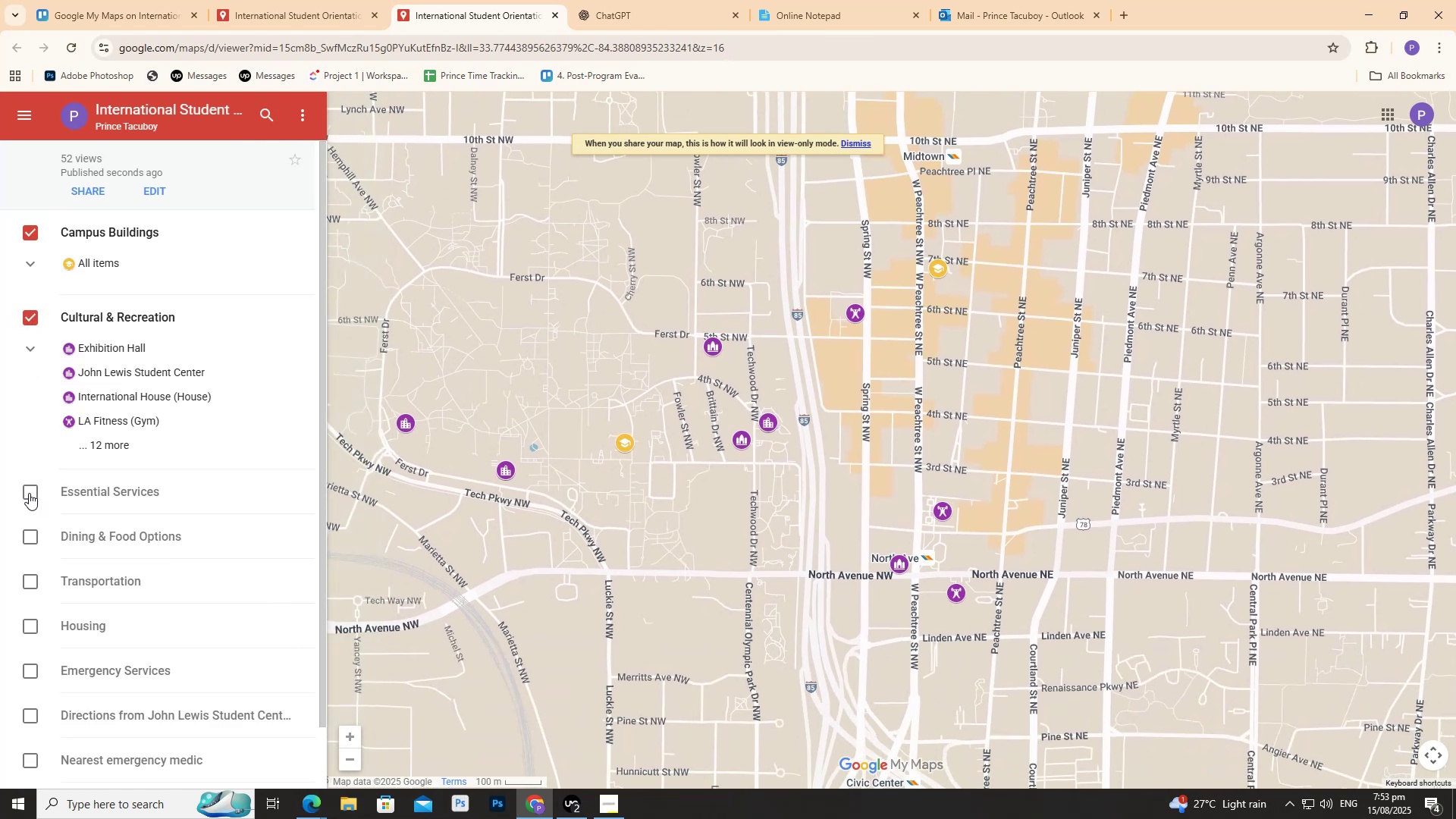 
double_click([29, 493])
 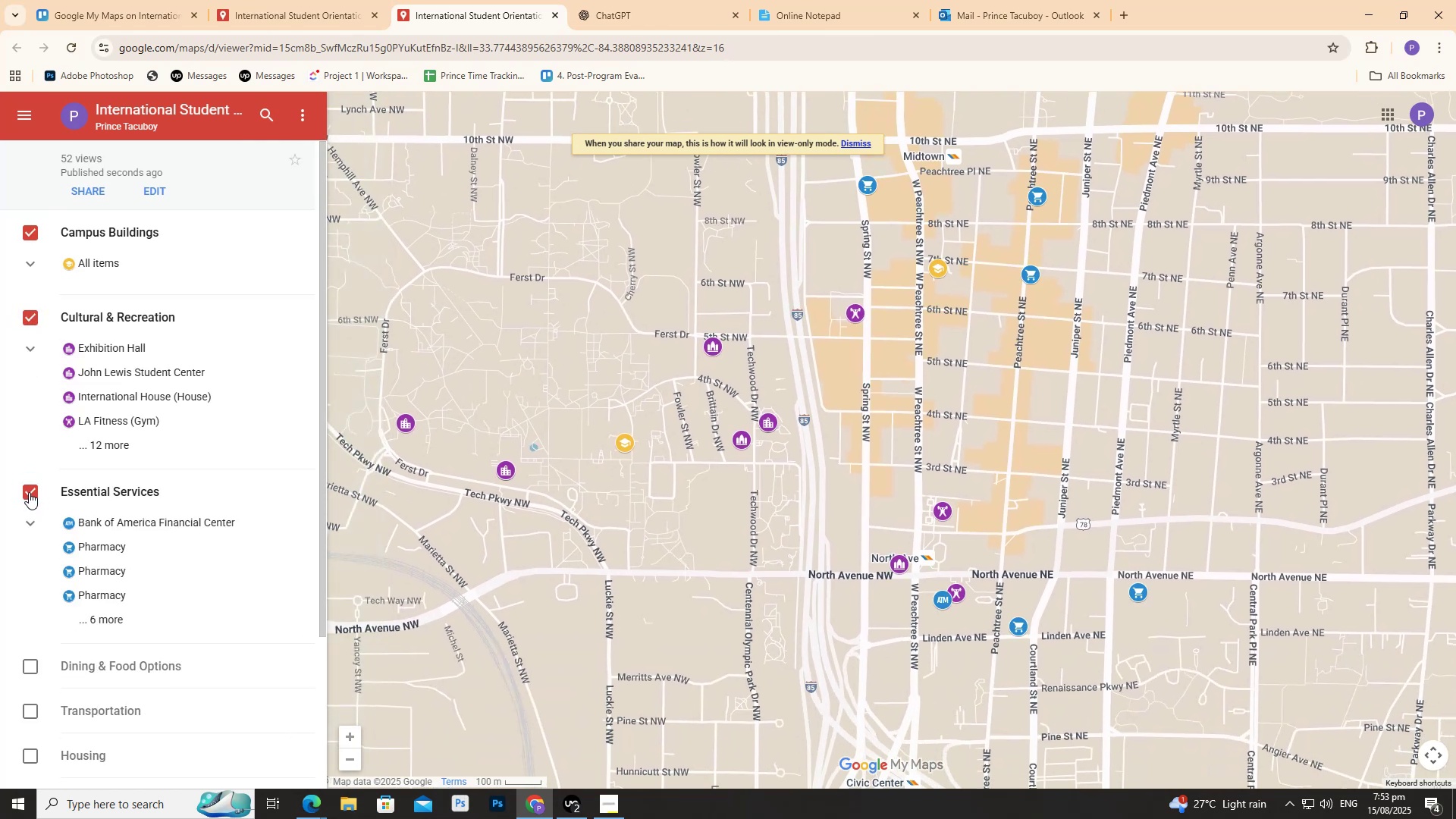 
left_click([29, 492])
 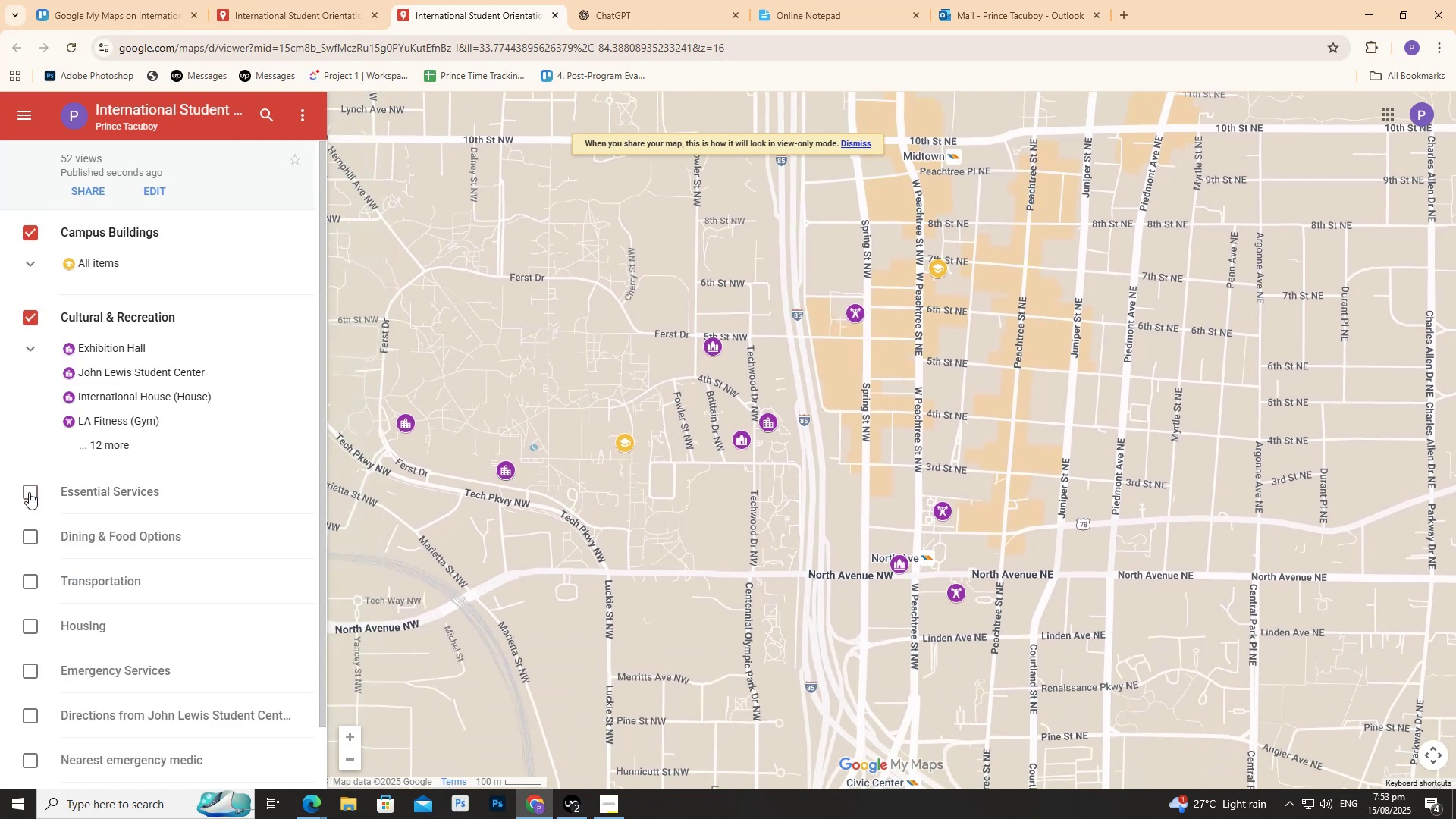 
double_click([29, 492])
 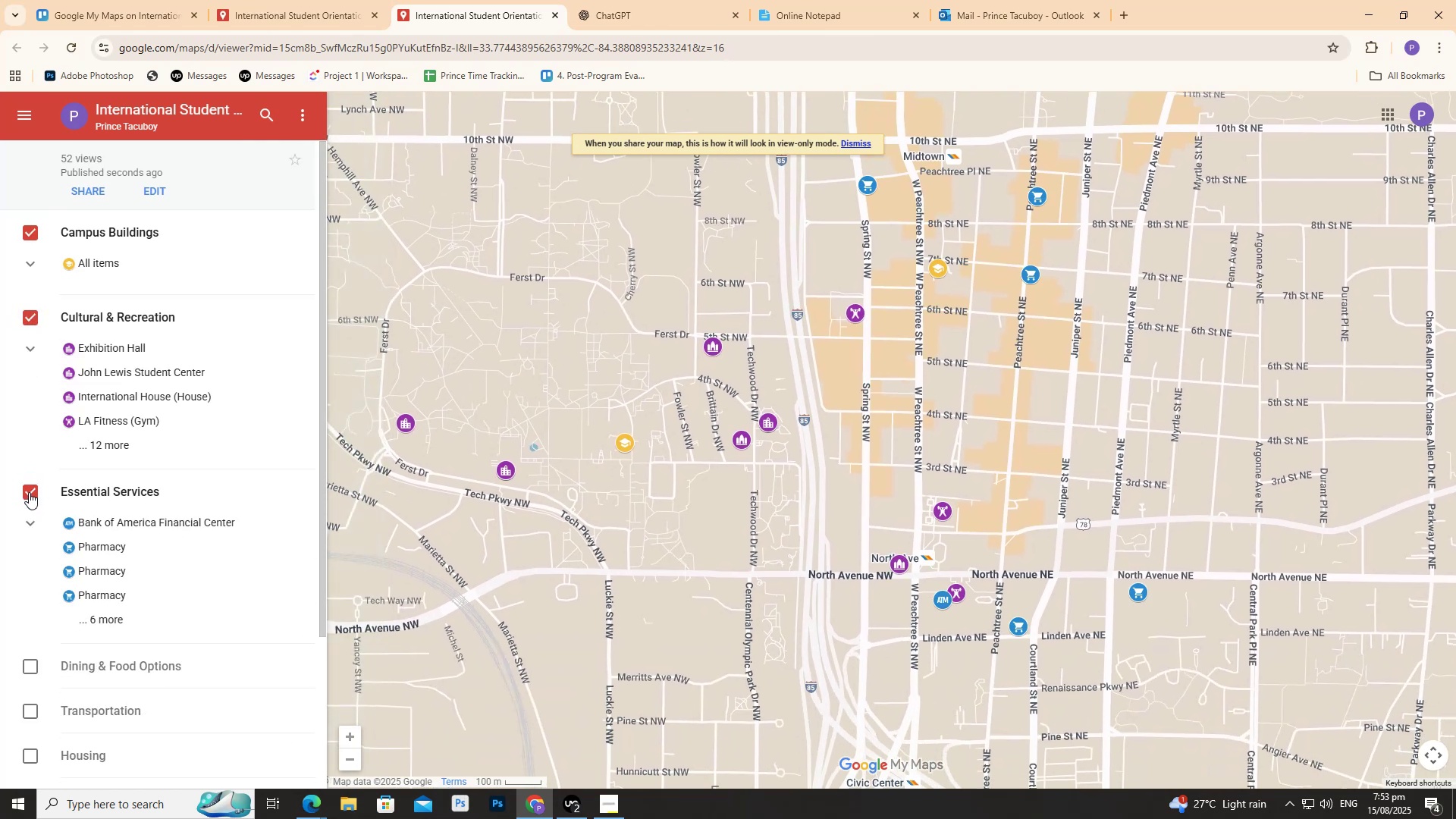 
left_click([29, 492])
 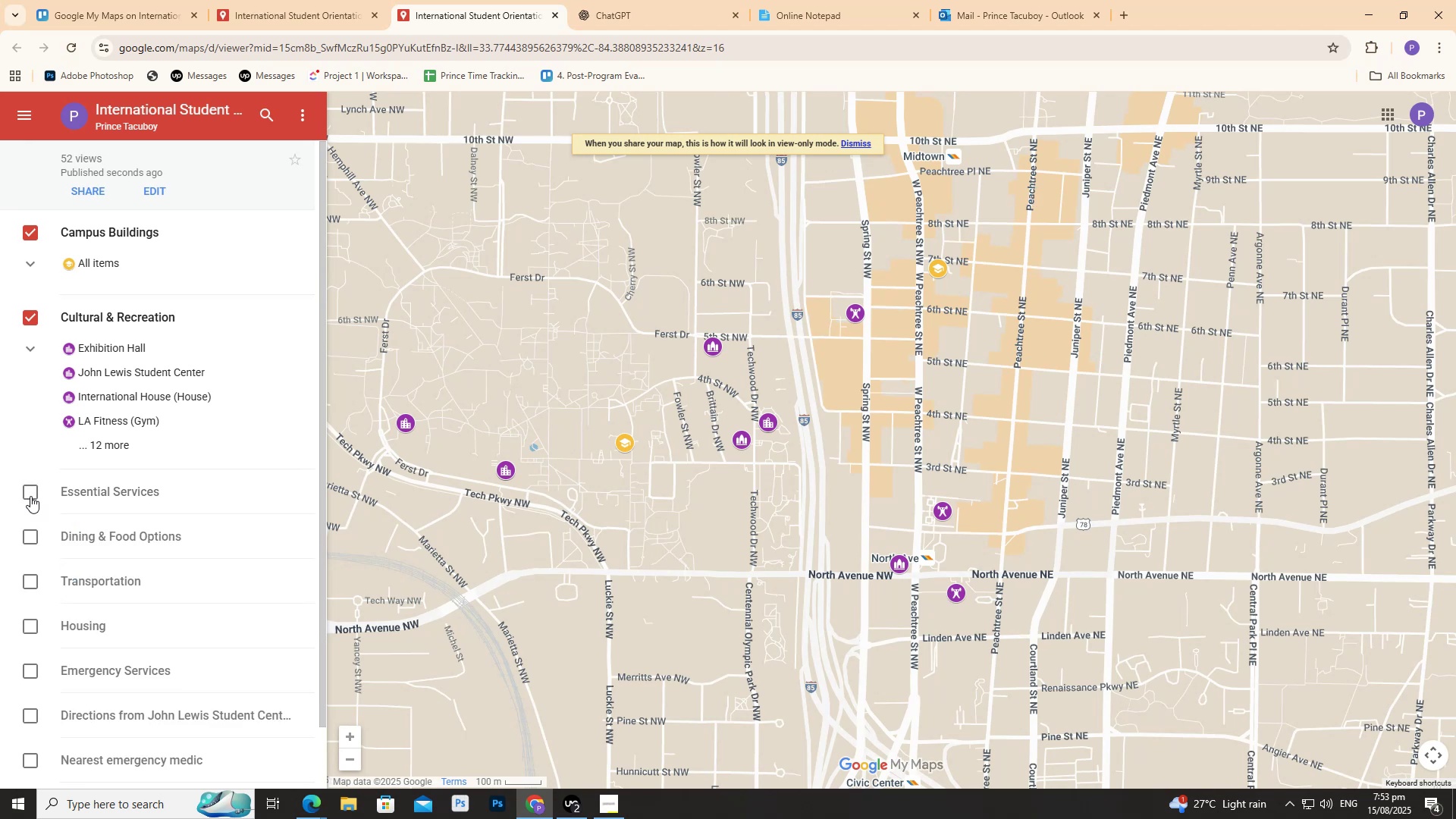 
left_click([30, 491])
 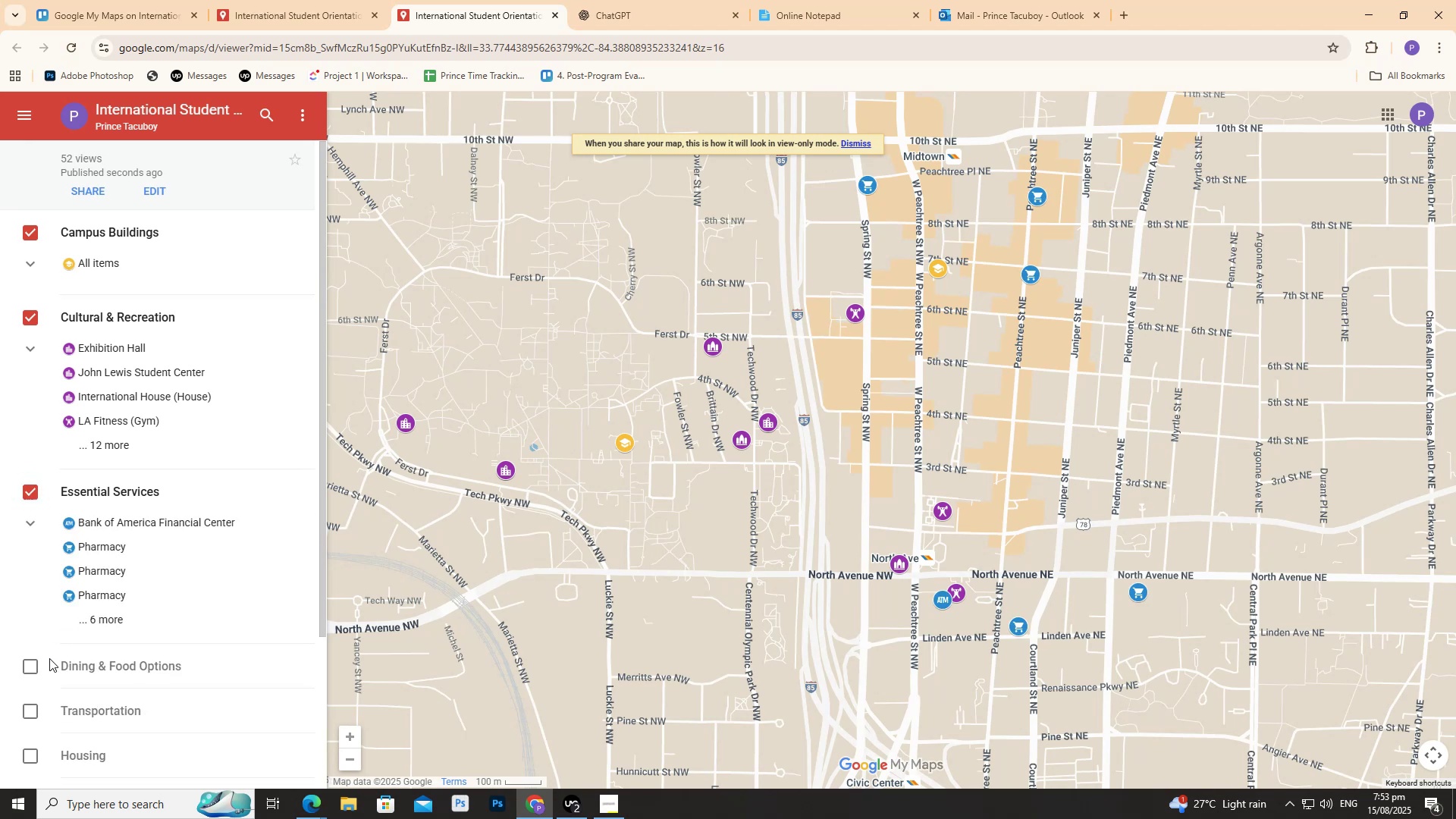 
left_click([29, 668])
 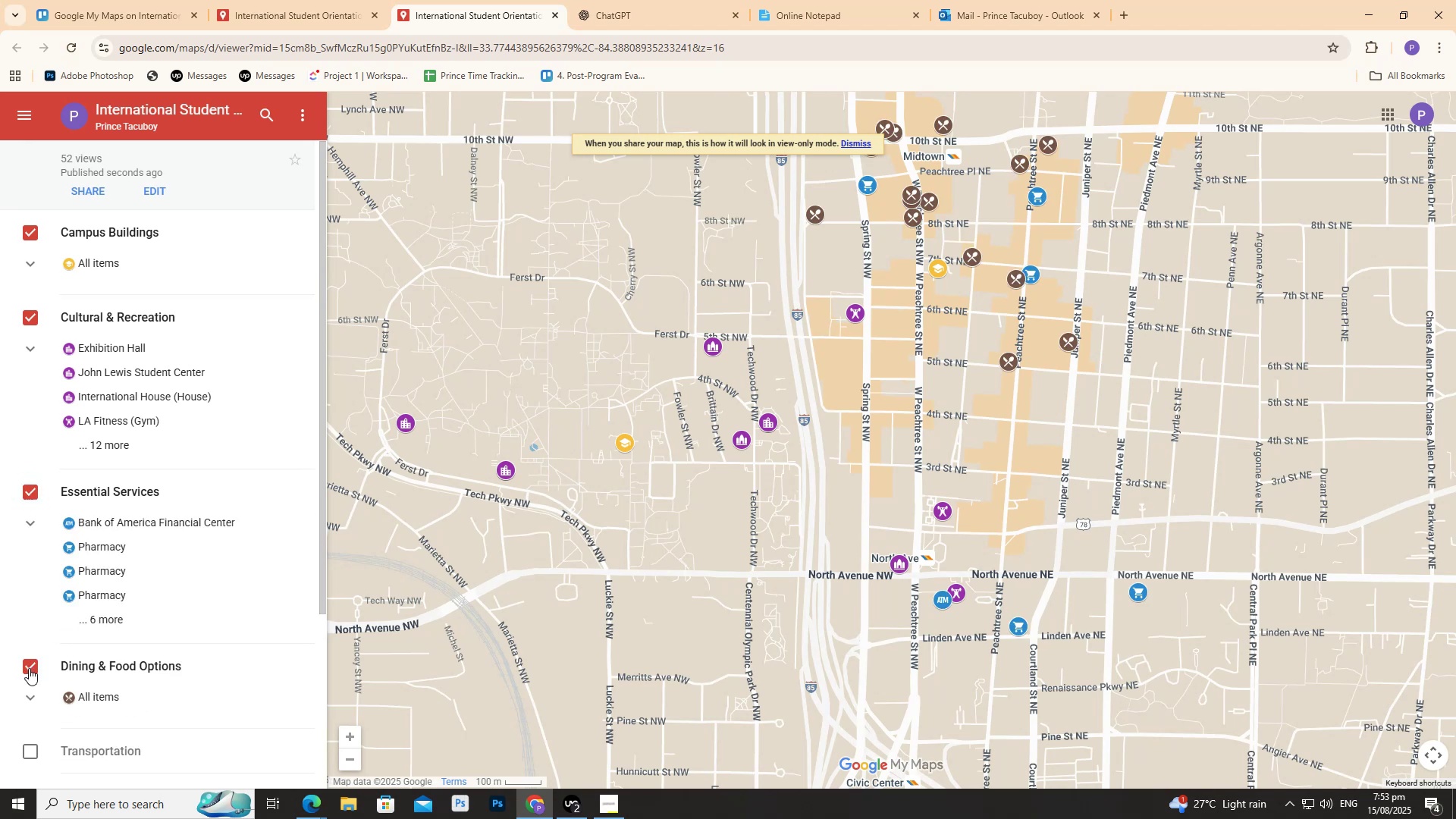 
left_click([29, 668])
 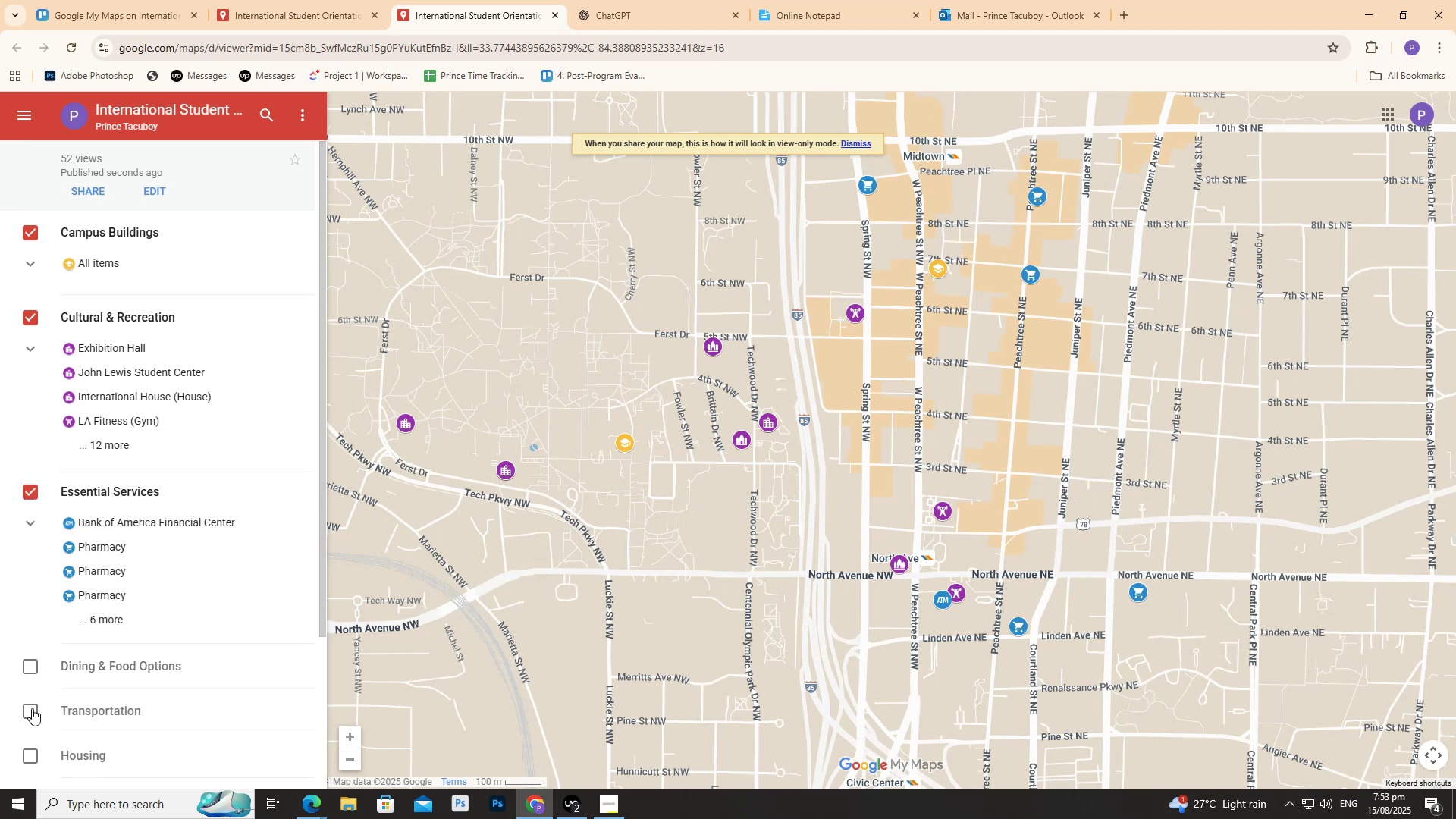 
left_click([32, 708])
 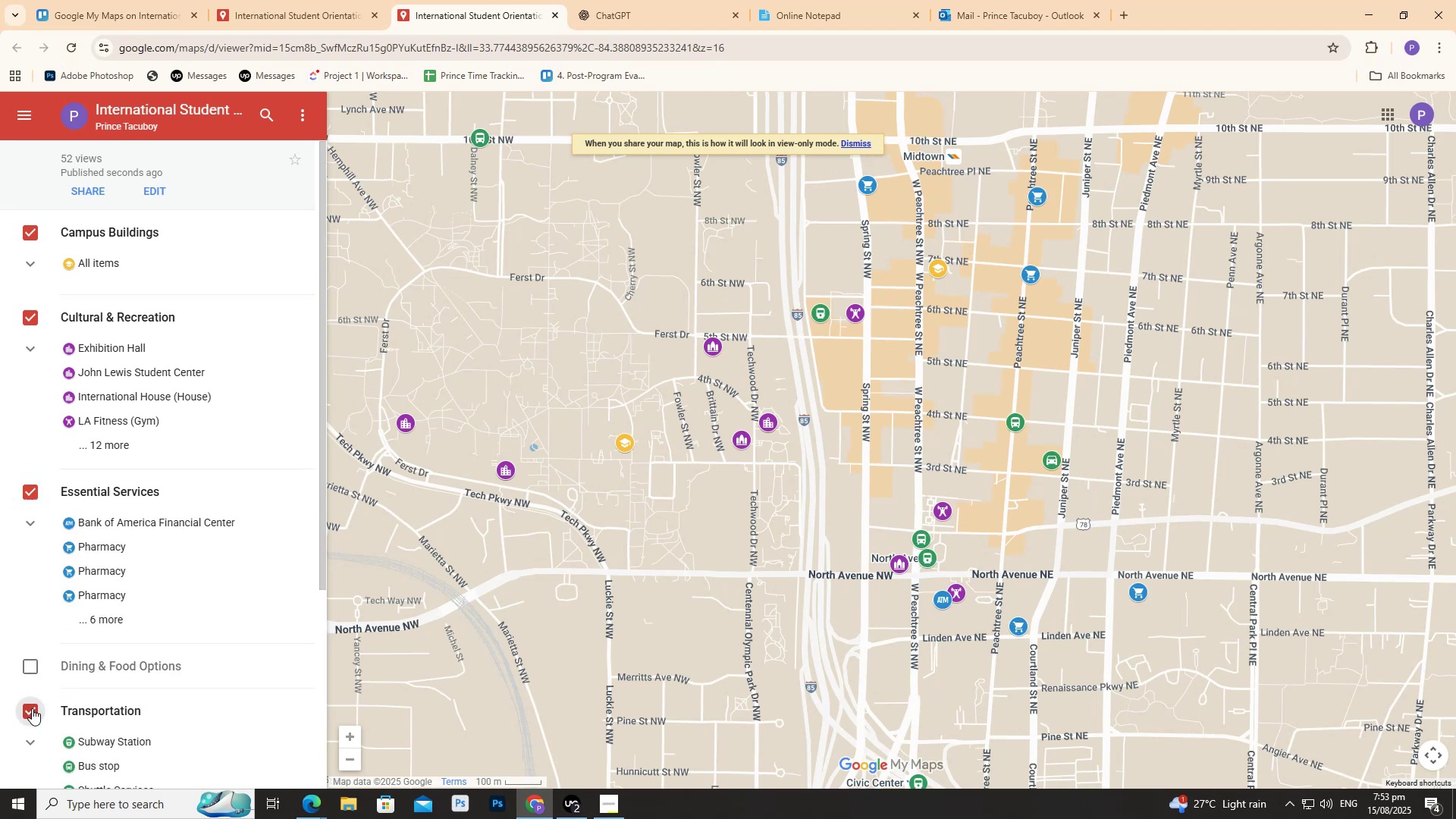 
scroll: coordinate [35, 655], scroll_direction: down, amount: 1.0
 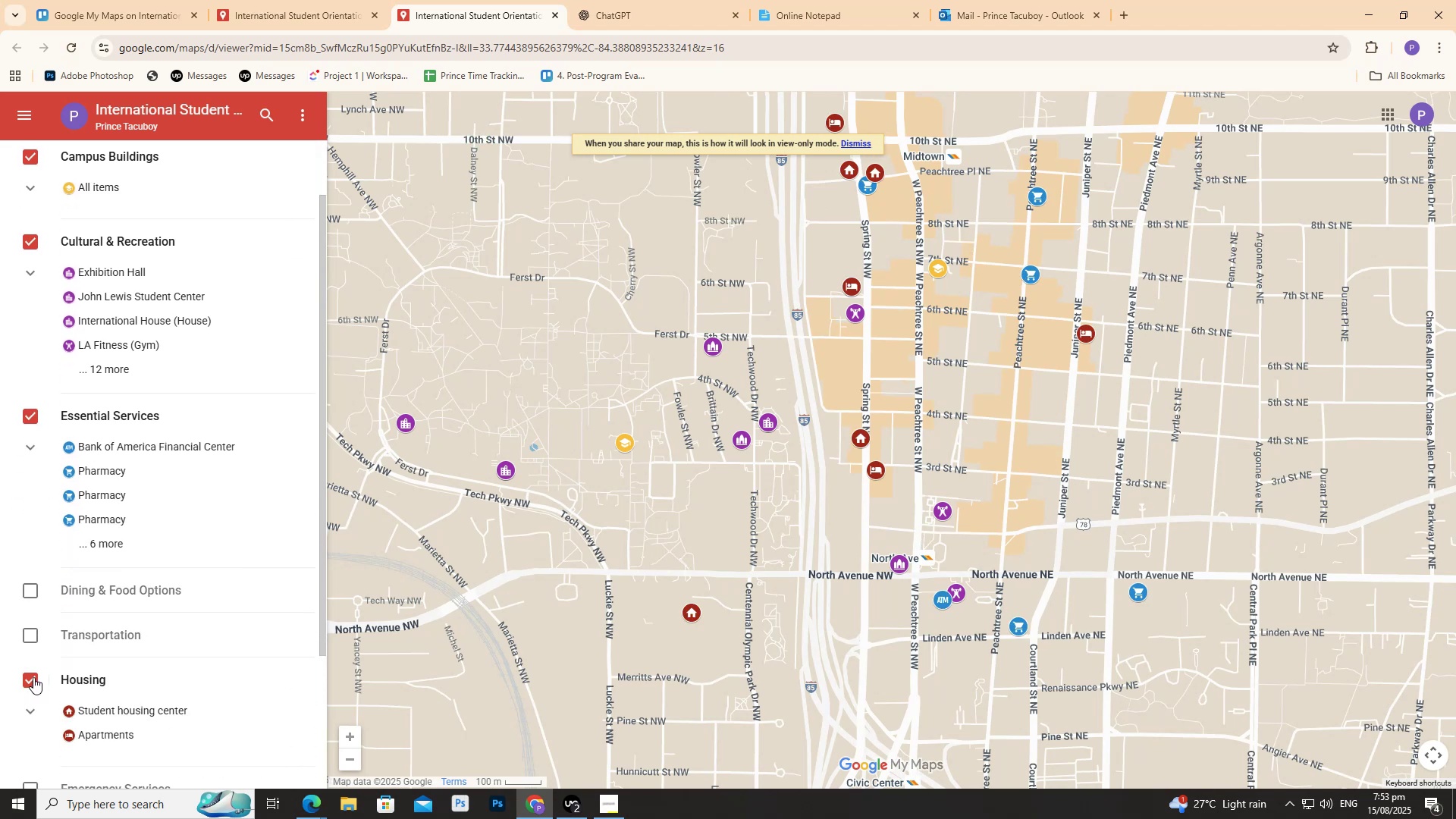 
left_click([33, 677])
 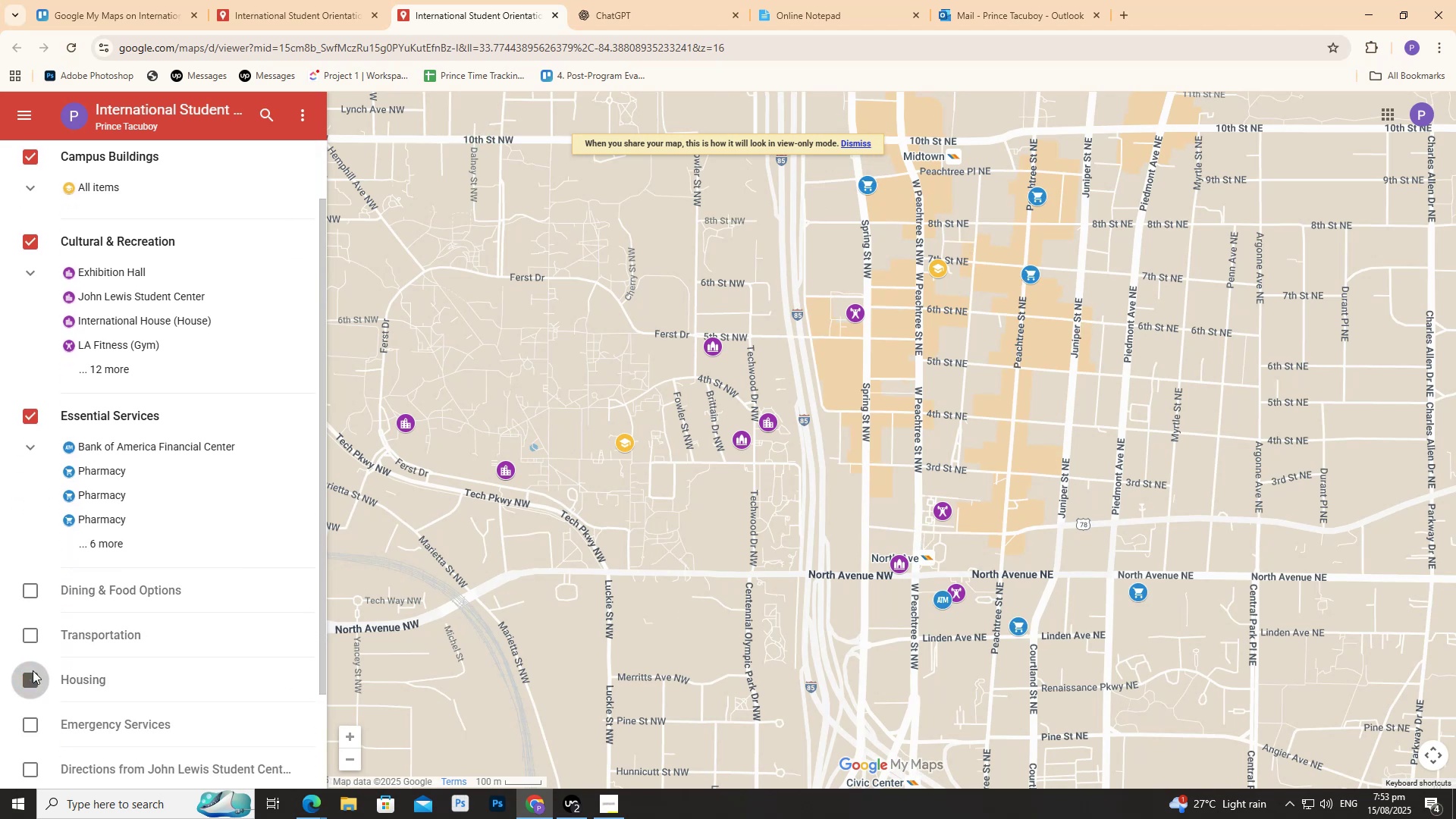 
scroll: coordinate [33, 670], scroll_direction: down, amount: 2.0
 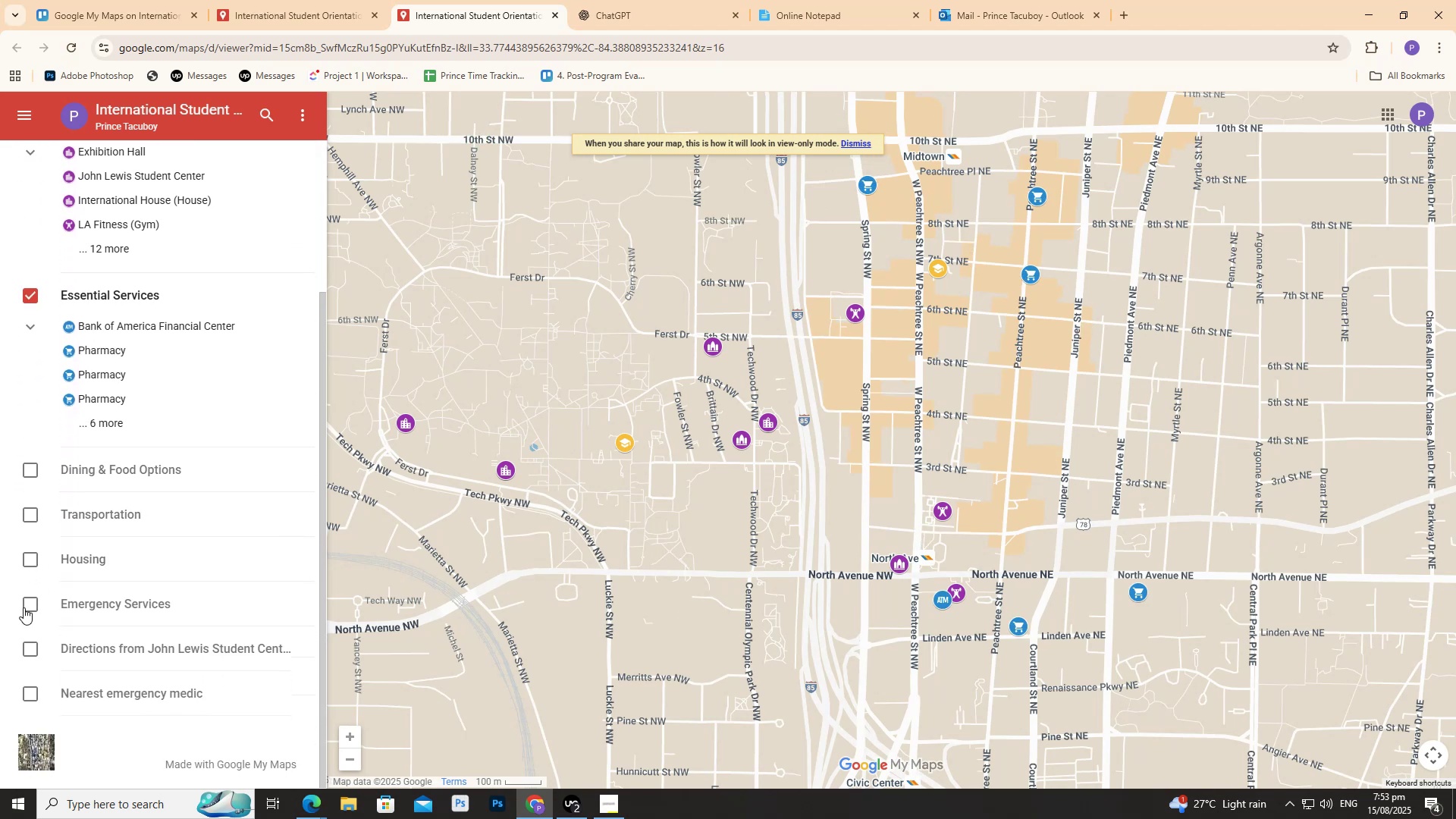 
left_click([24, 607])
 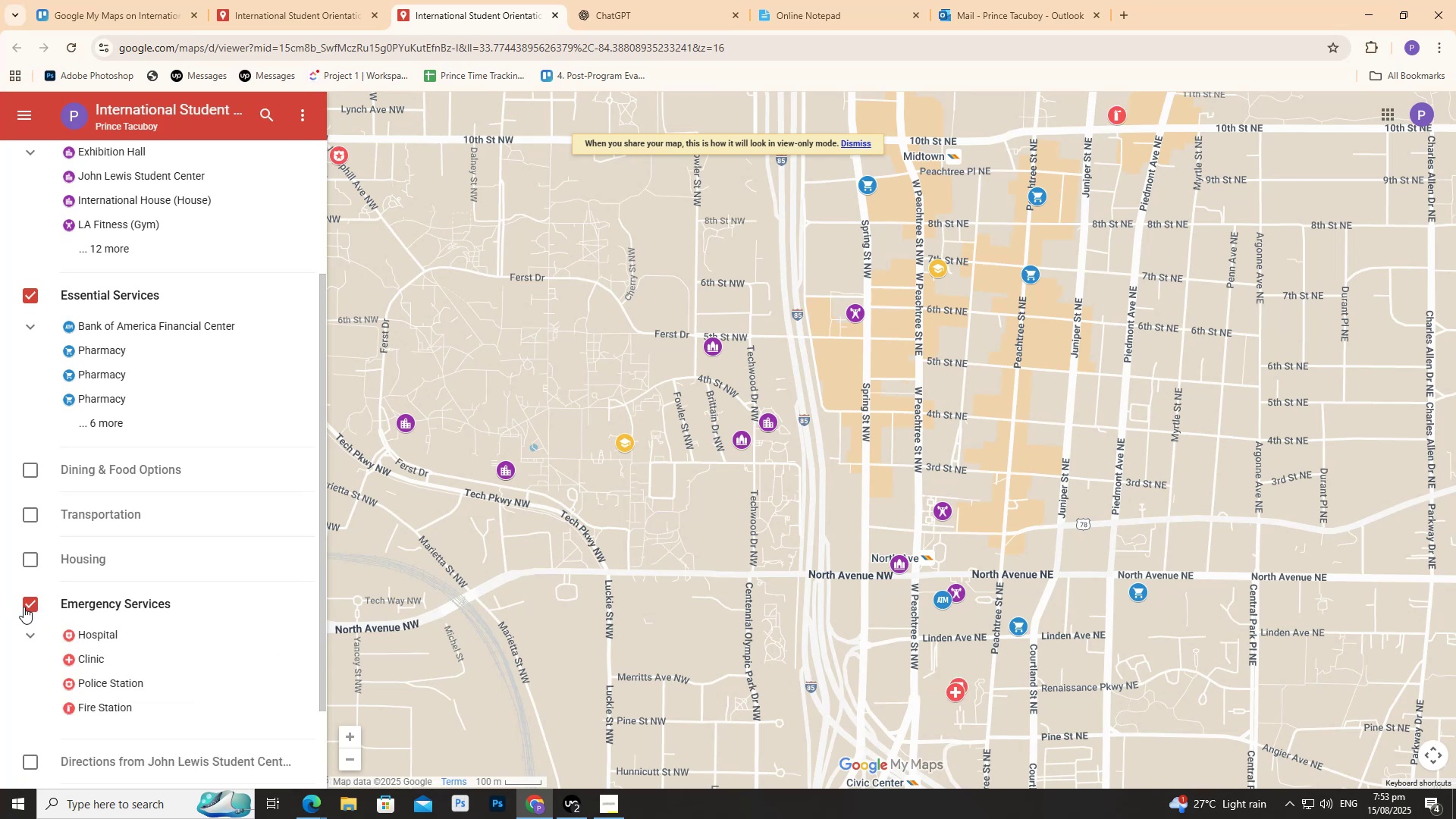 
left_click([24, 607])
 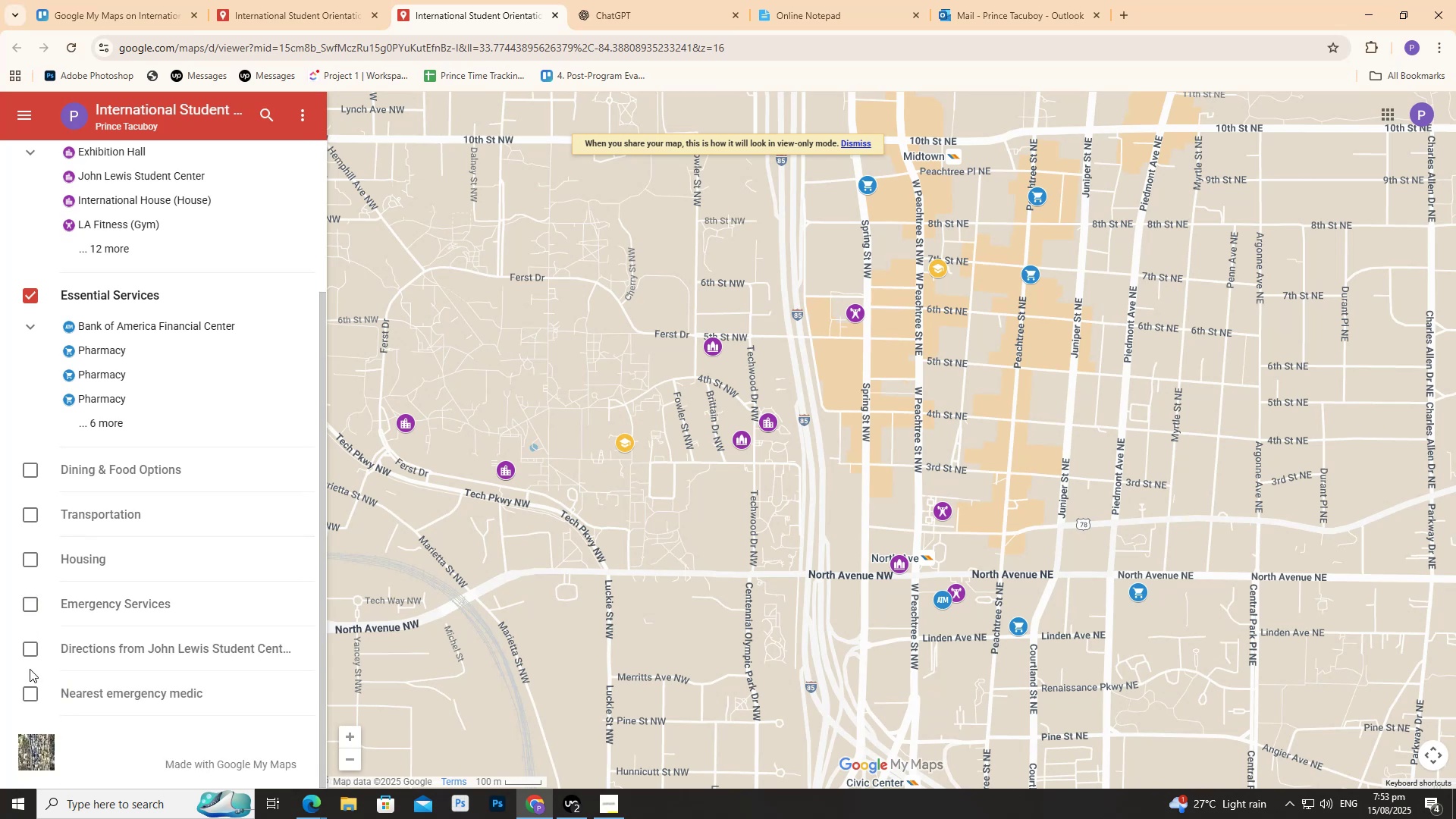 
left_click([30, 655])
 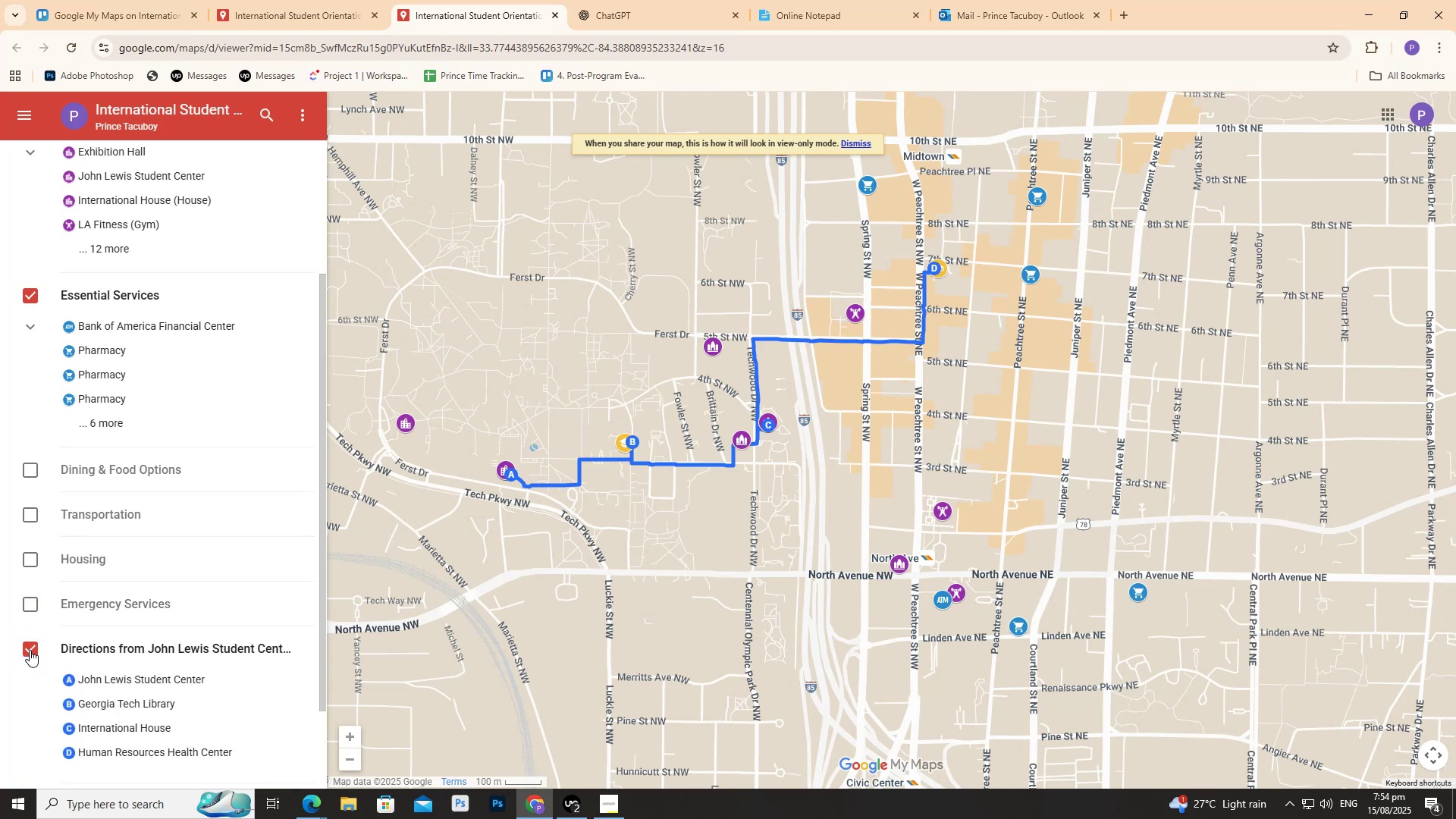 
left_click([30, 649])
 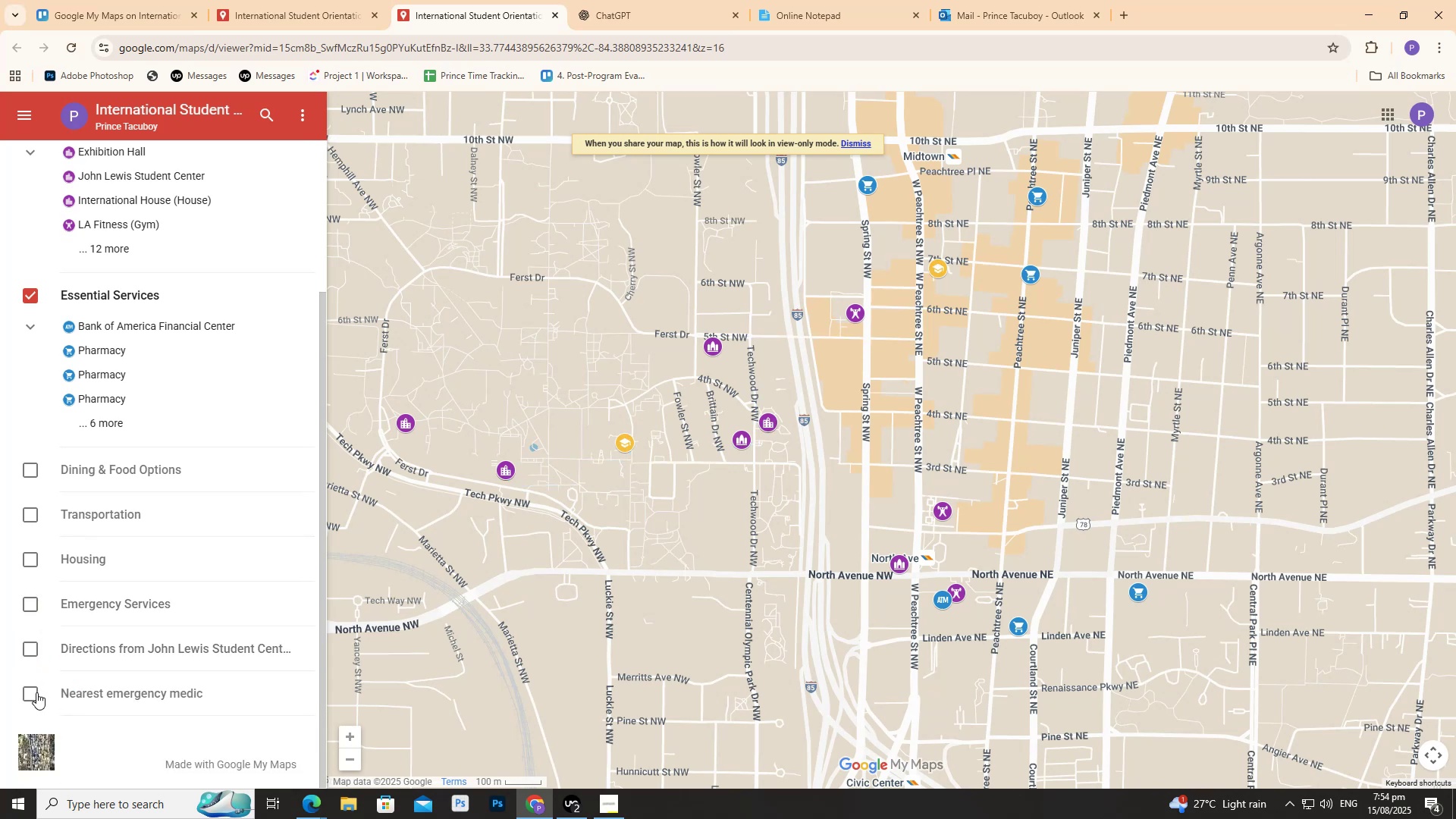 
left_click([30, 691])
 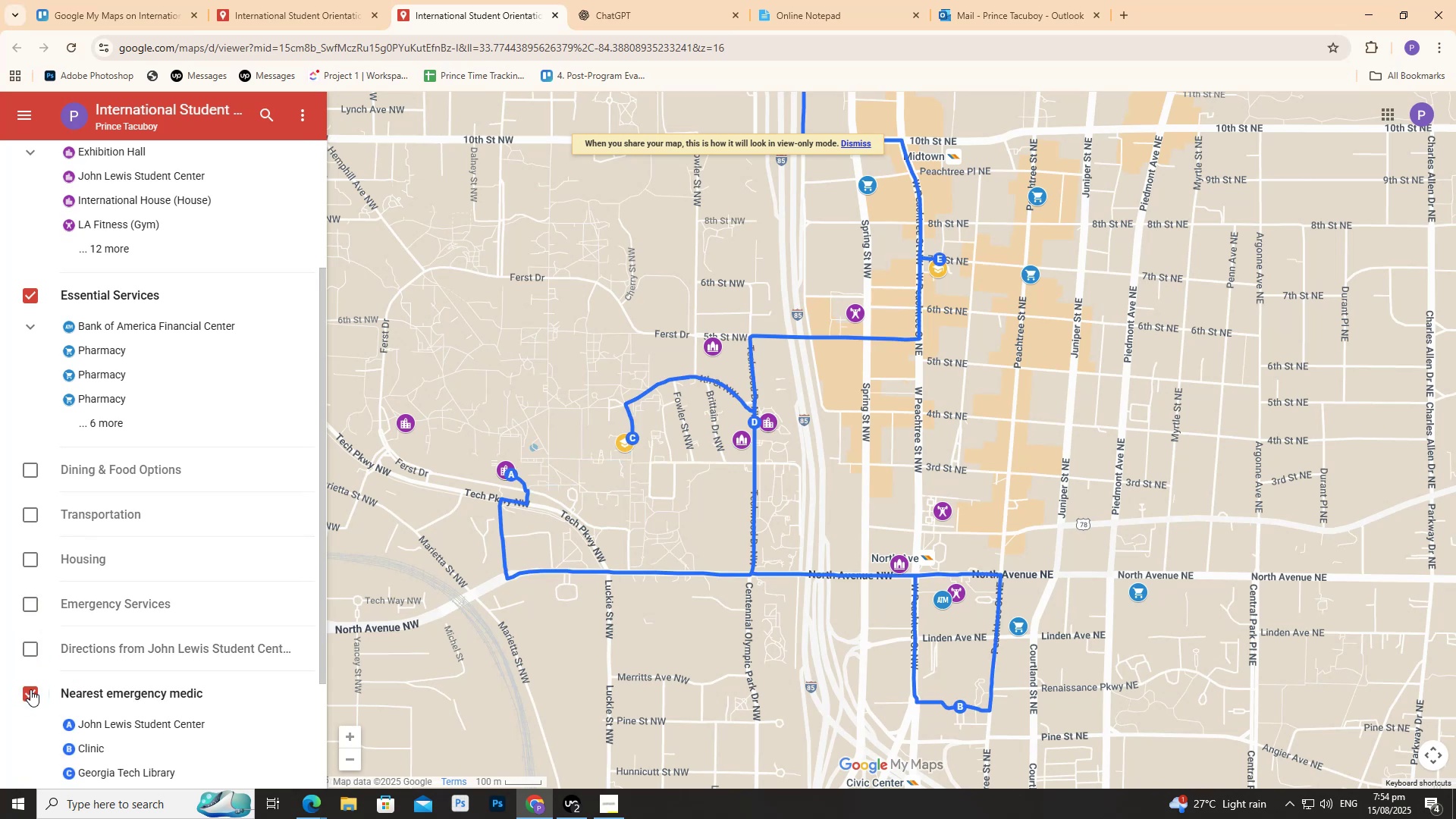 
left_click([29, 689])
 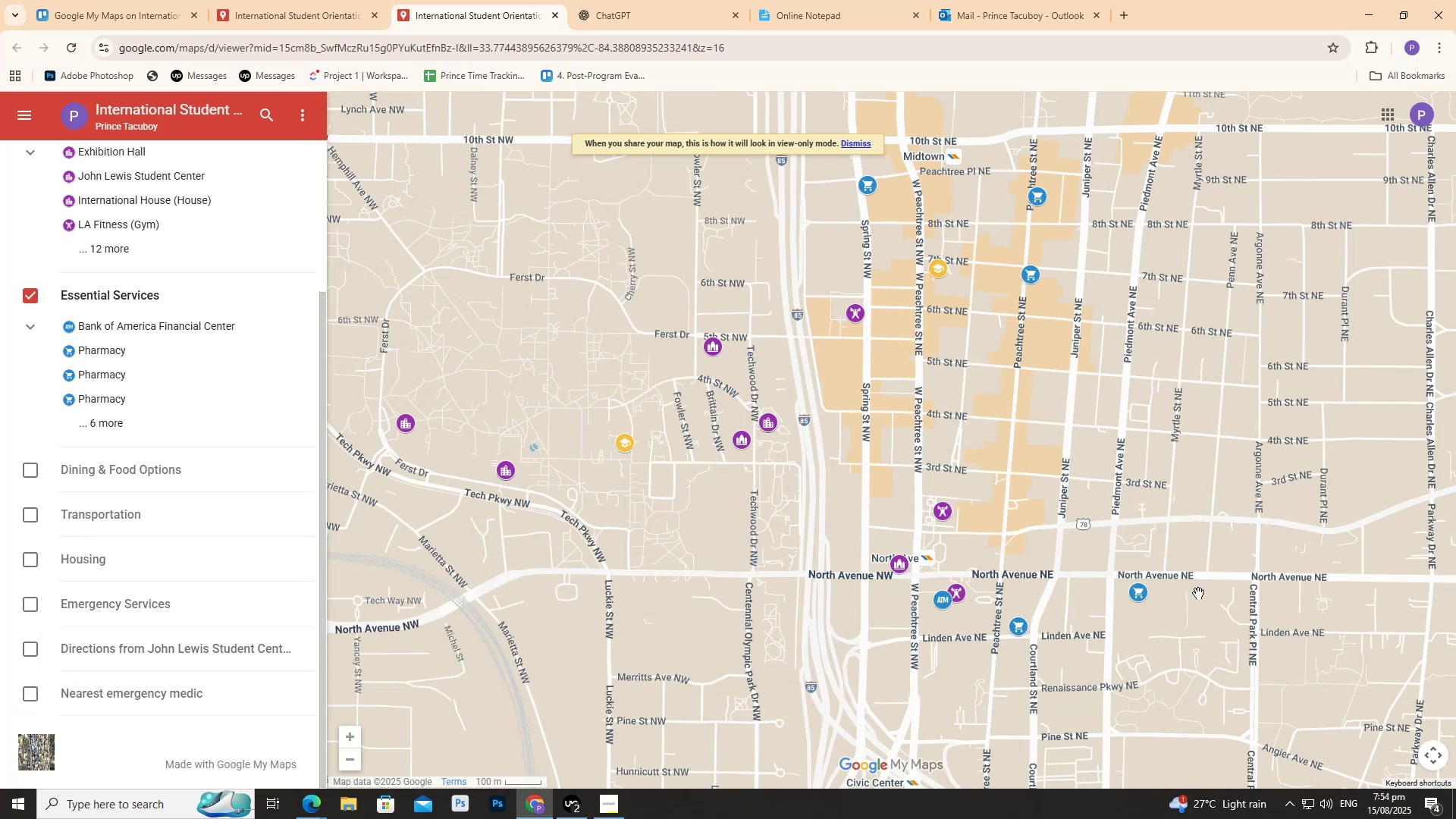 
scroll: coordinate [1140, 522], scroll_direction: down, amount: 11.0
 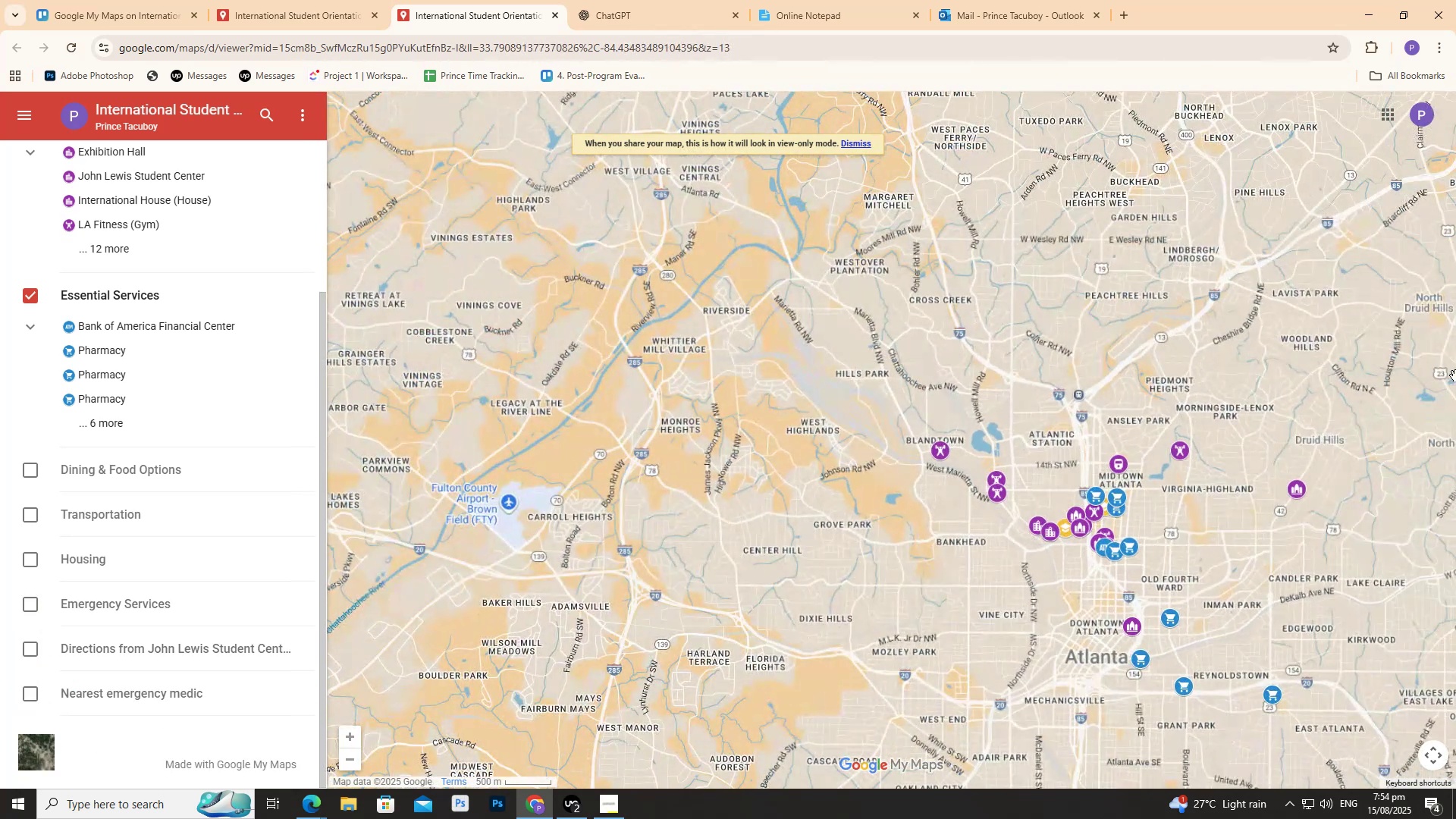 
left_click_drag(start_coordinate=[1389, 371], to_coordinate=[952, 190])
 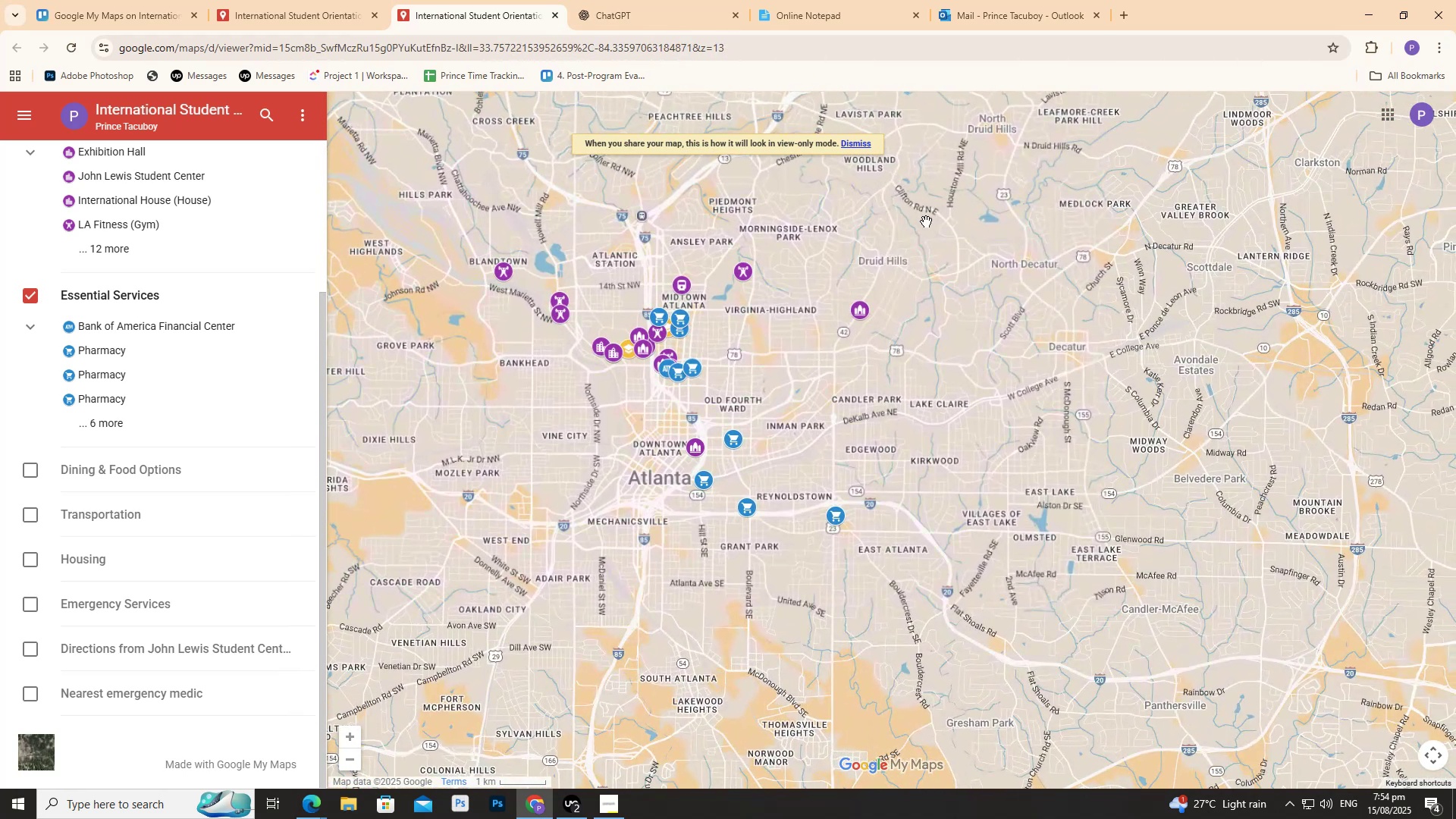 
scroll: coordinate [928, 243], scroll_direction: down, amount: 13.0
 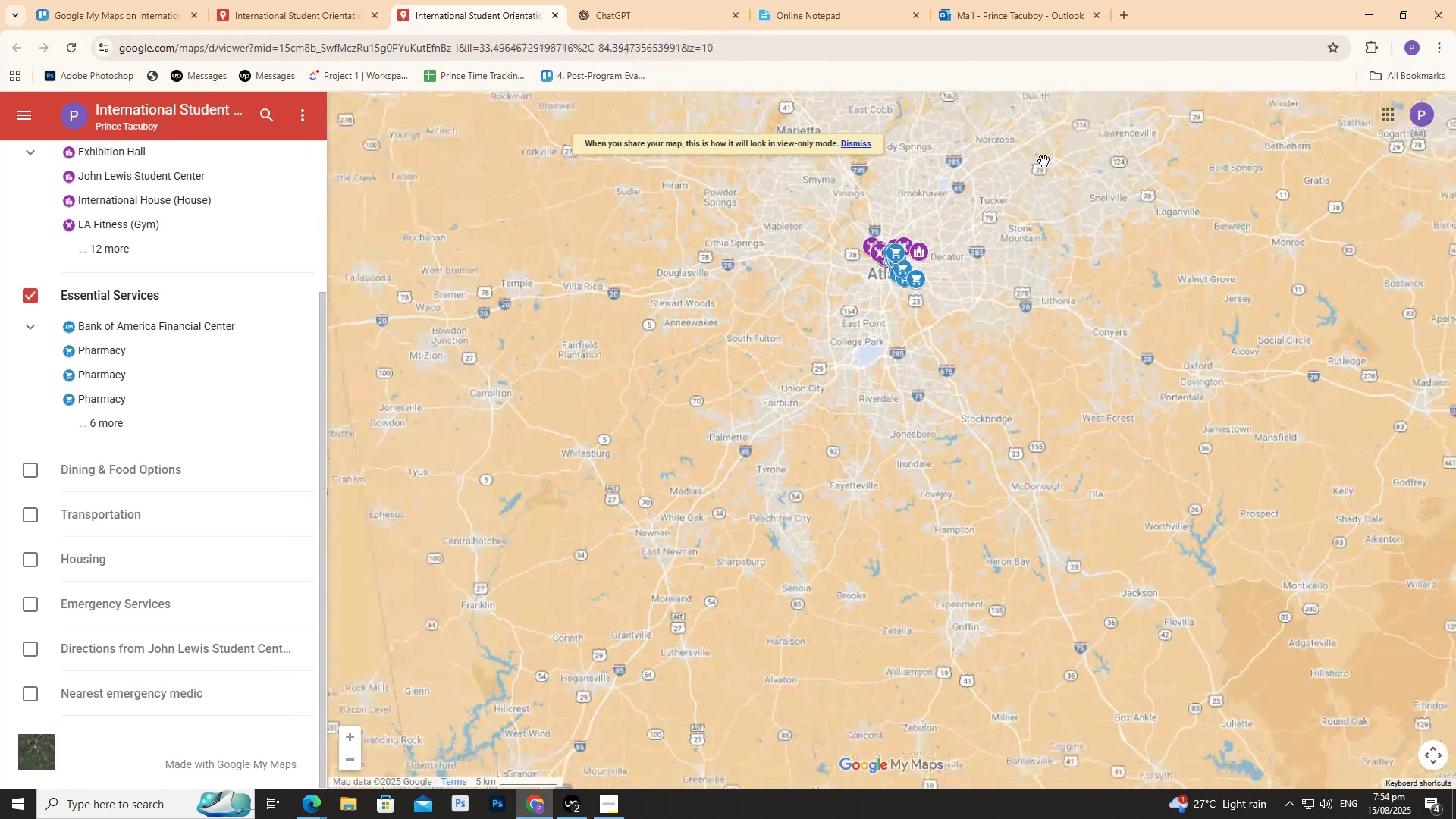 
left_click_drag(start_coordinate=[1043, 168], to_coordinate=[837, 427])
 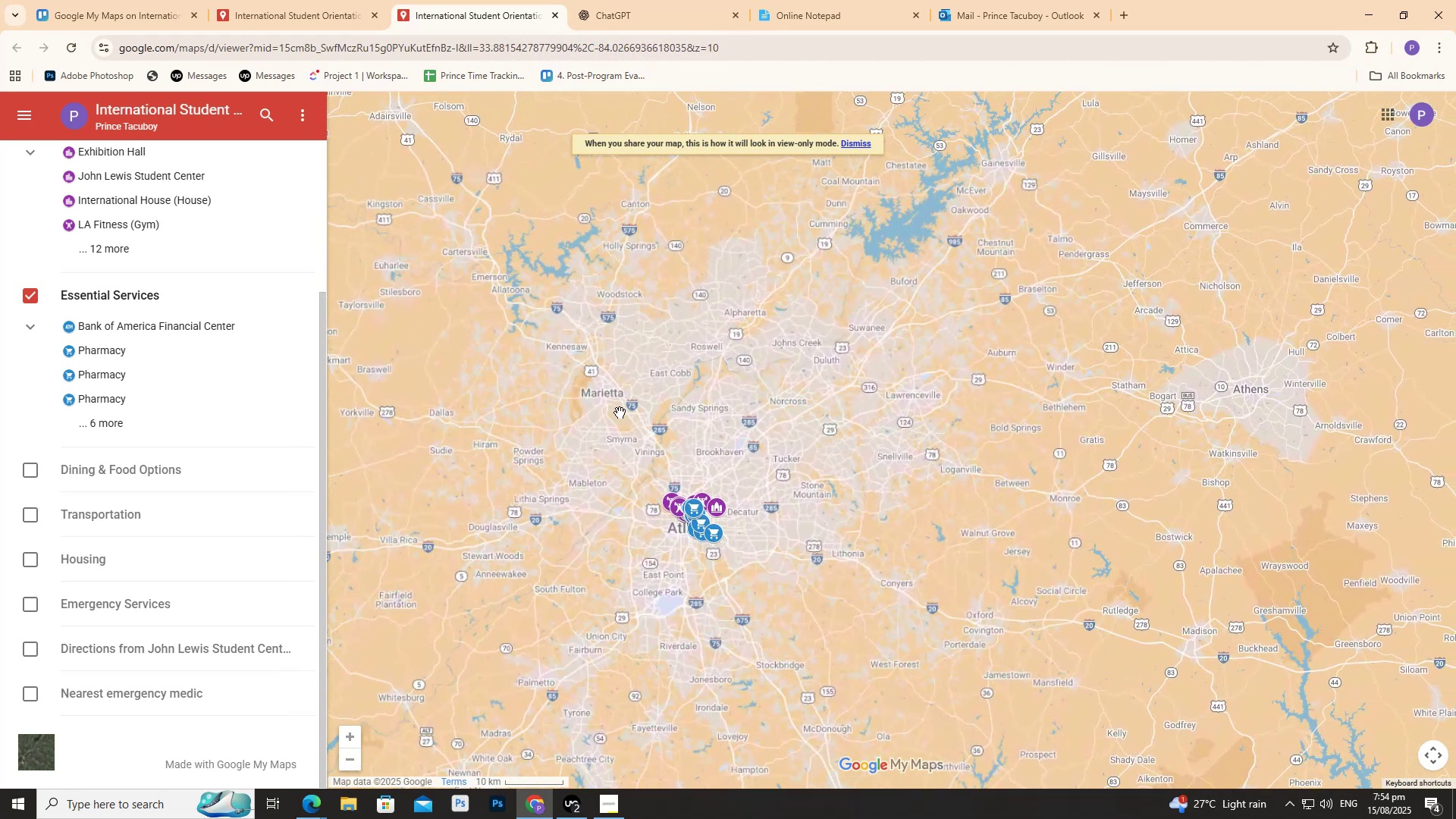 
scroll: coordinate [705, 480], scroll_direction: up, amount: 15.0
 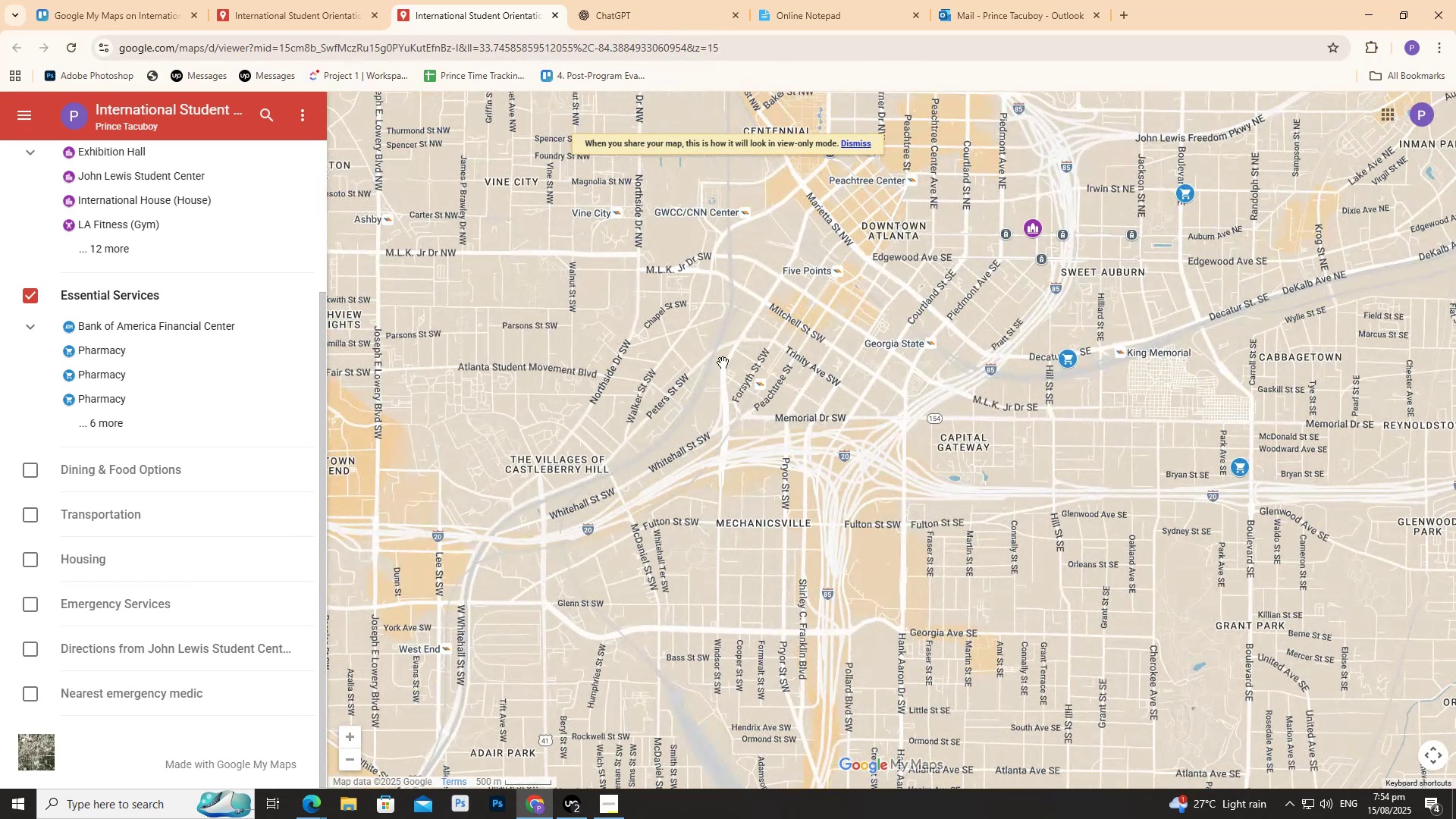 
left_click_drag(start_coordinate=[733, 308], to_coordinate=[696, 394])
 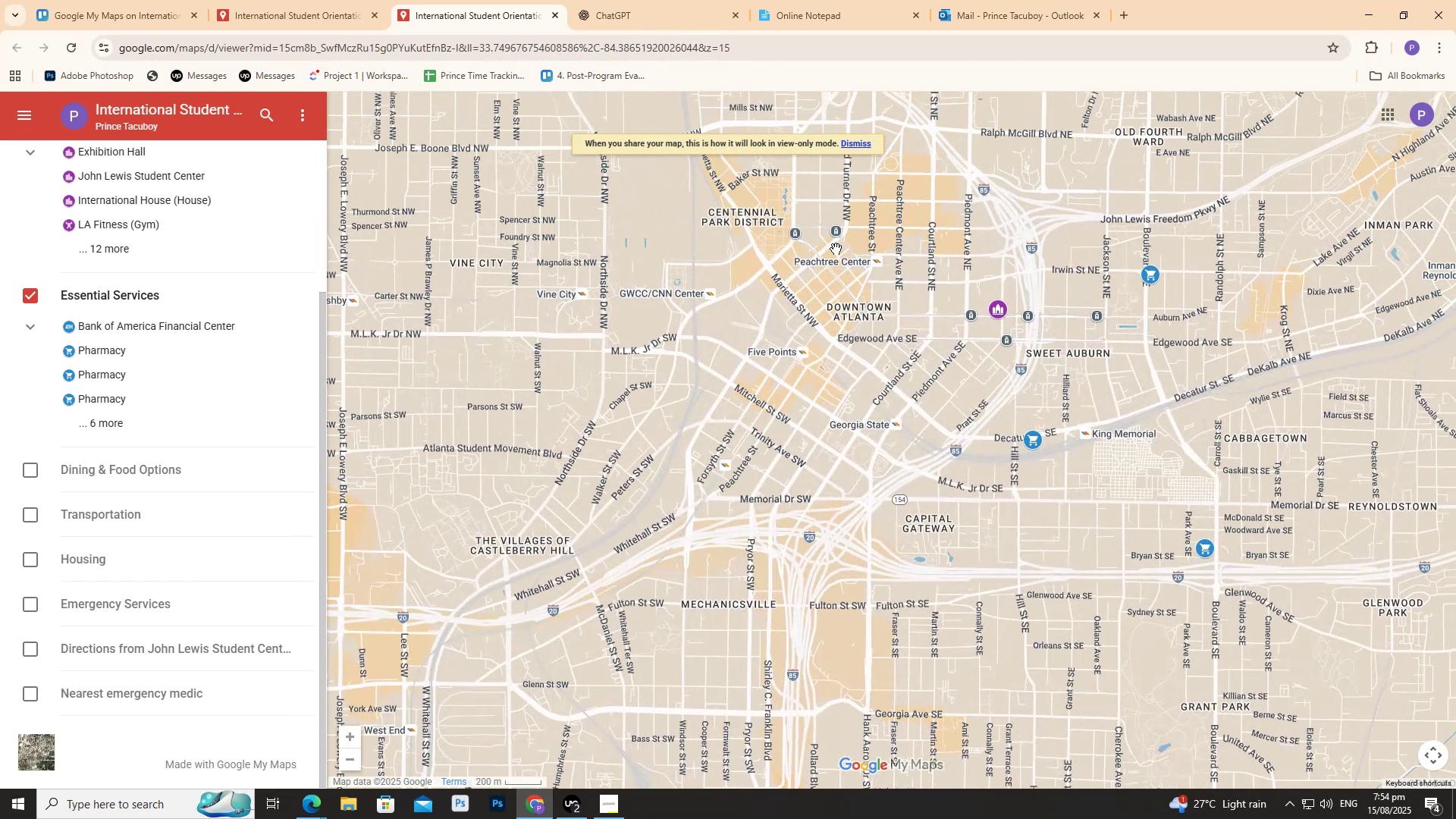 
left_click_drag(start_coordinate=[849, 262], to_coordinate=[820, 284])
 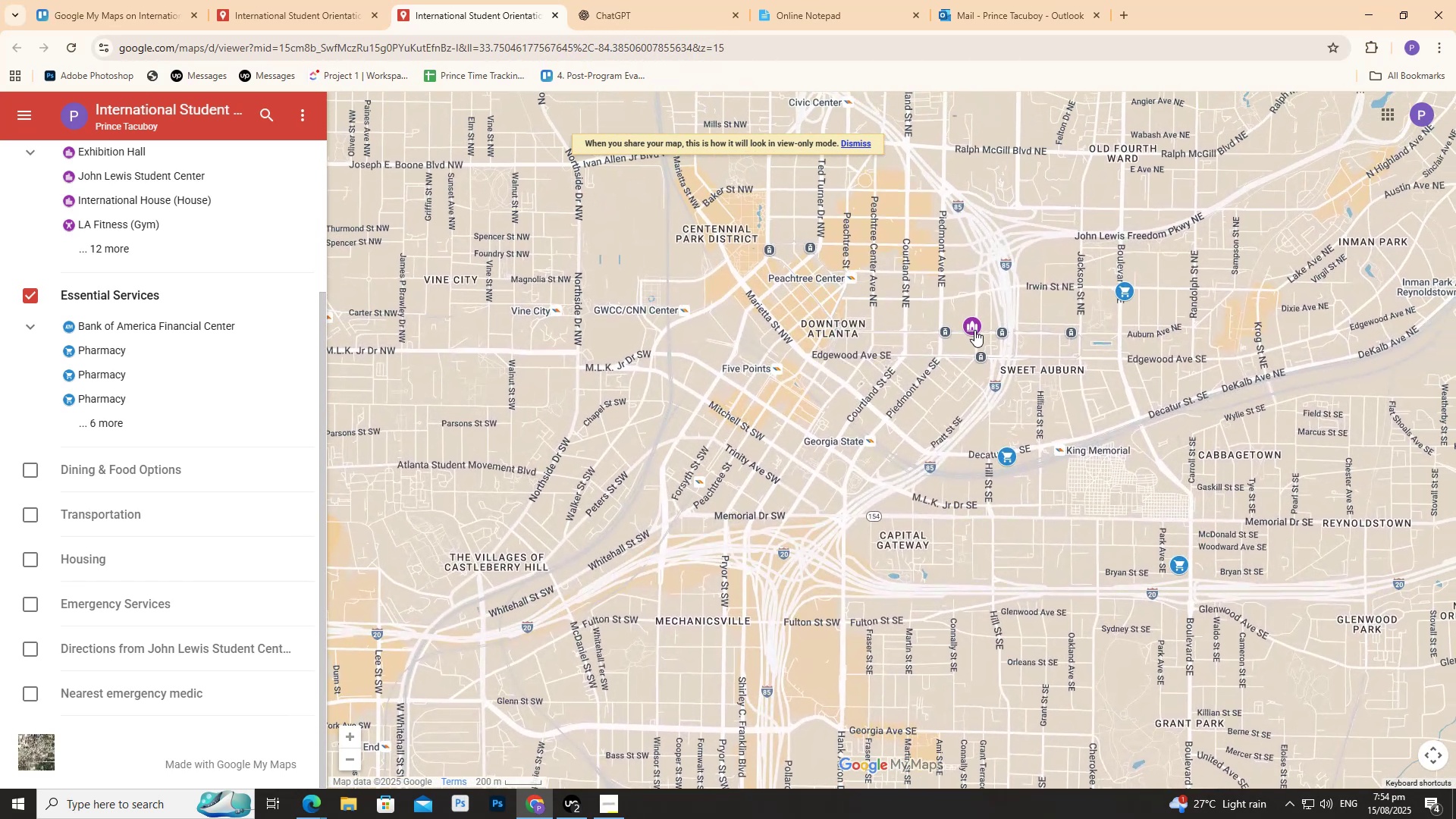 
left_click([974, 330])
 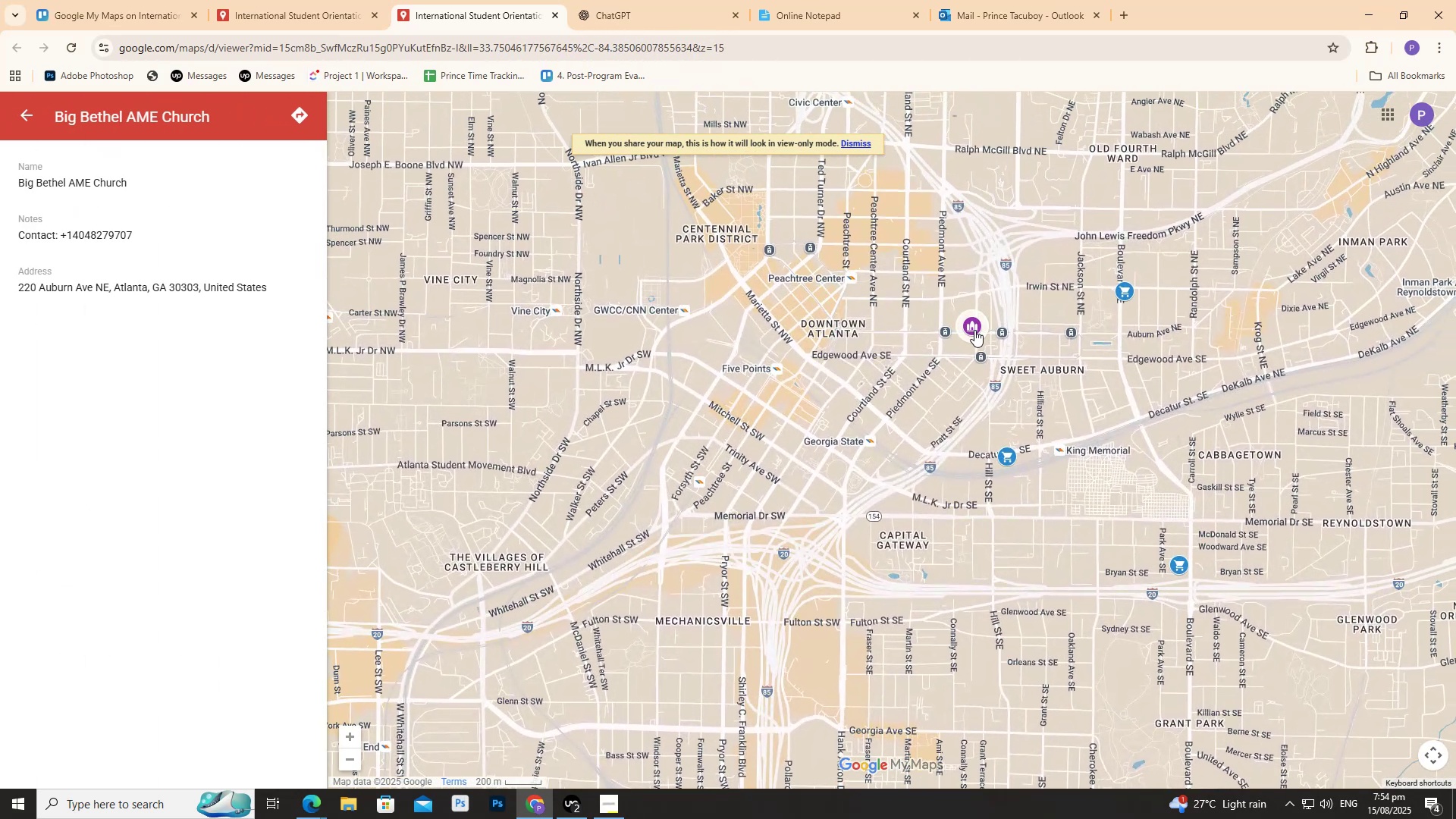 
double_click([974, 330])
 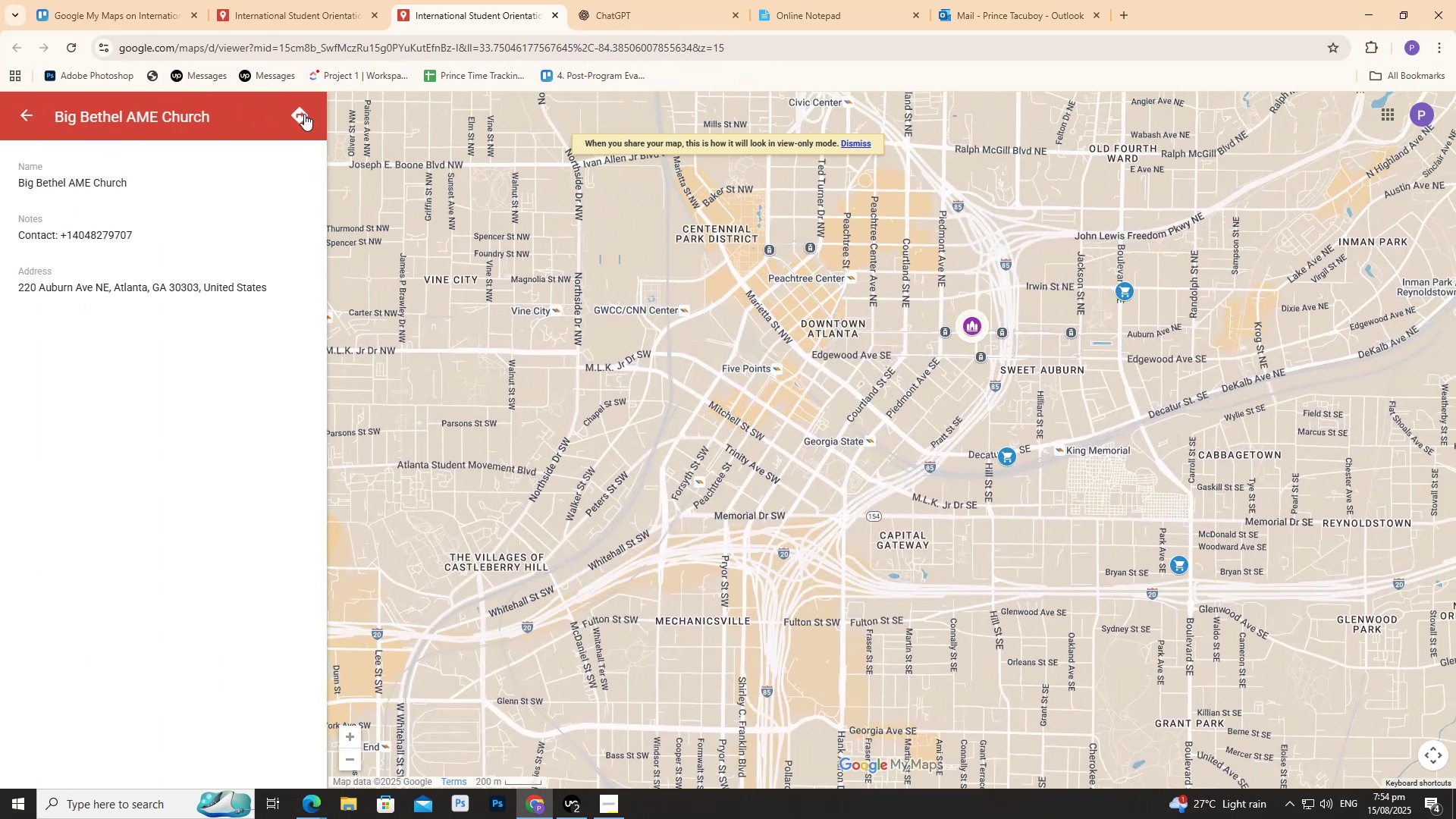 
left_click([304, 113])
 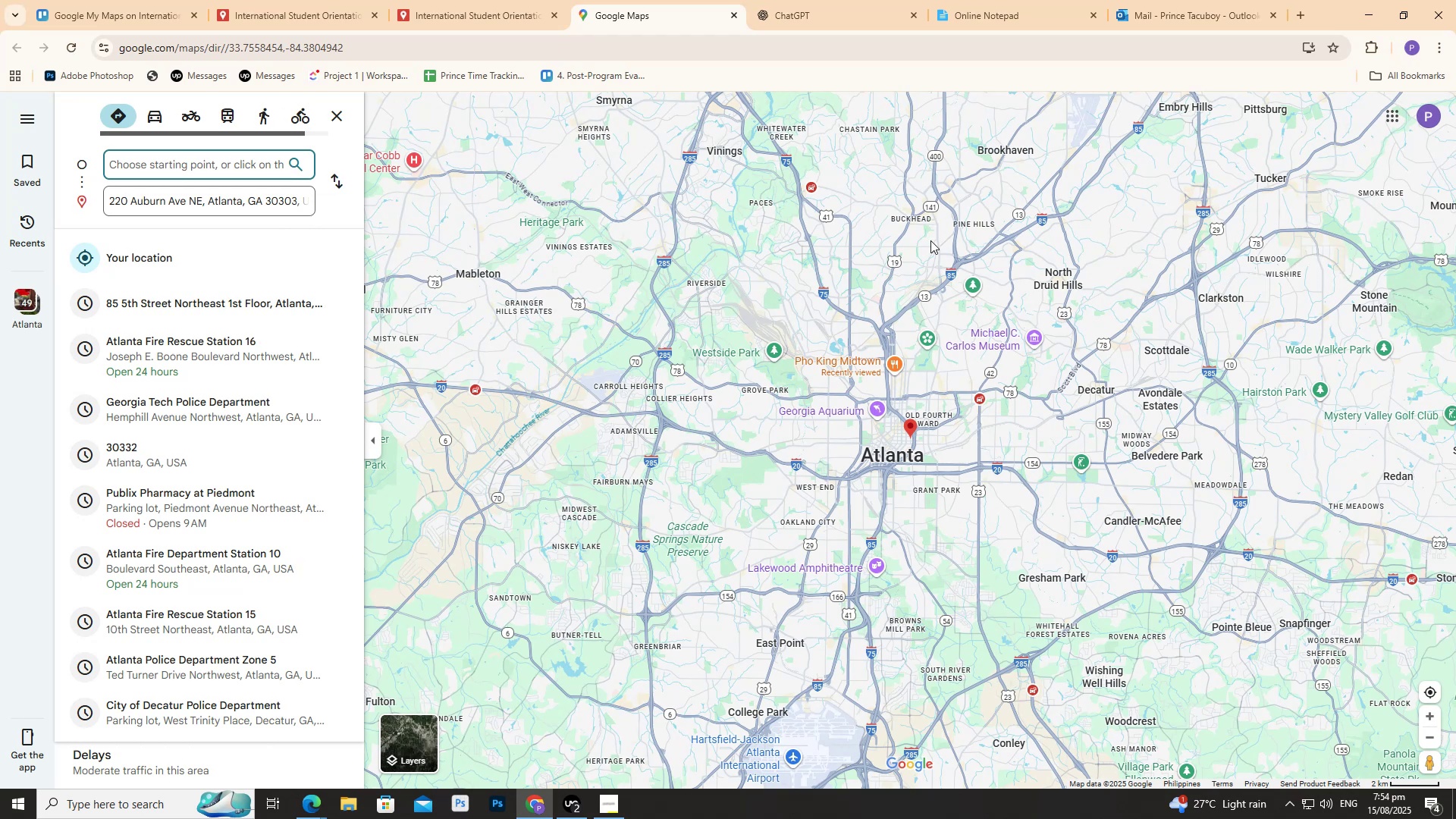 
scroll: coordinate [863, 494], scroll_direction: up, amount: 11.0
 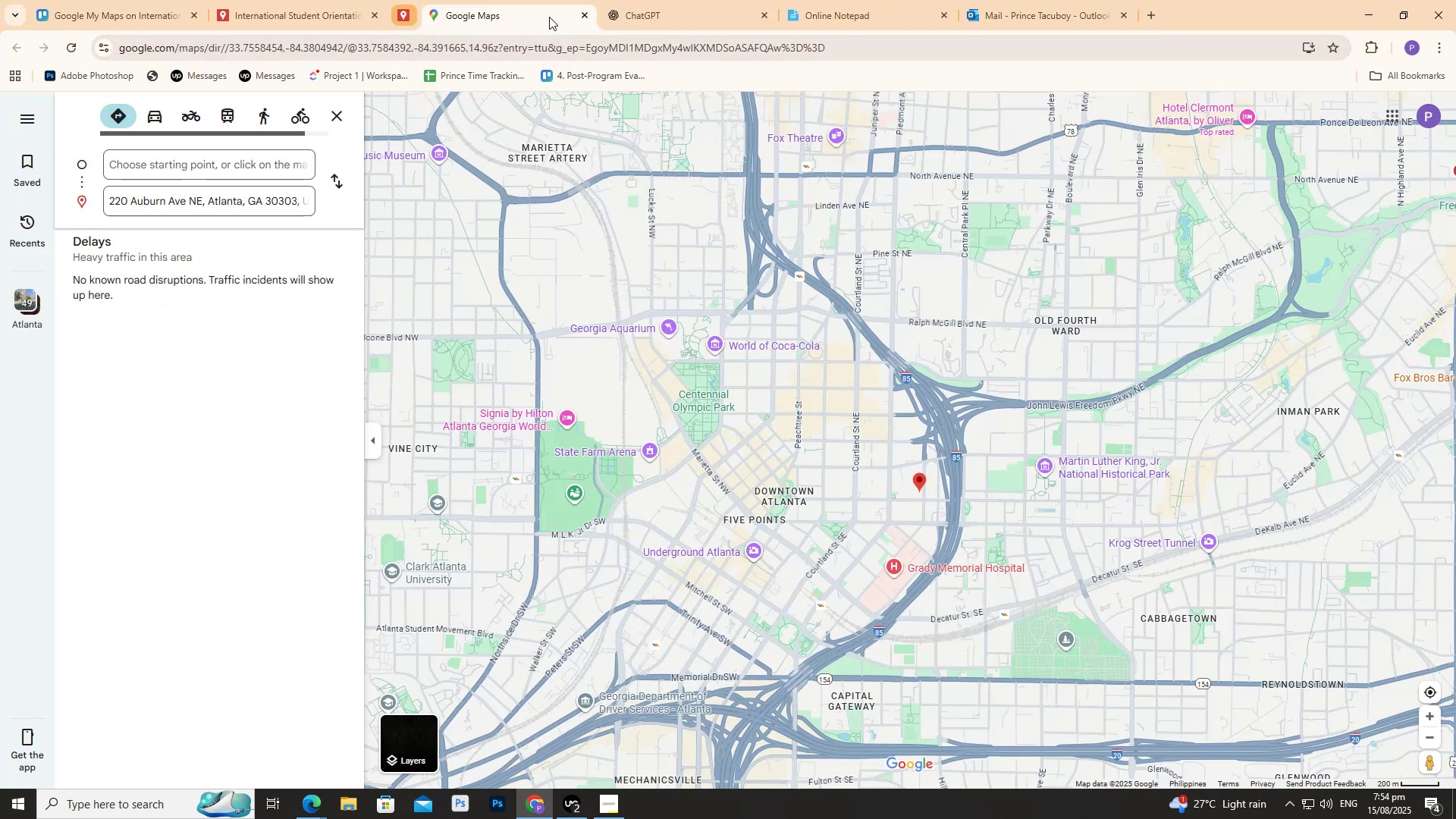 
left_click([339, 0])
 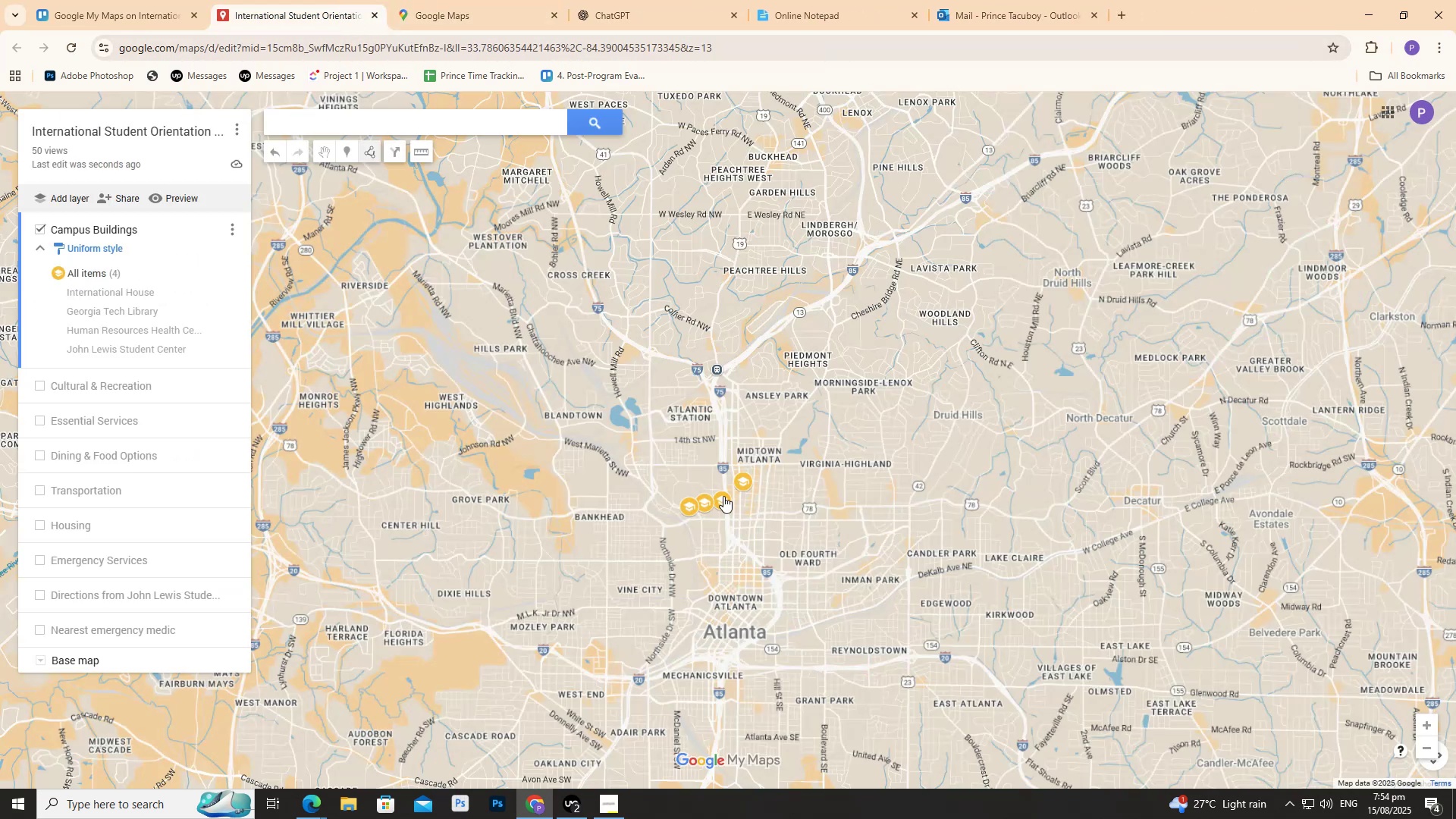 
scroll: coordinate [722, 532], scroll_direction: up, amount: 5.0
 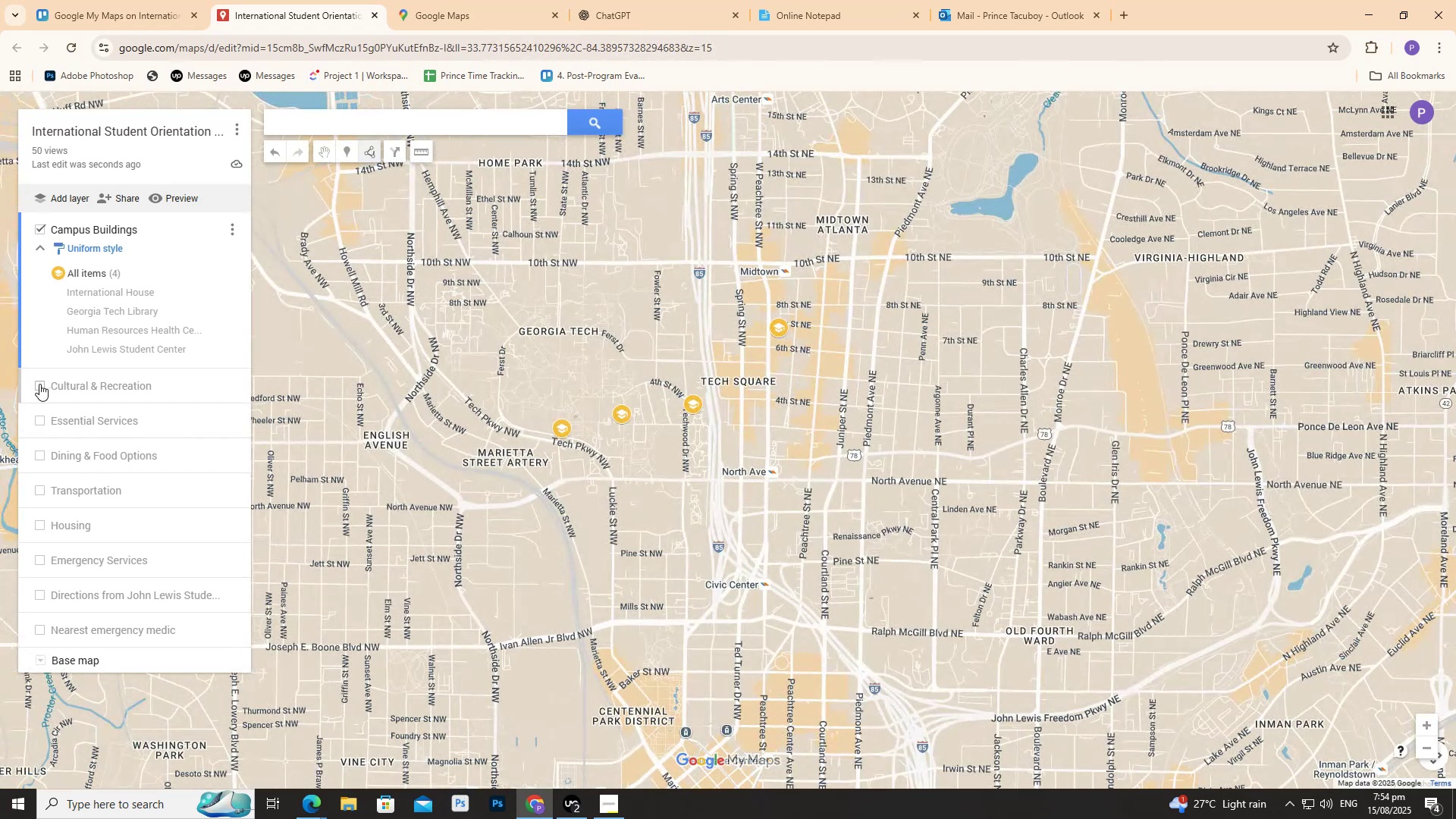 
left_click([39, 384])
 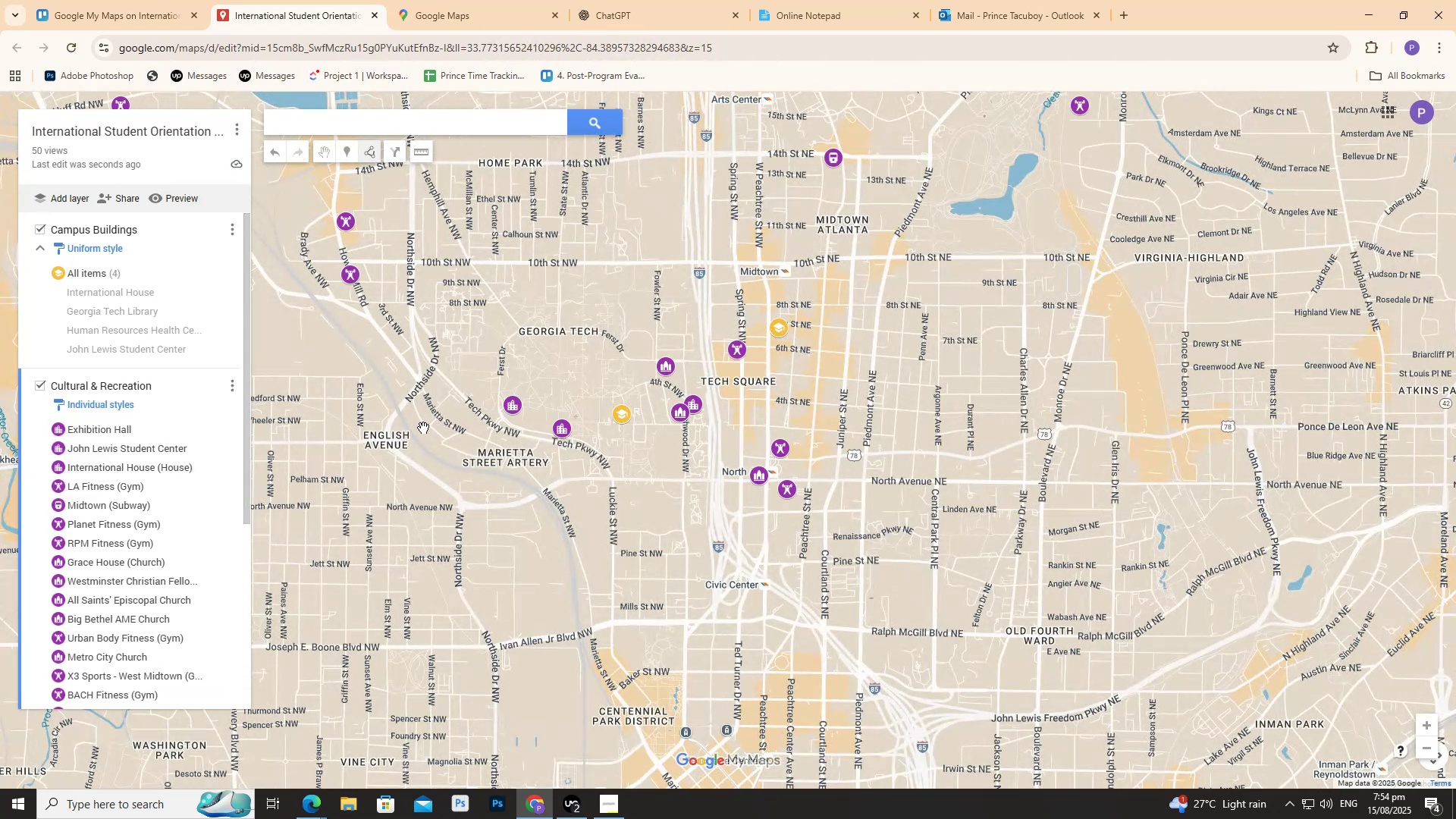 
scroll: coordinate [482, 435], scroll_direction: up, amount: 2.0
 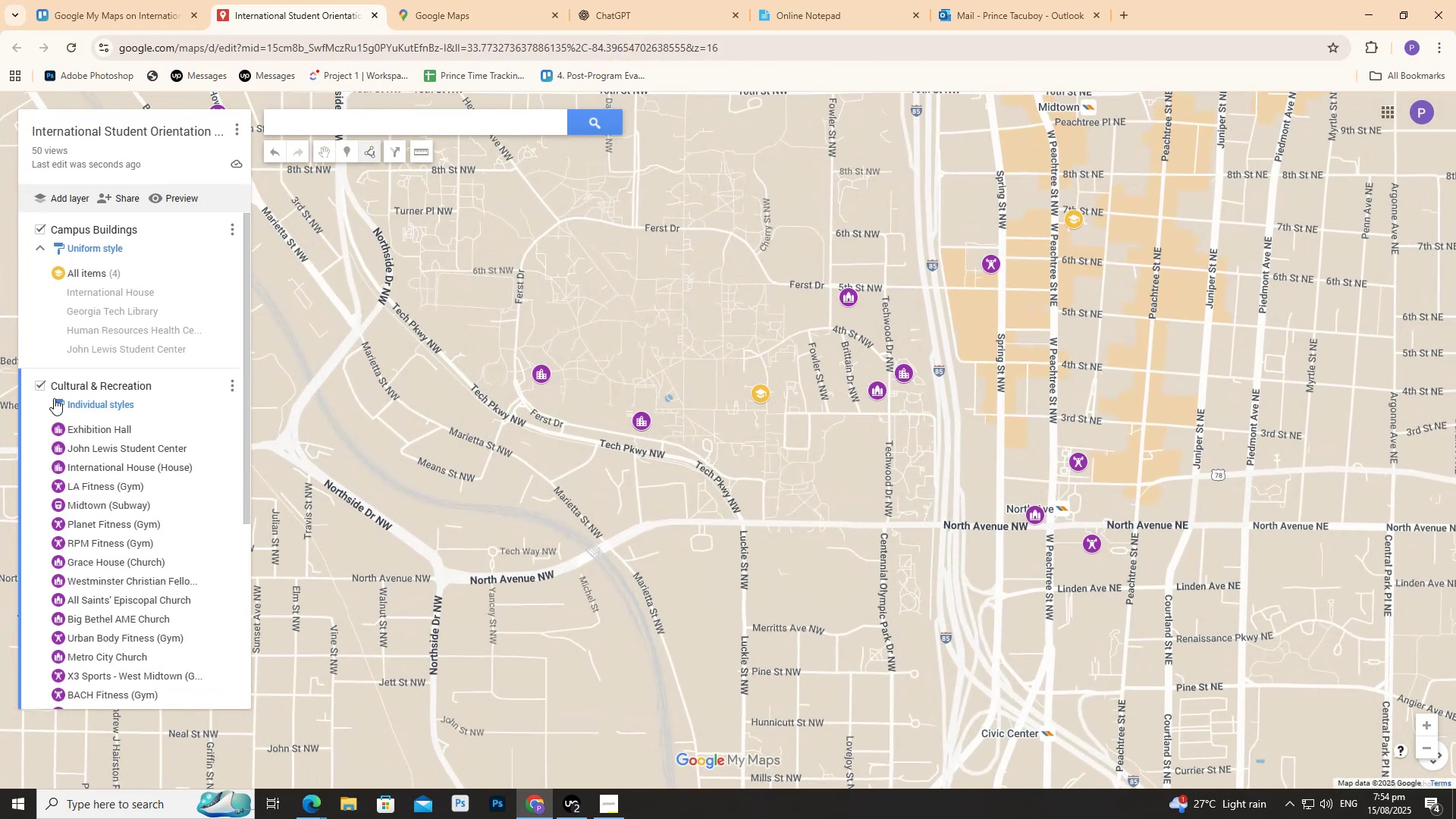 
left_click([40, 391])
 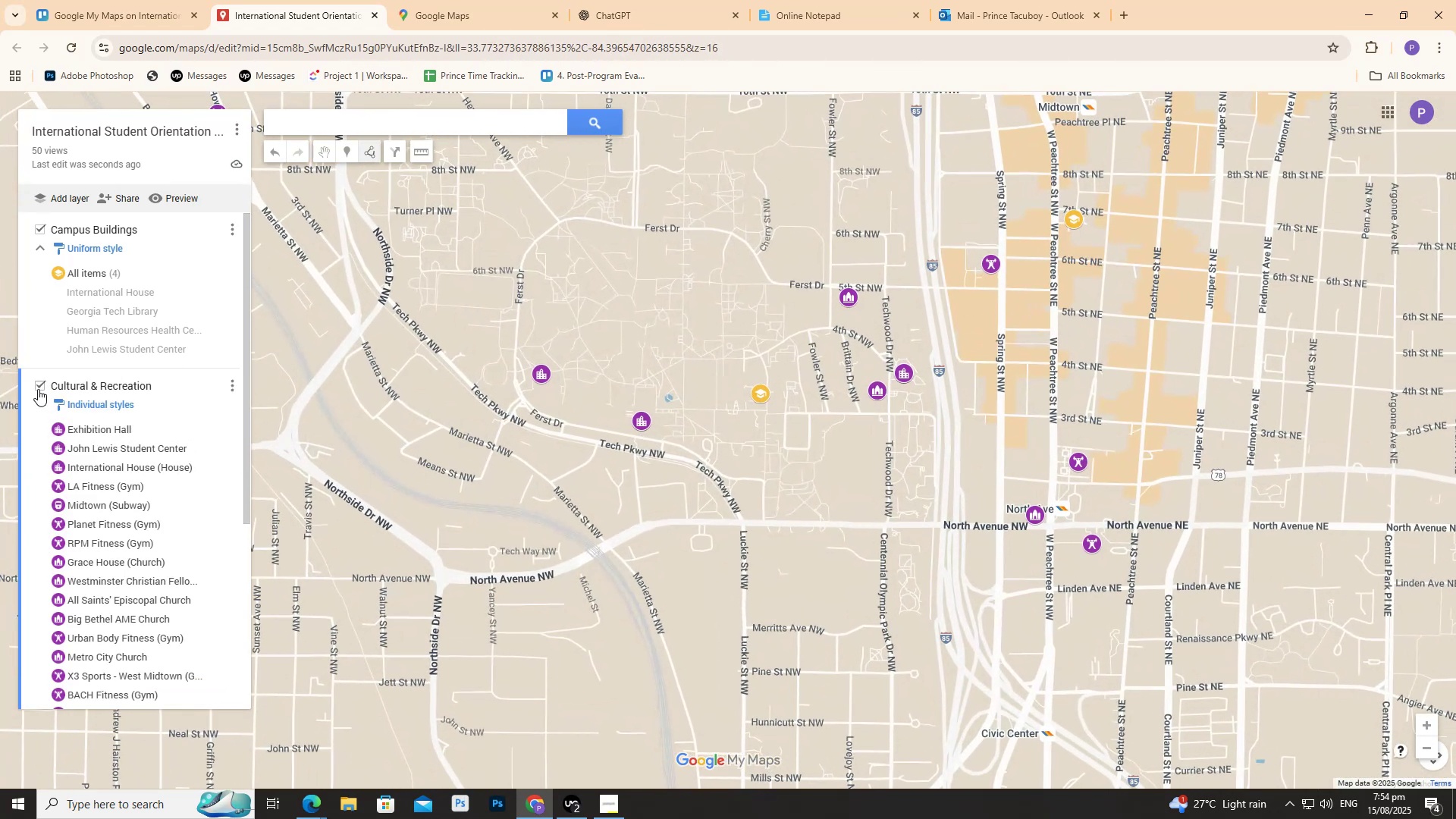 
left_click([38, 388])
 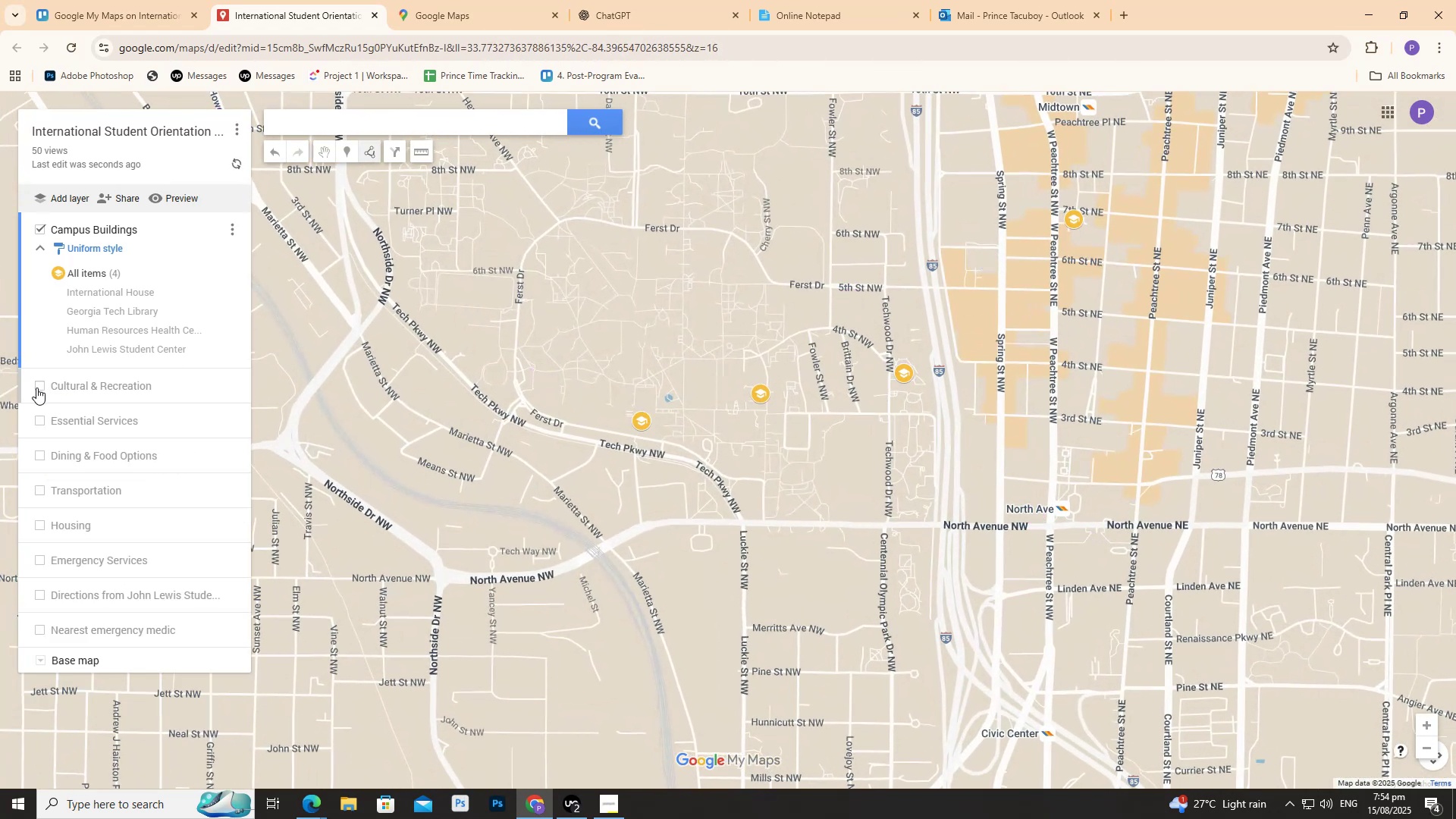 
scroll: coordinate [37, 388], scroll_direction: down, amount: 1.0
 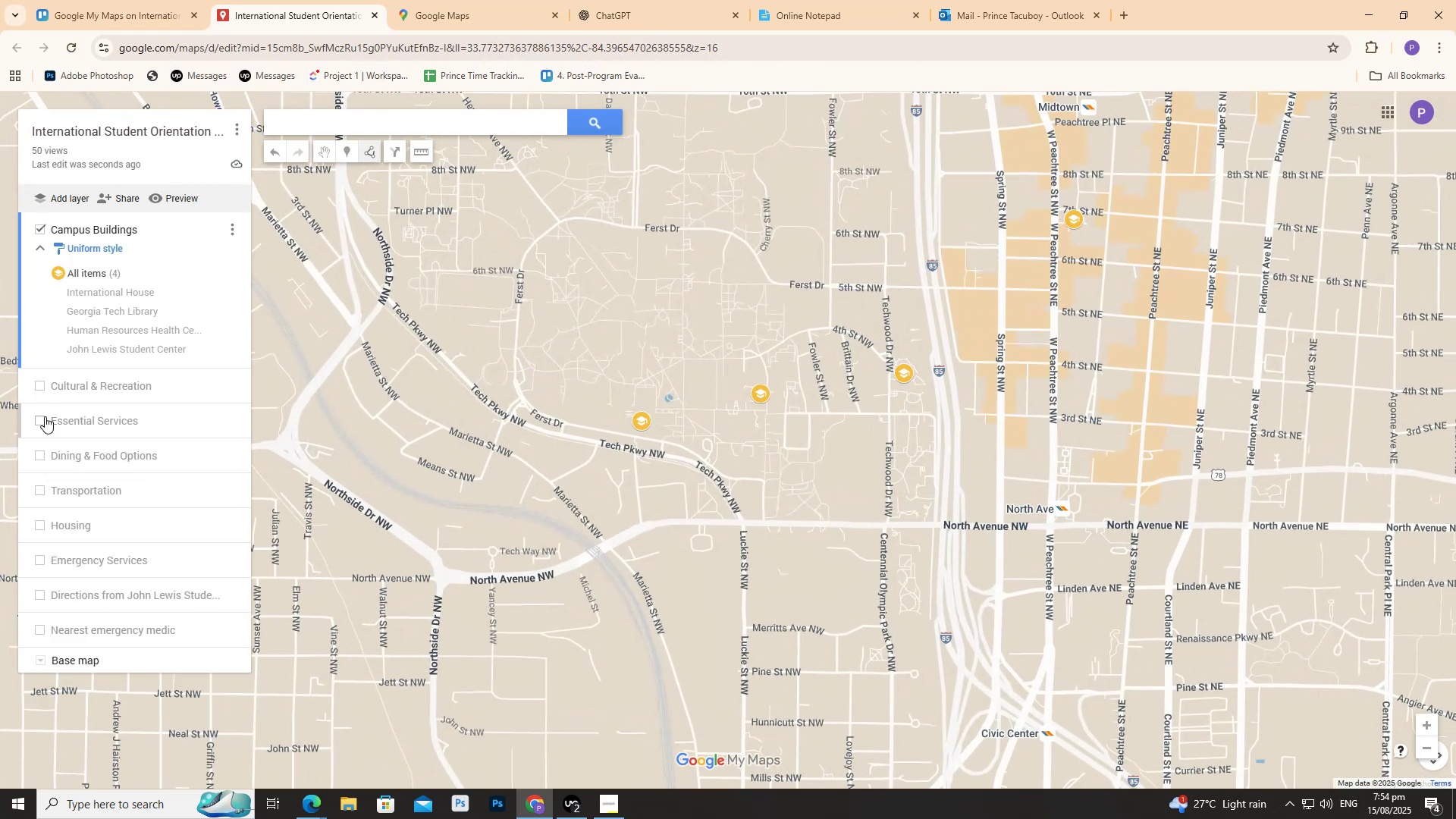 
left_click([42, 417])
 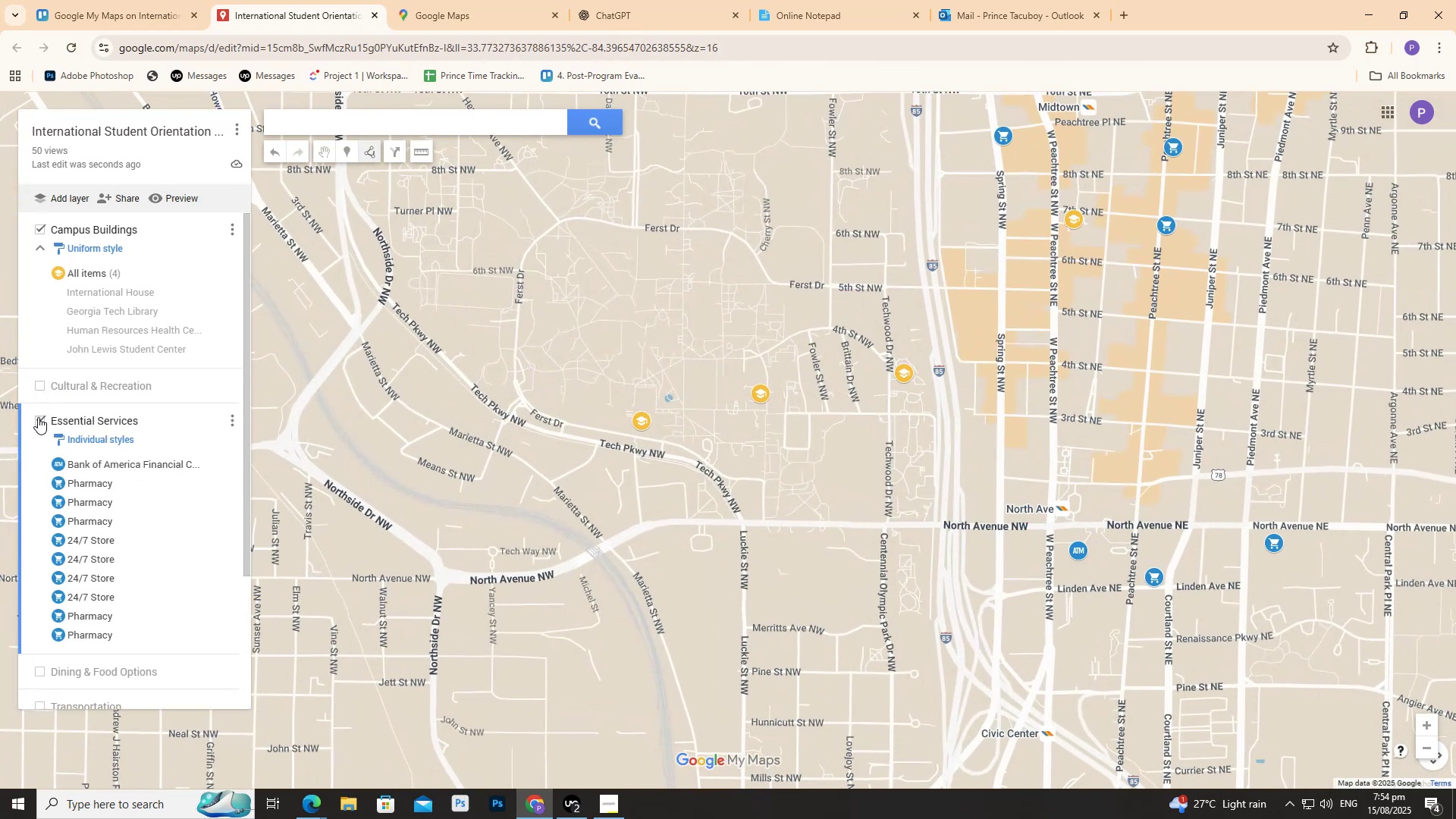 
left_click_drag(start_coordinate=[828, 479], to_coordinate=[576, 403])
 